 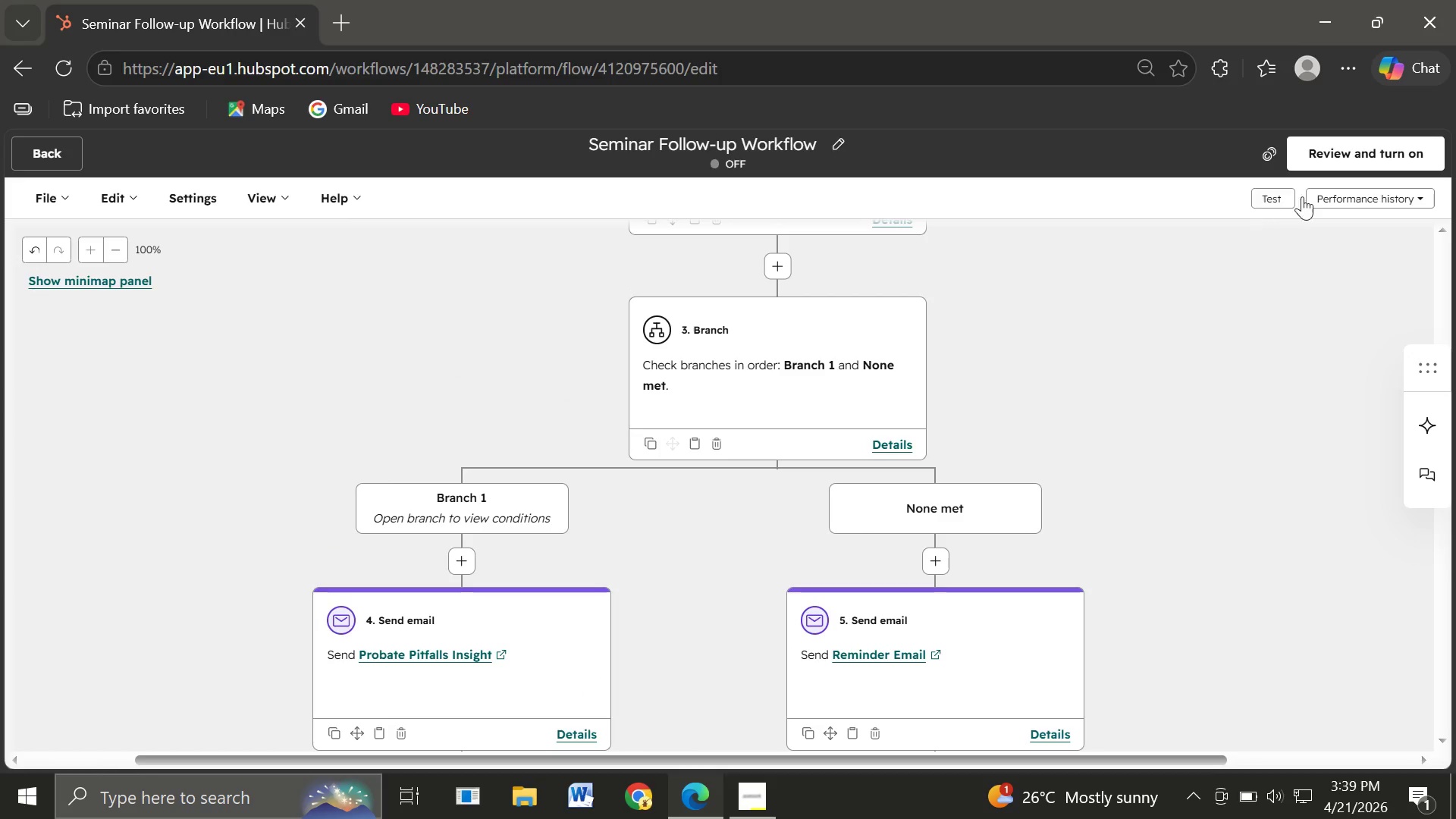 
left_click([1360, 155])
 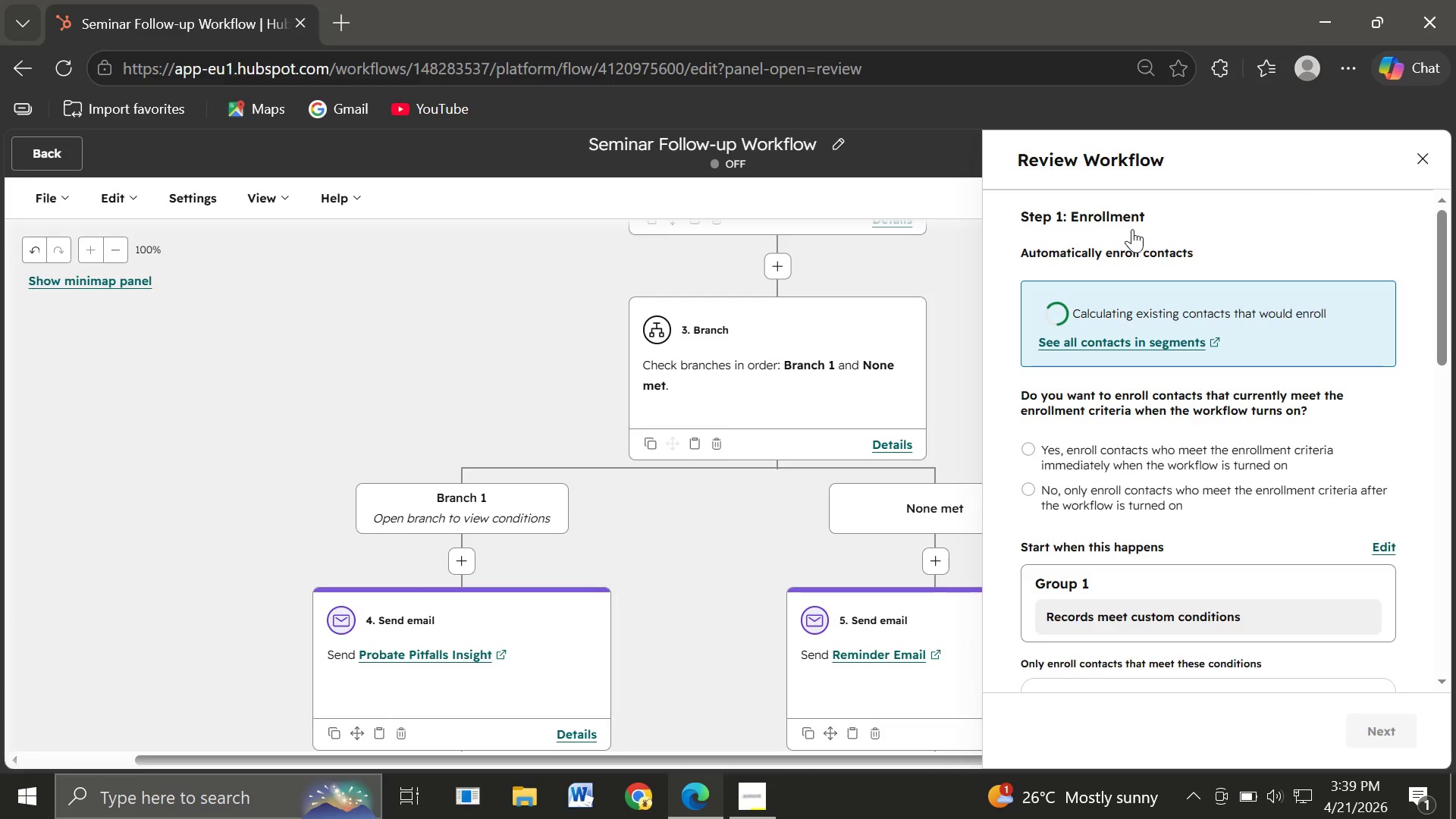 
left_click([956, 259])
 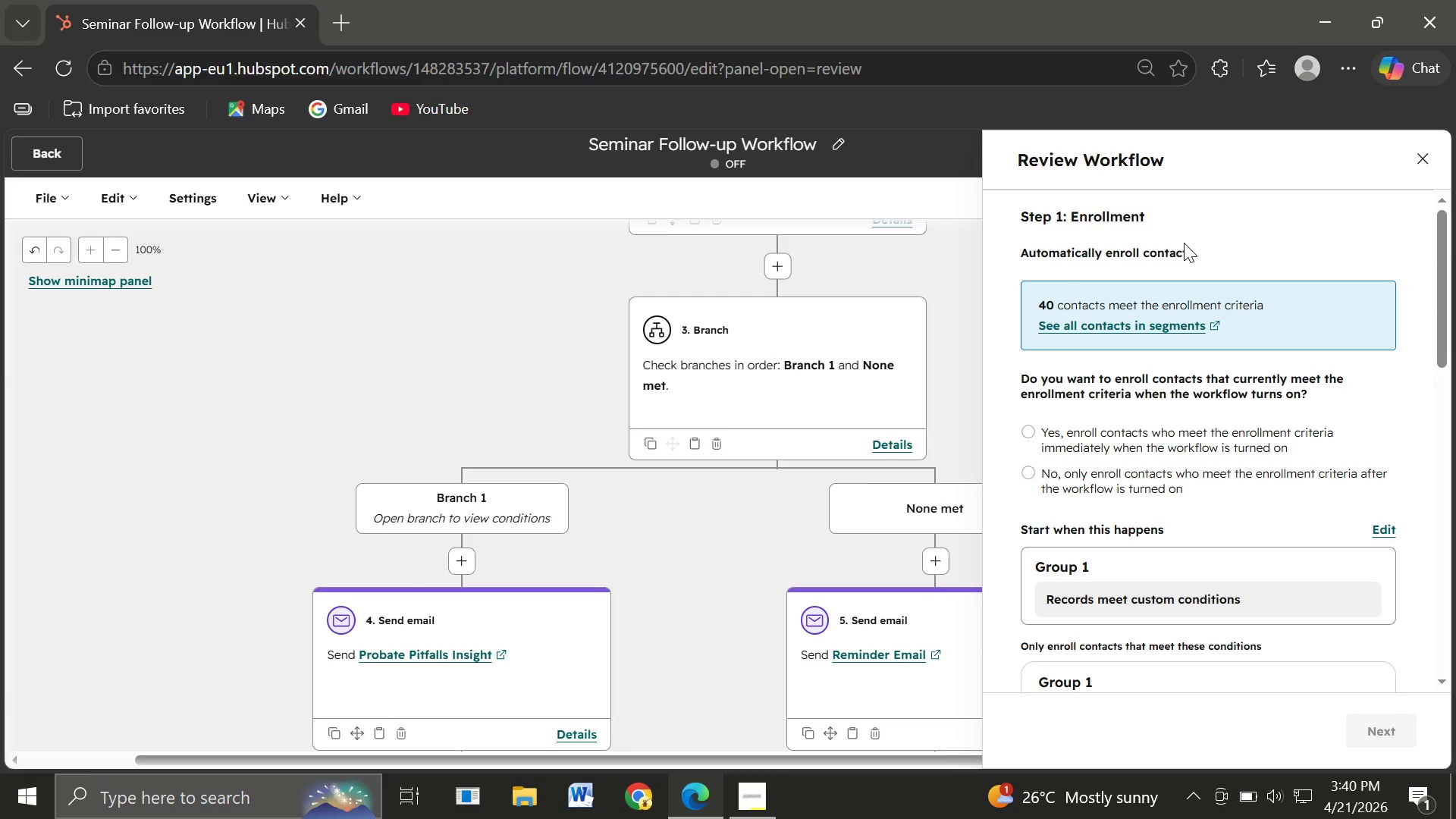 
wait(21.75)
 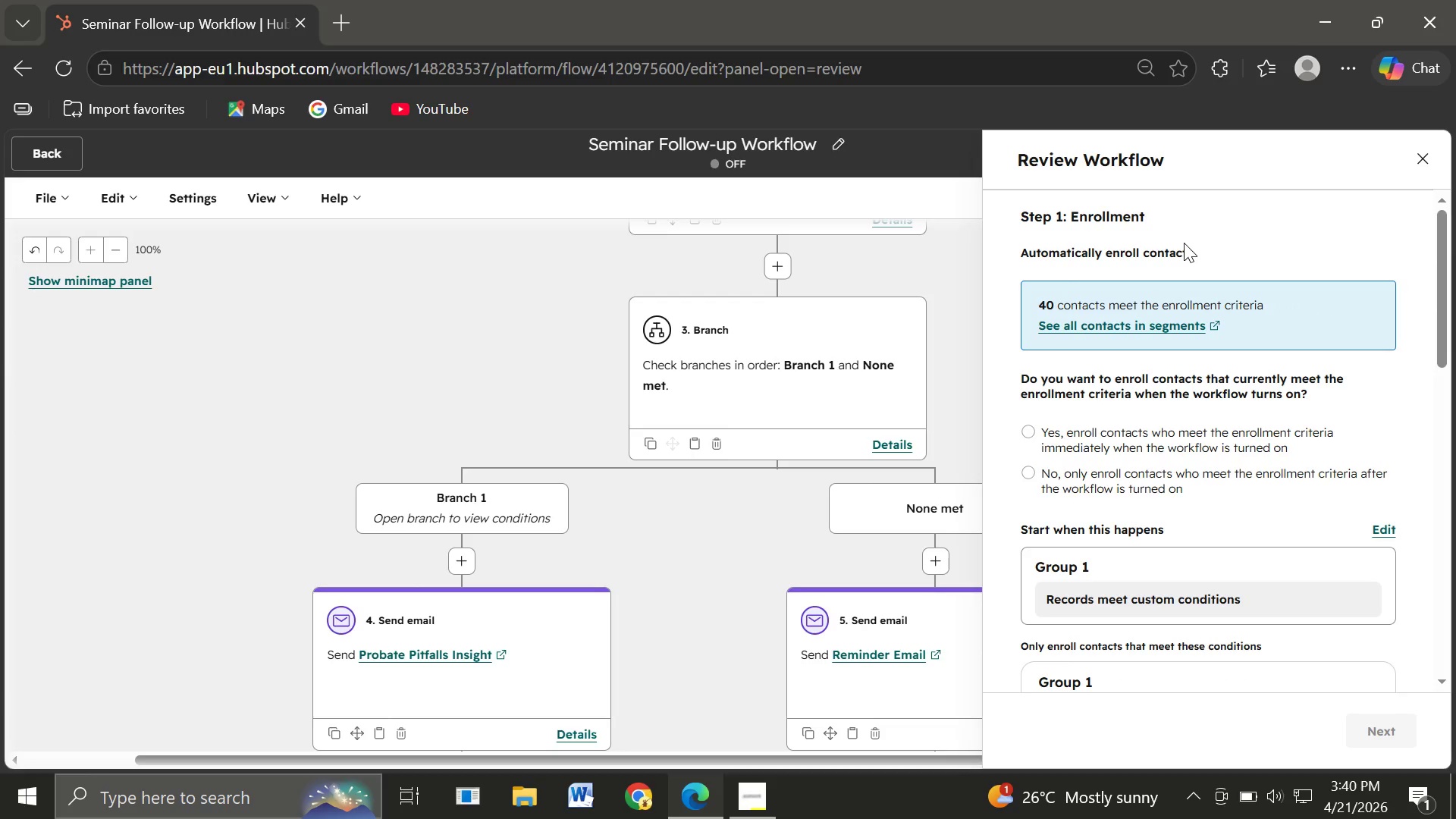 
left_click([1104, 327])
 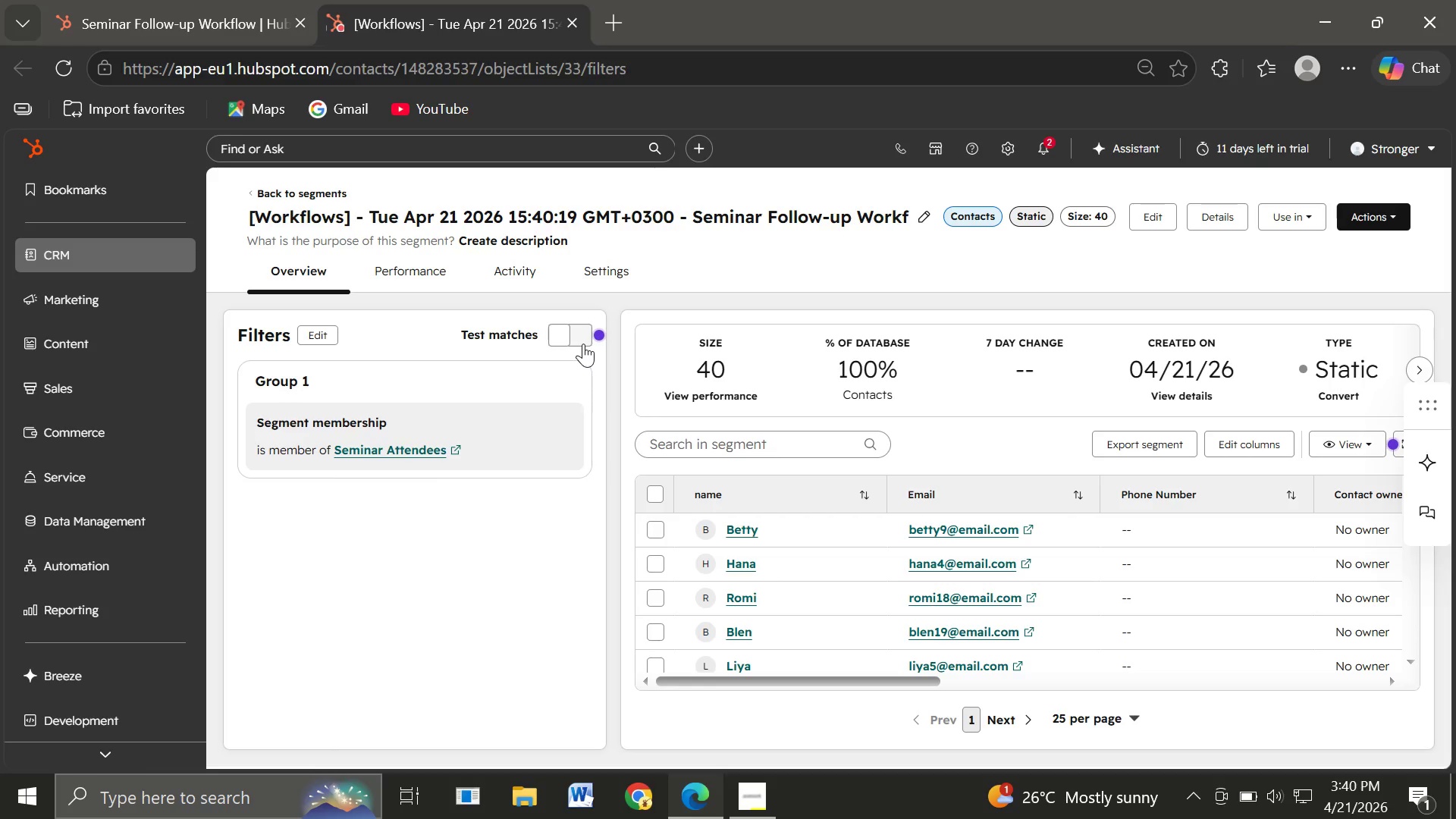 
wait(37.19)
 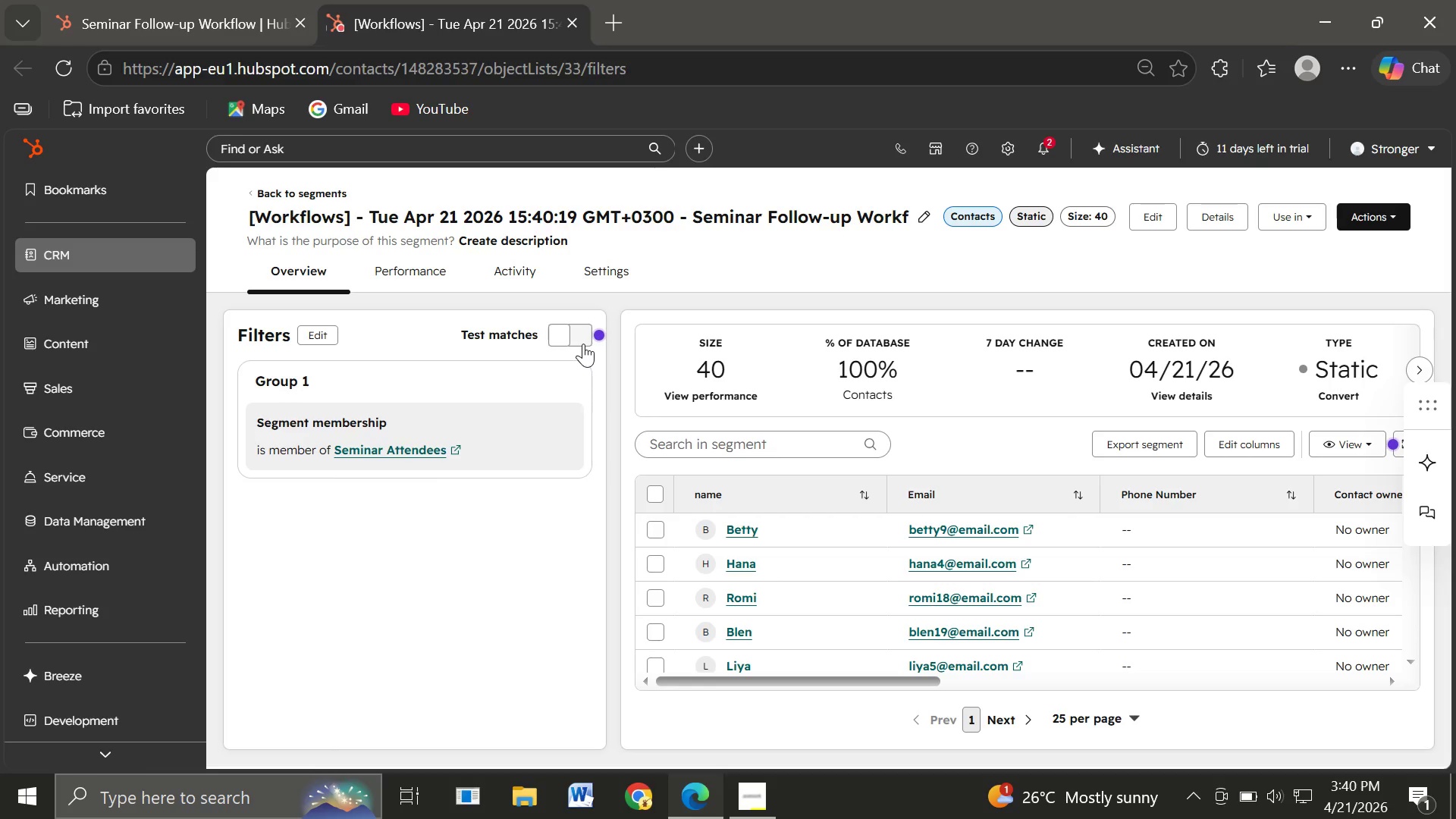 
left_click([181, 18])
 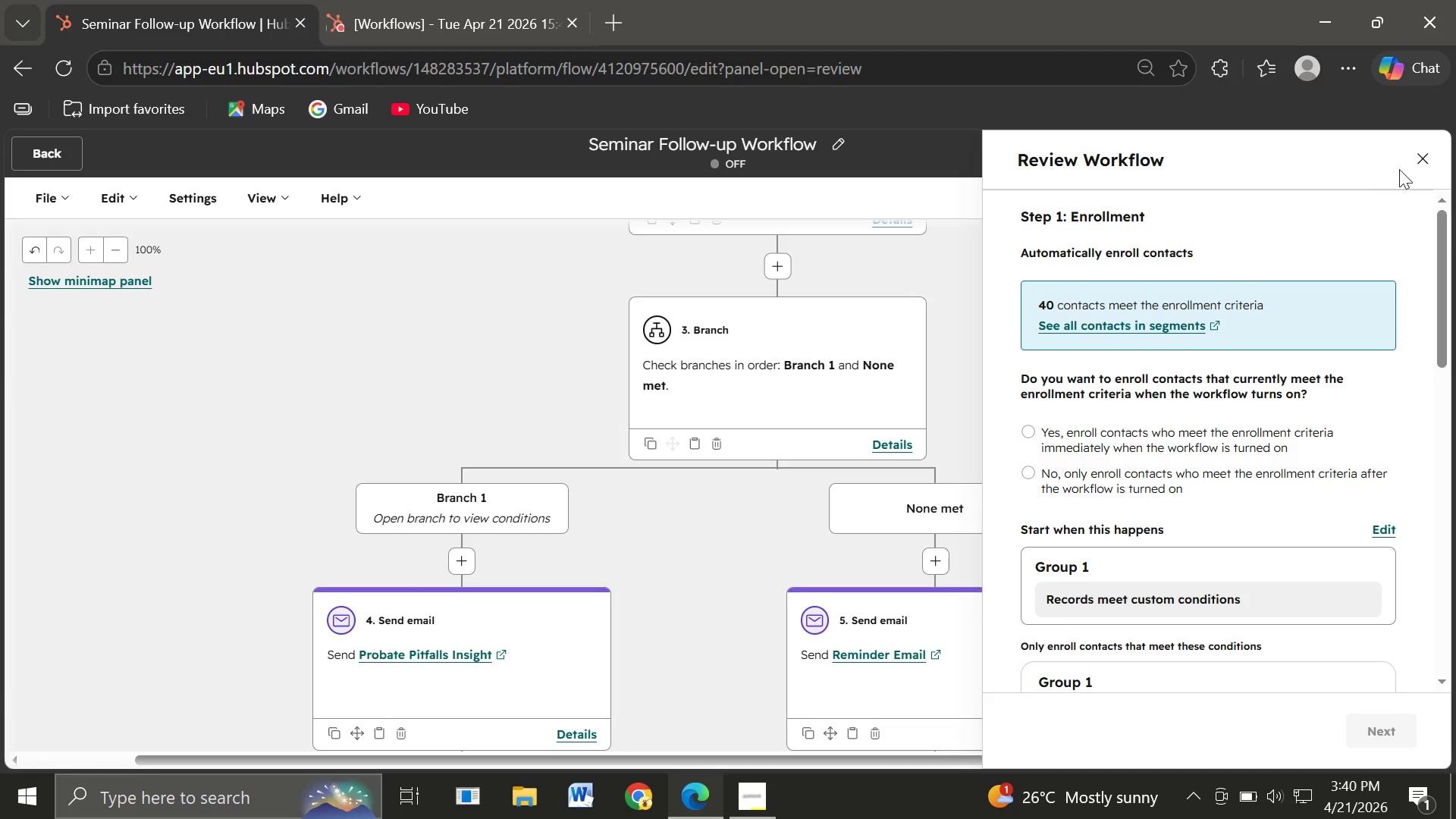 
left_click([1424, 165])
 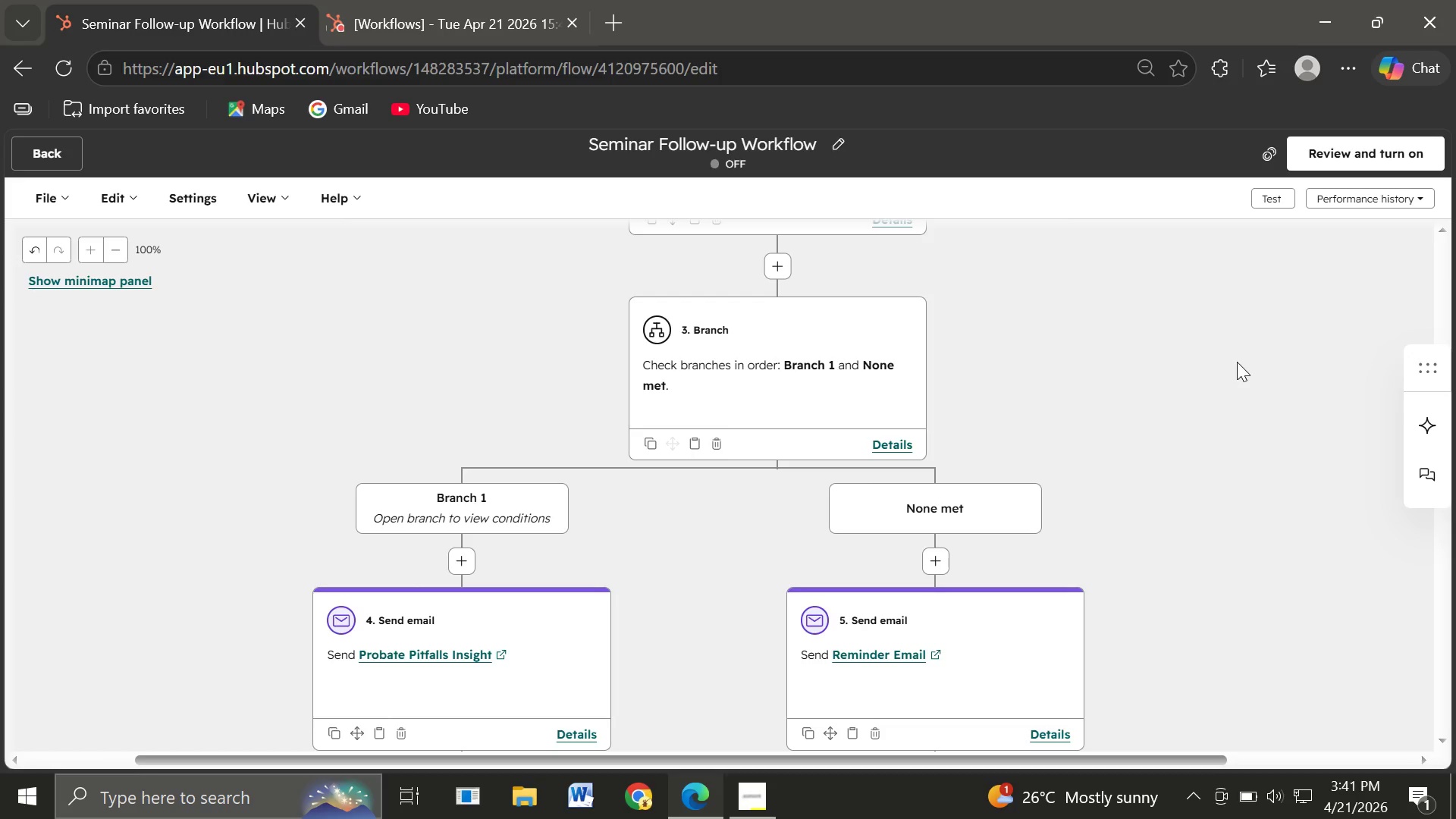 
wait(30.23)
 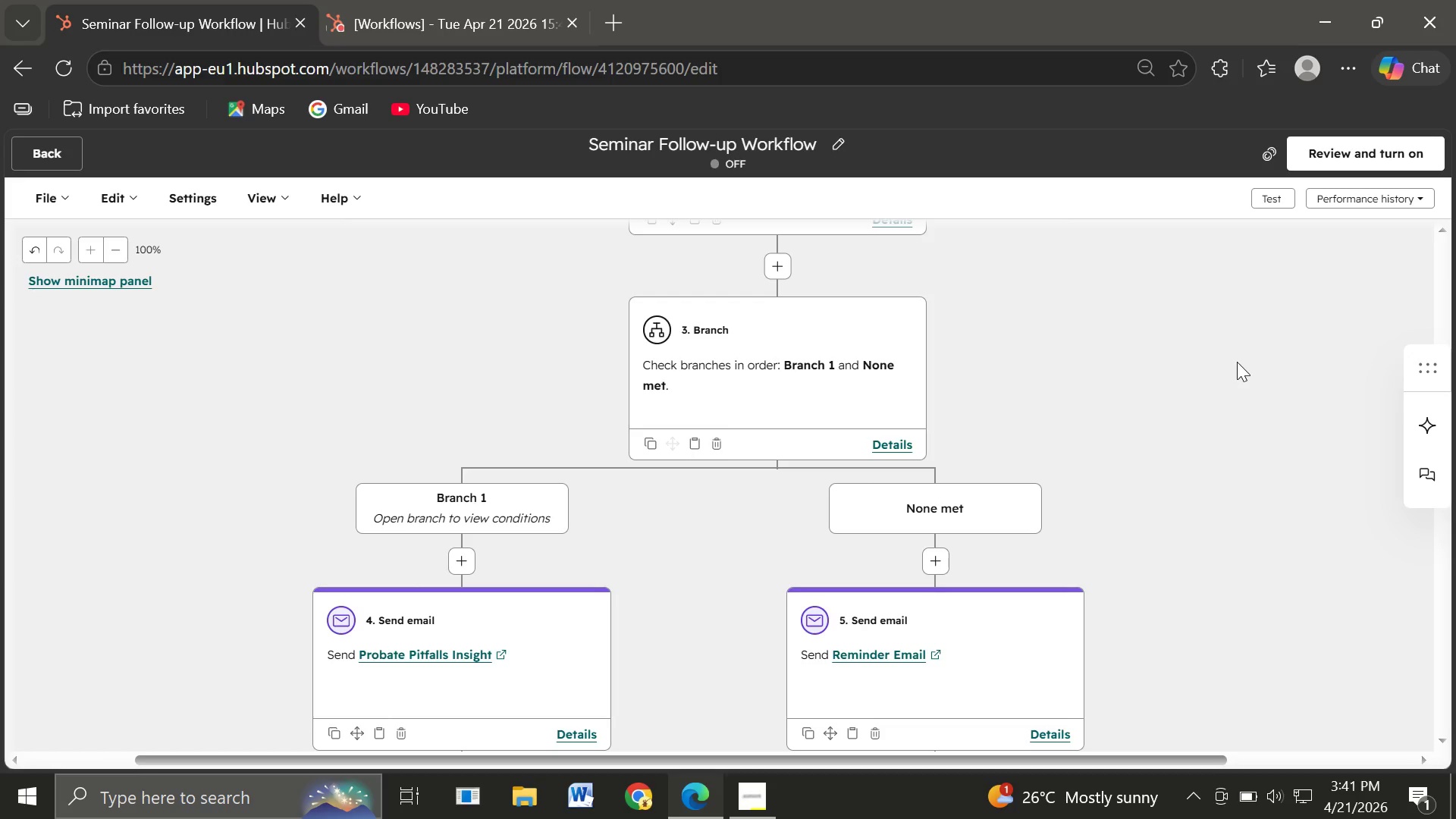 
left_click([1282, 192])
 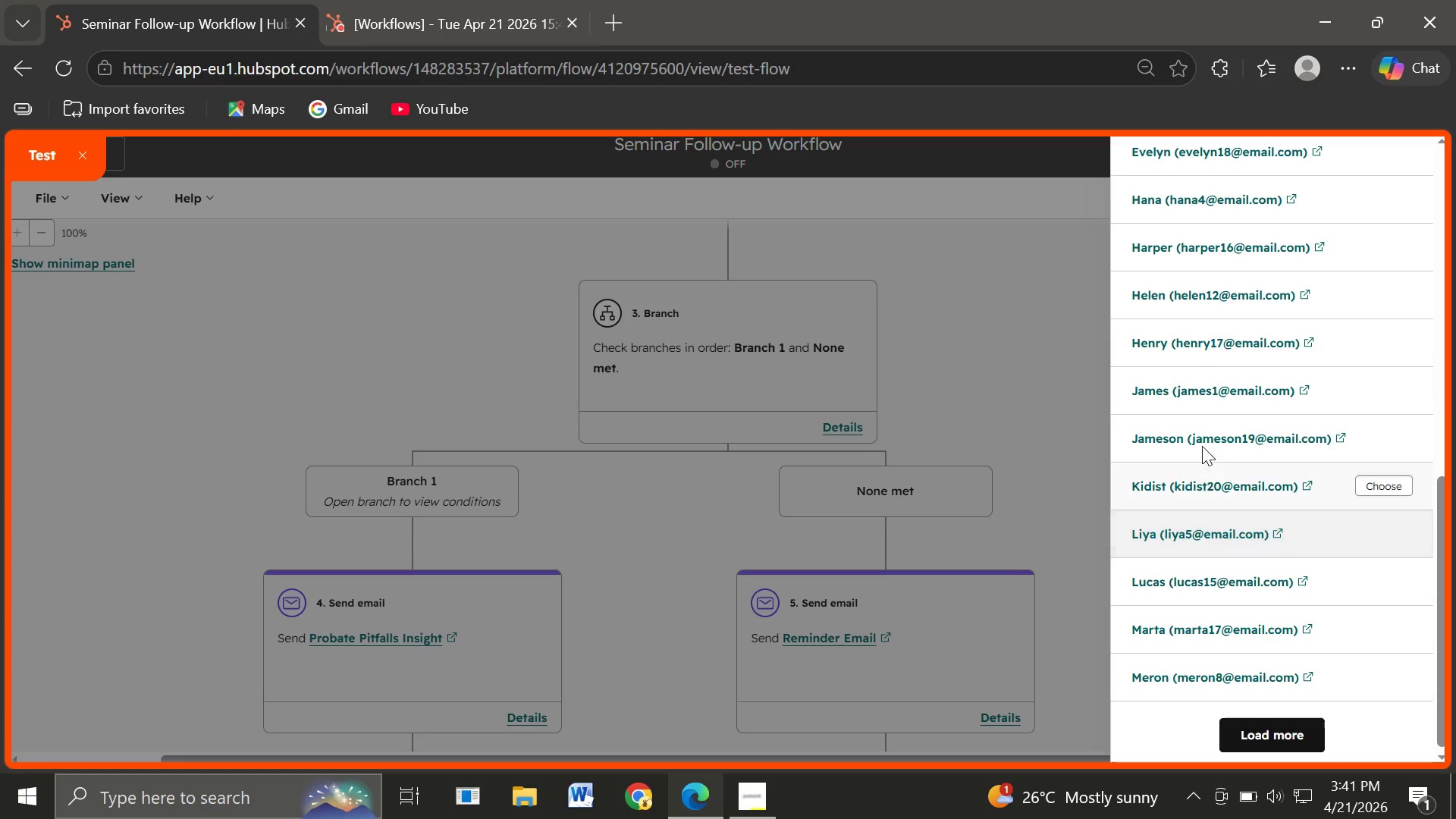 
wait(35.2)
 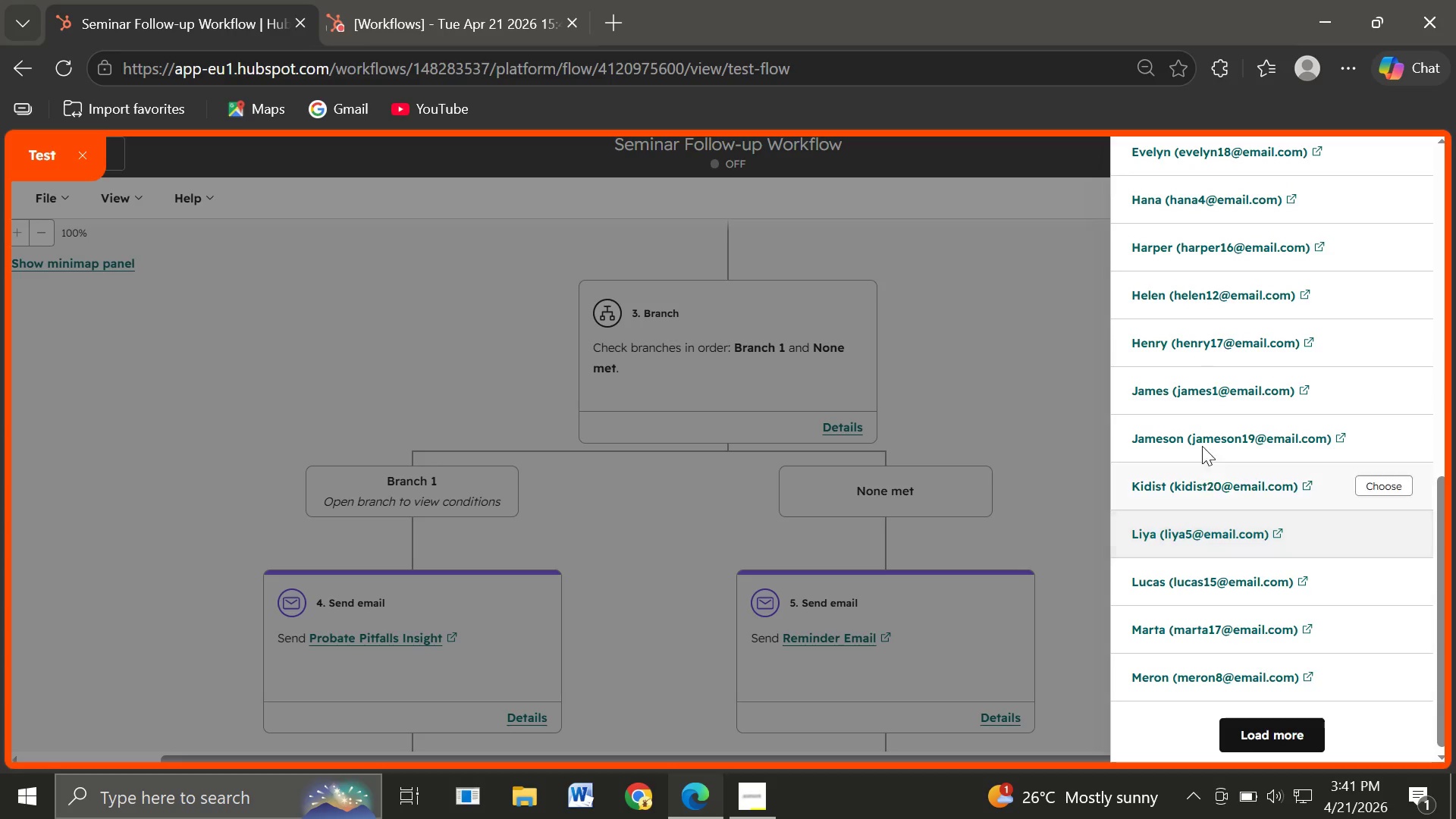 
left_click([1273, 244])
 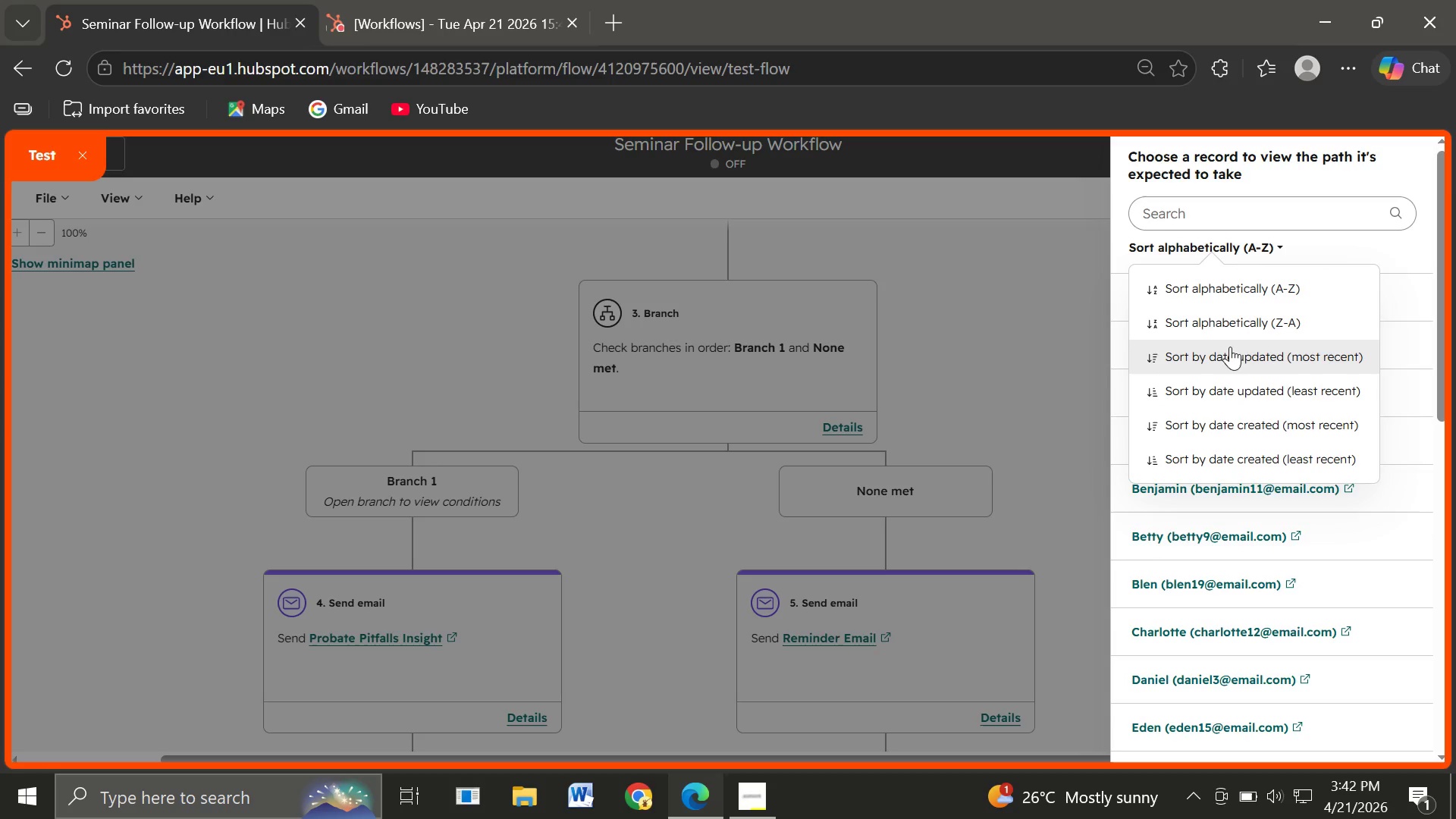 
wait(7.0)
 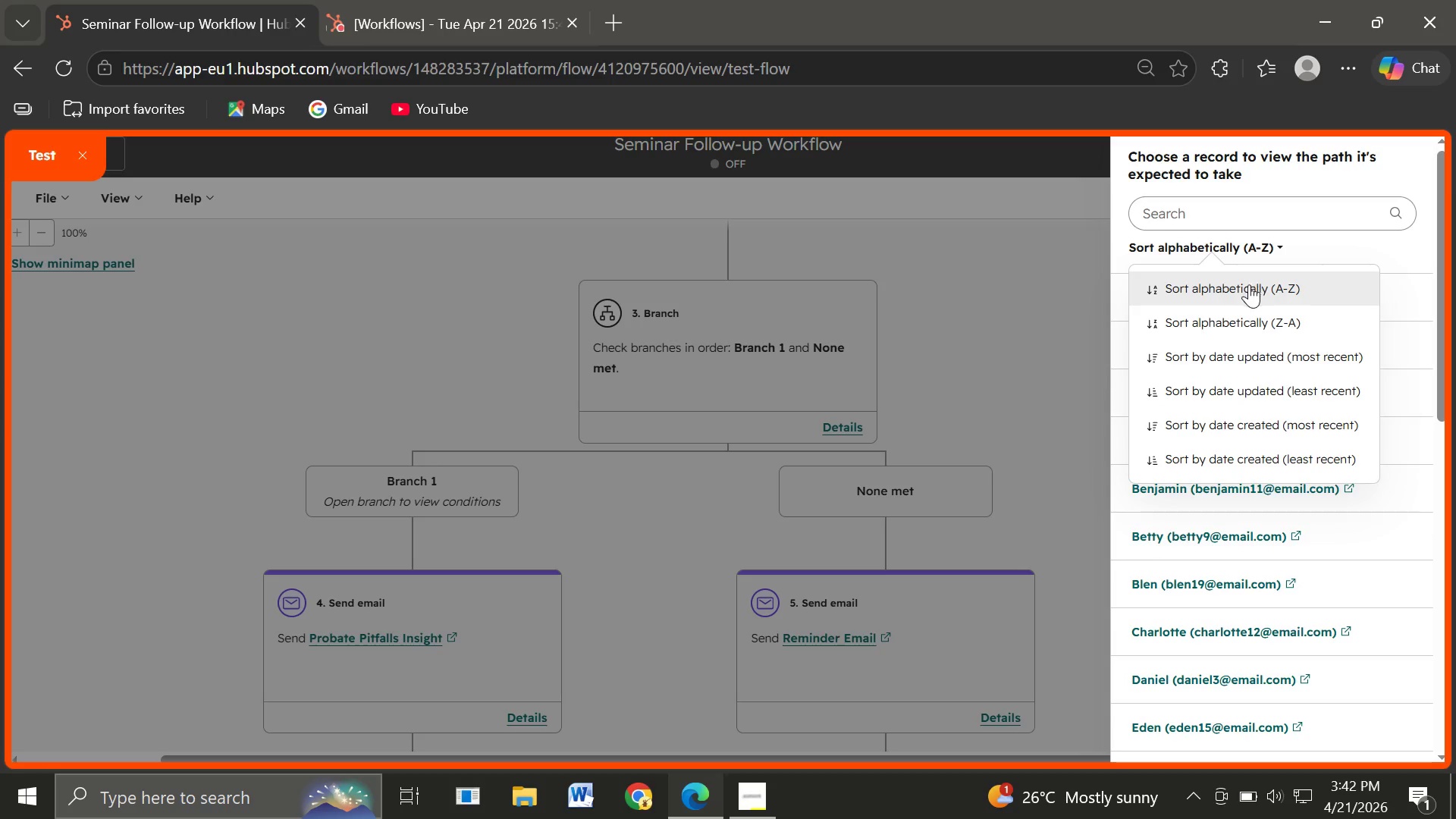 
left_click([1250, 351])
 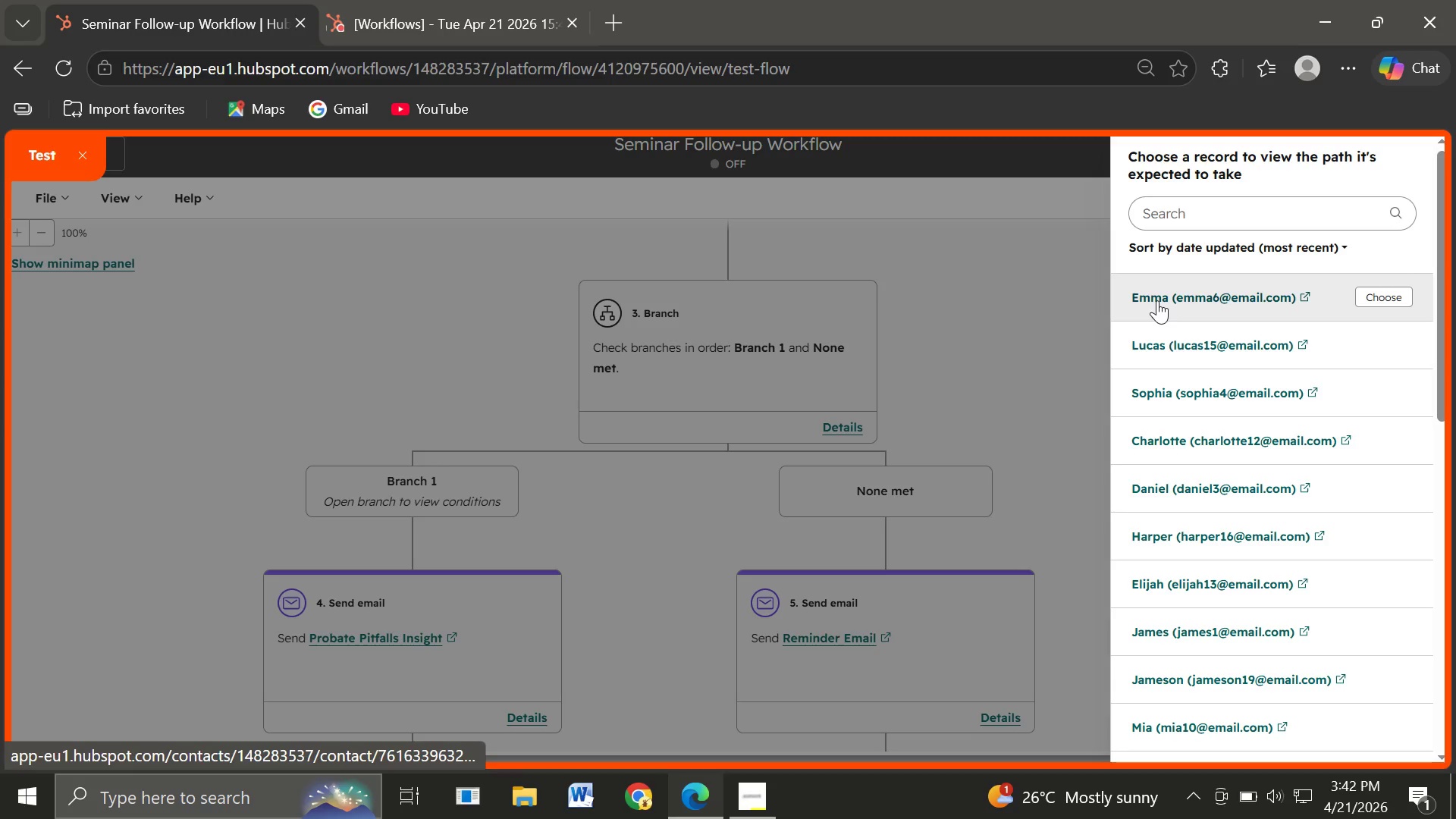 
wait(6.02)
 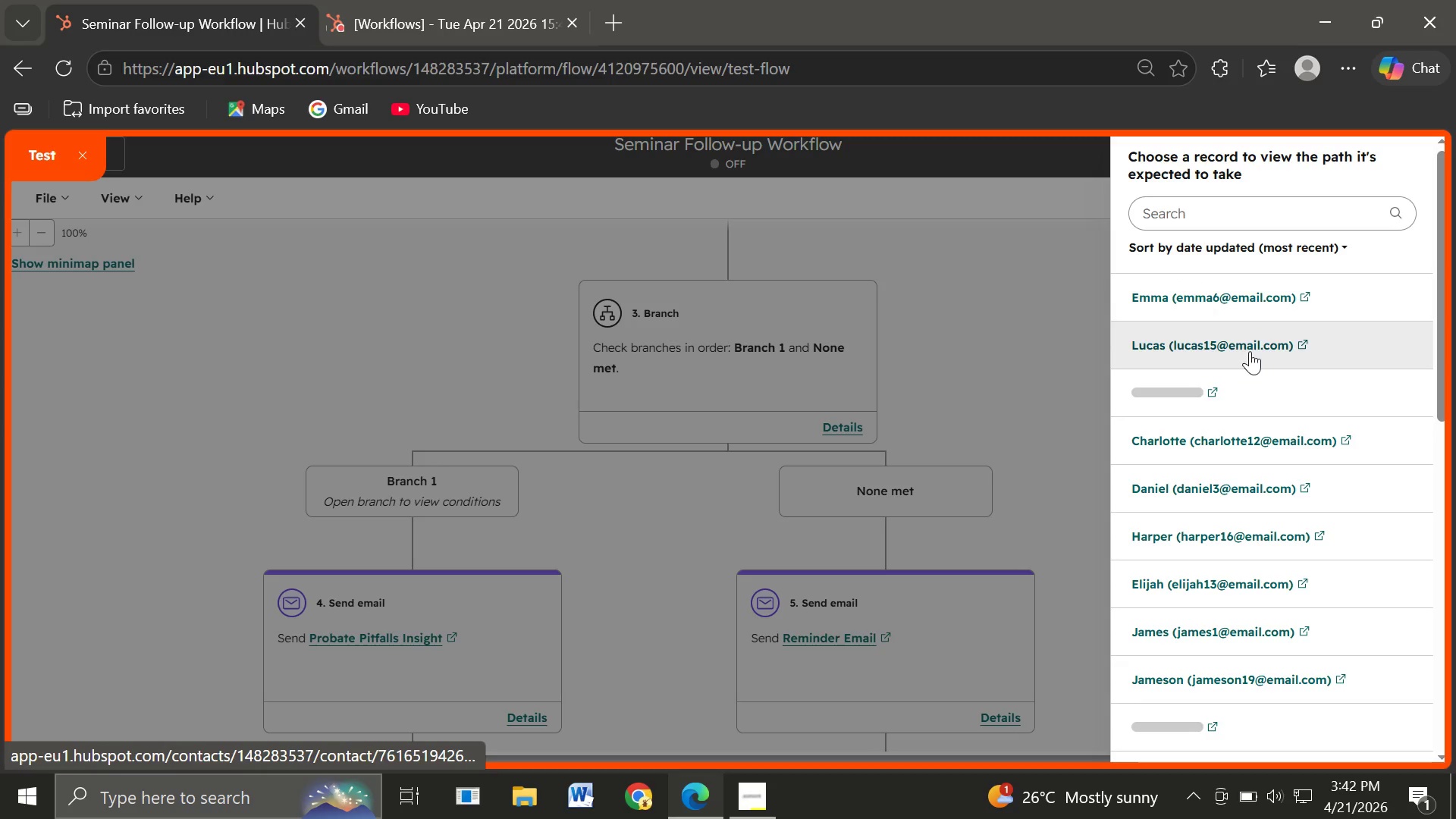 
left_click([1385, 294])
 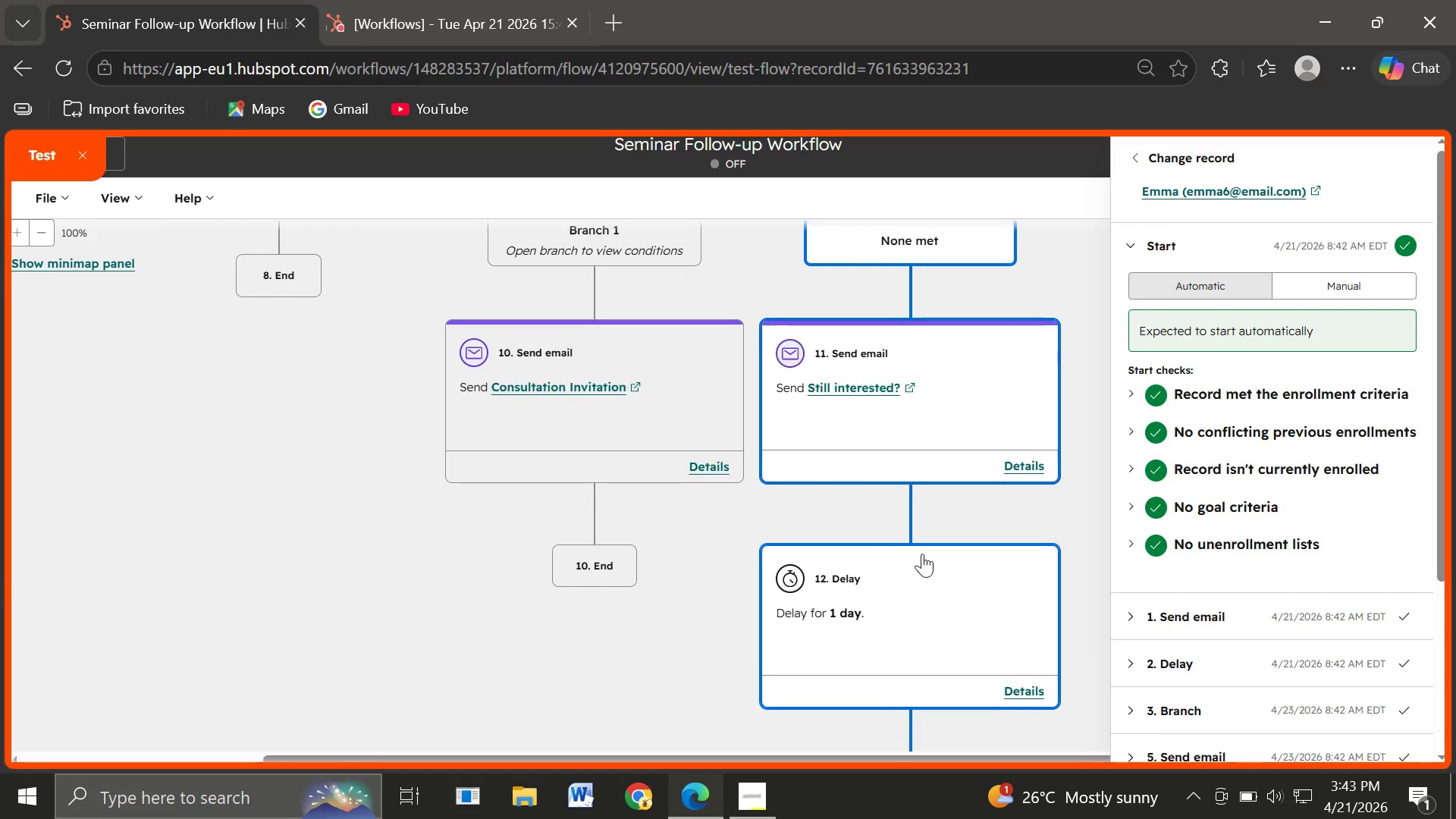 
wait(50.12)
 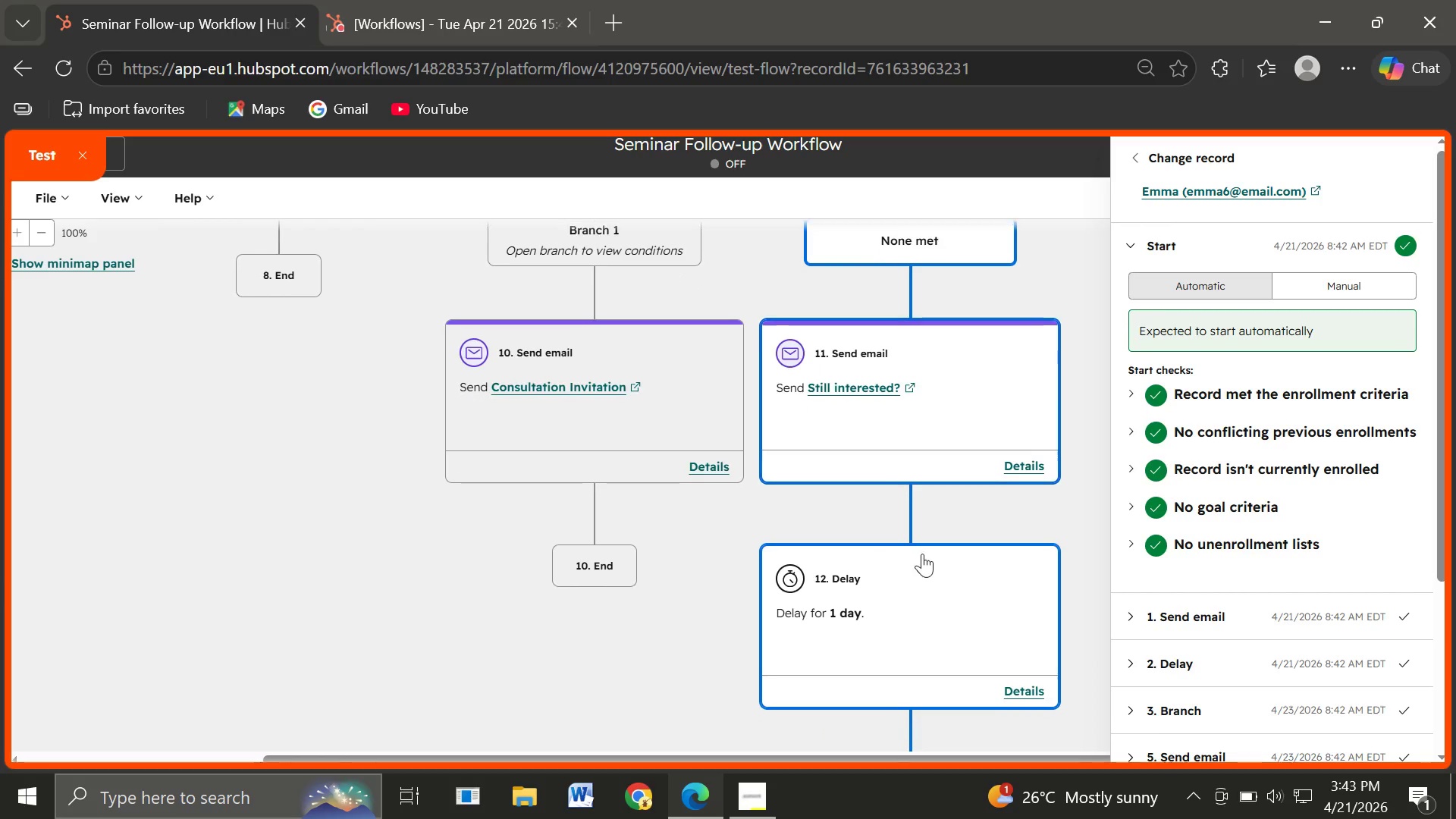 
mouse_move([787, 505])
 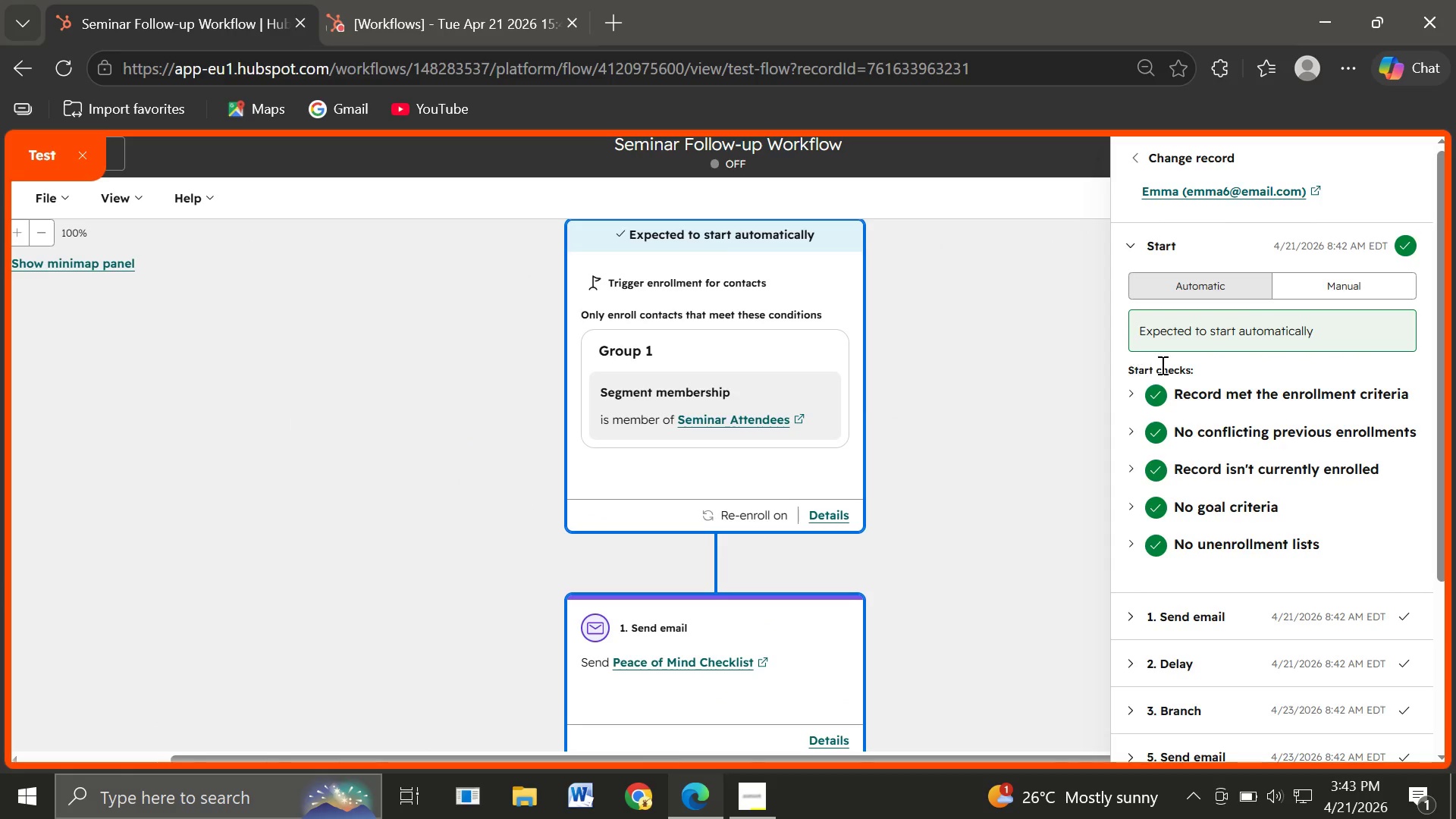 
mouse_move([1240, 415])
 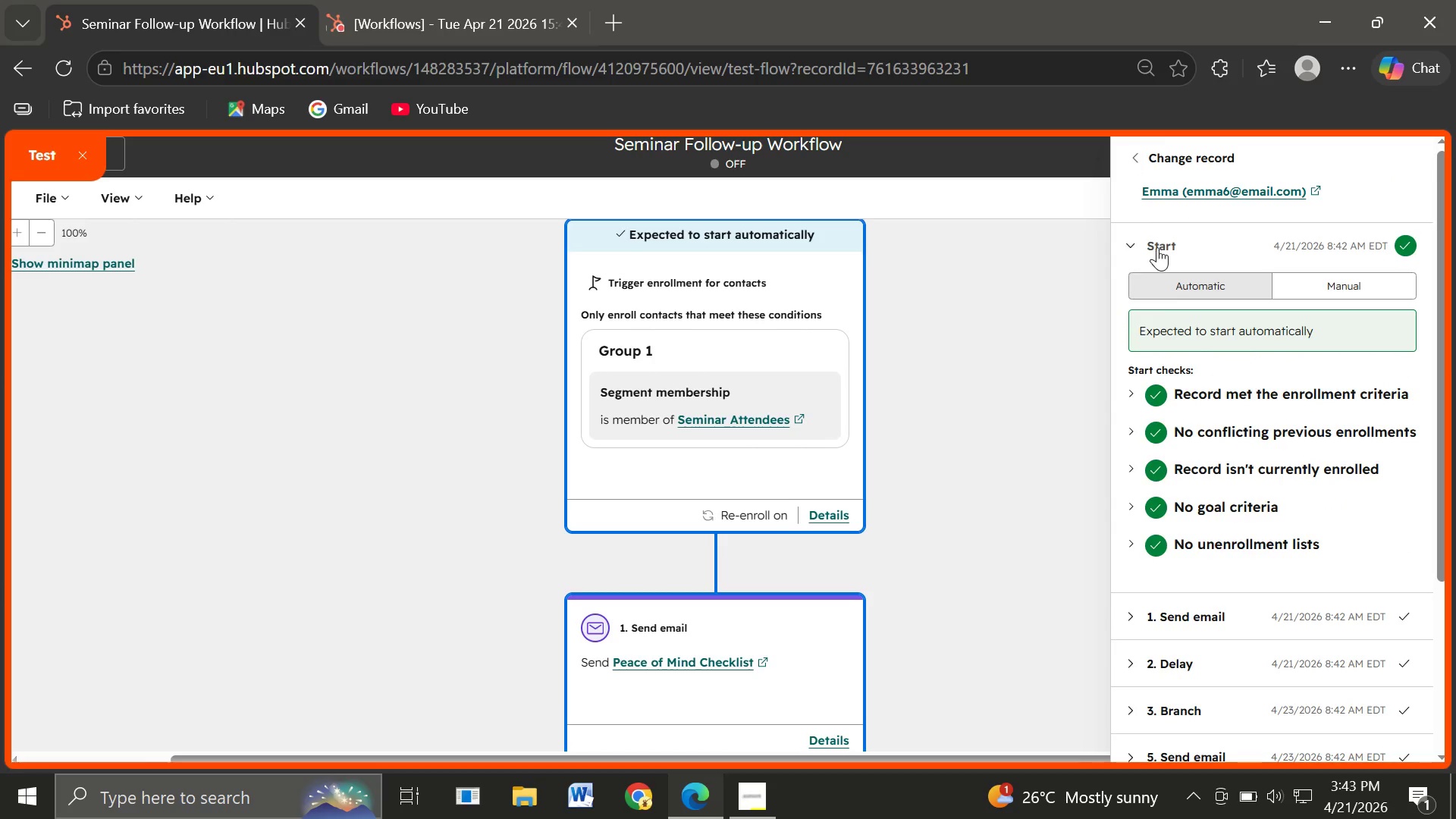 
mouse_move([1149, 238])
 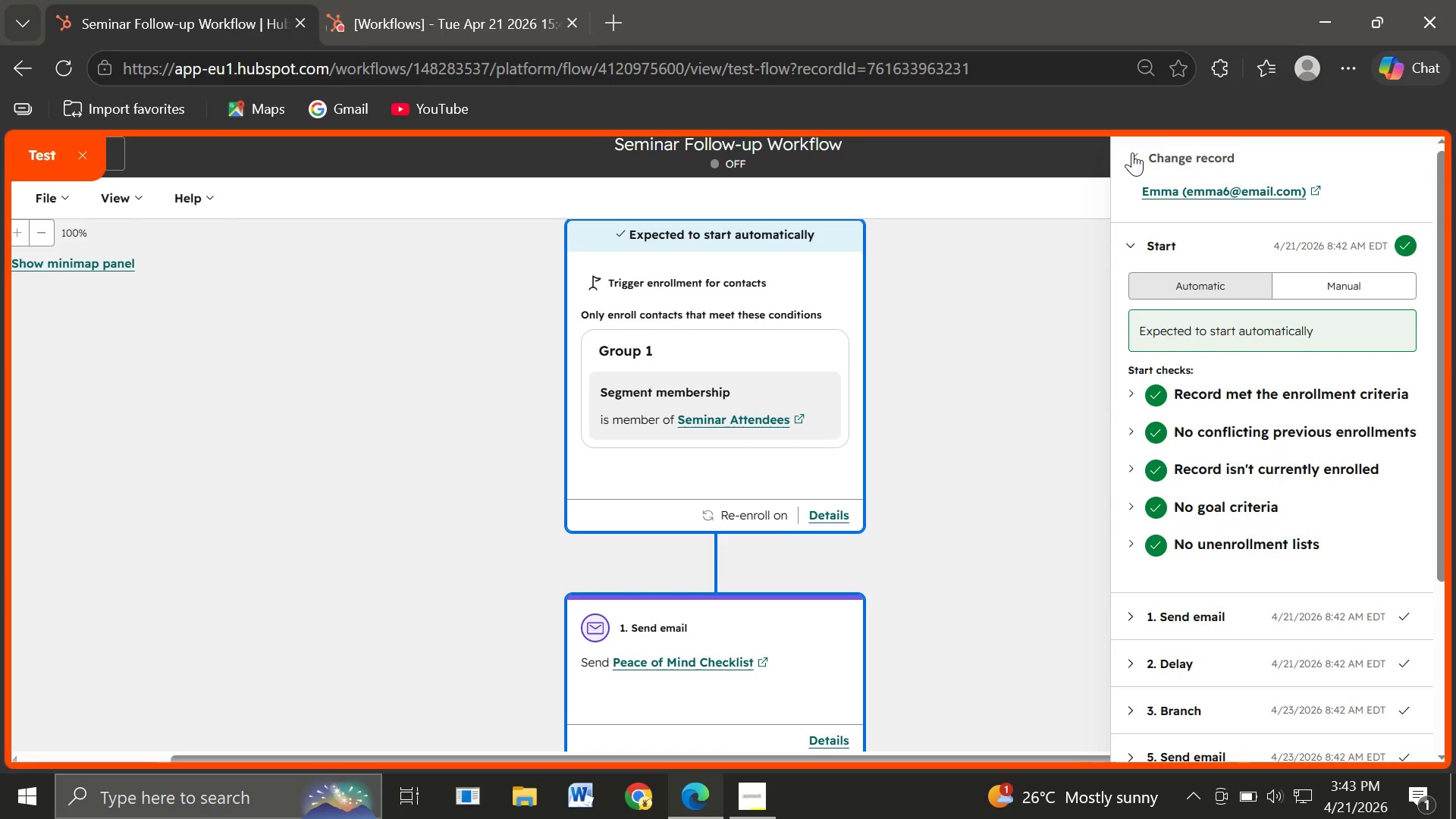 
left_click([1132, 152])
 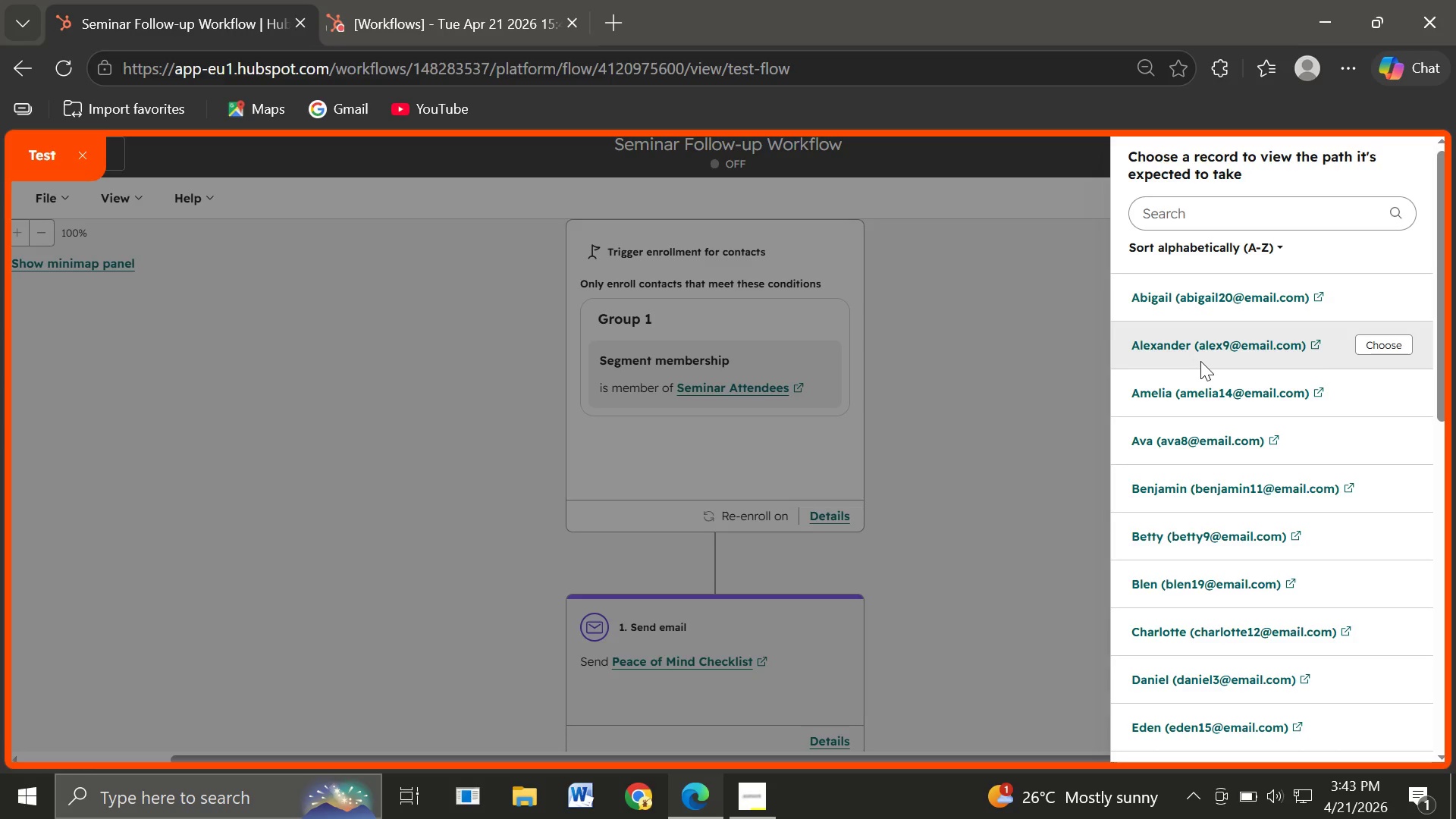 
left_click([1264, 237])
 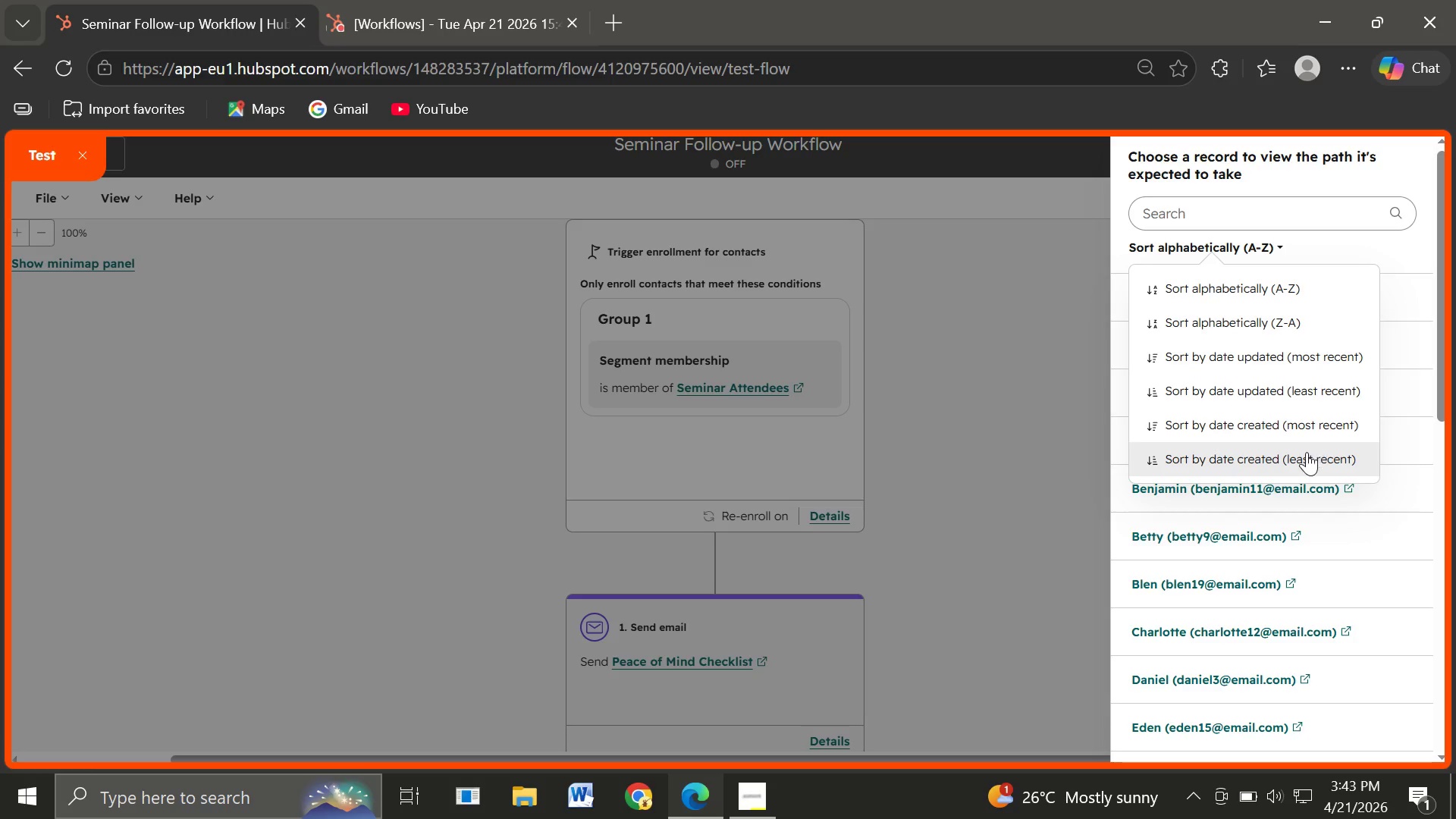 
wait(28.08)
 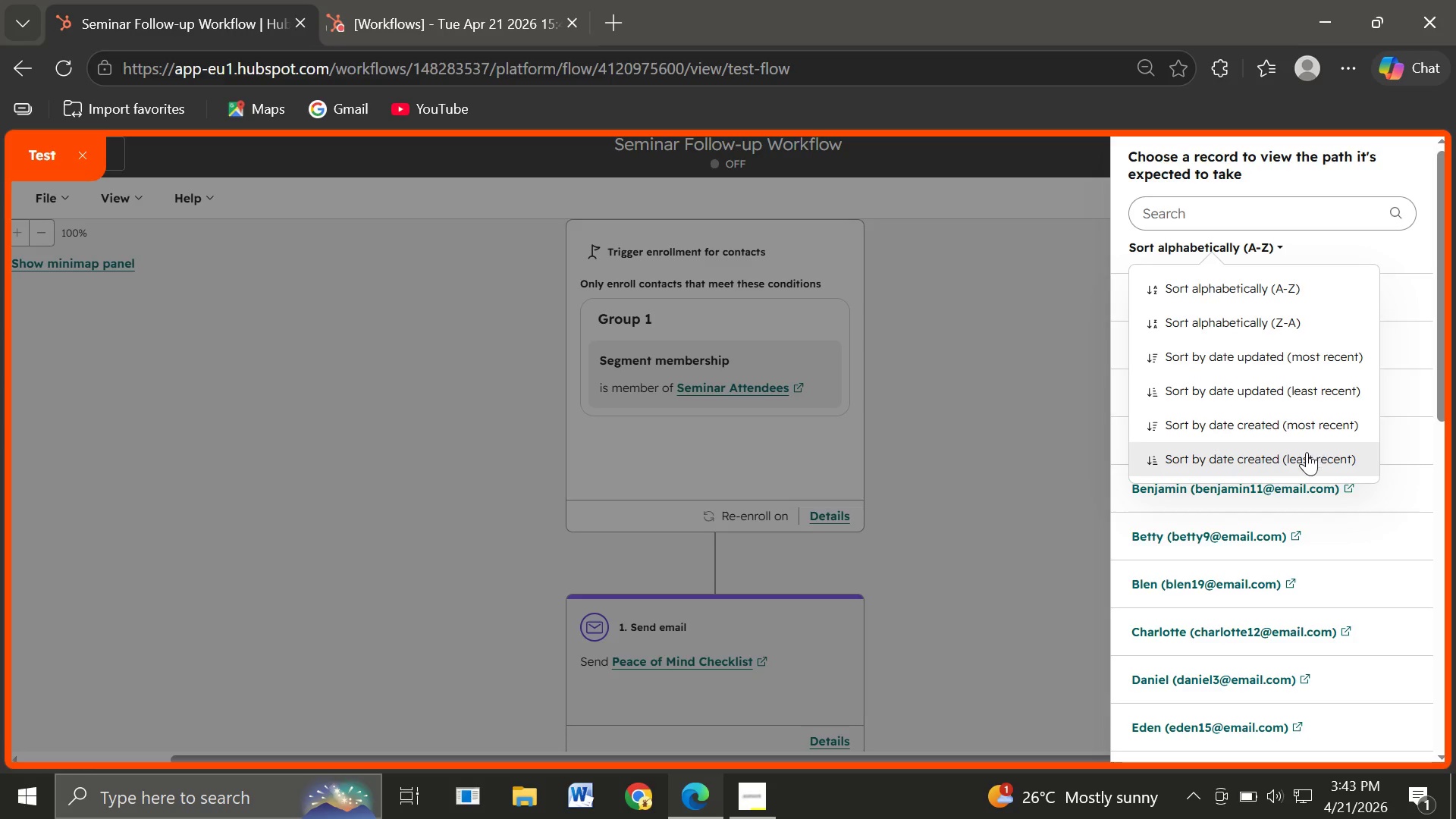 
left_click([1316, 420])
 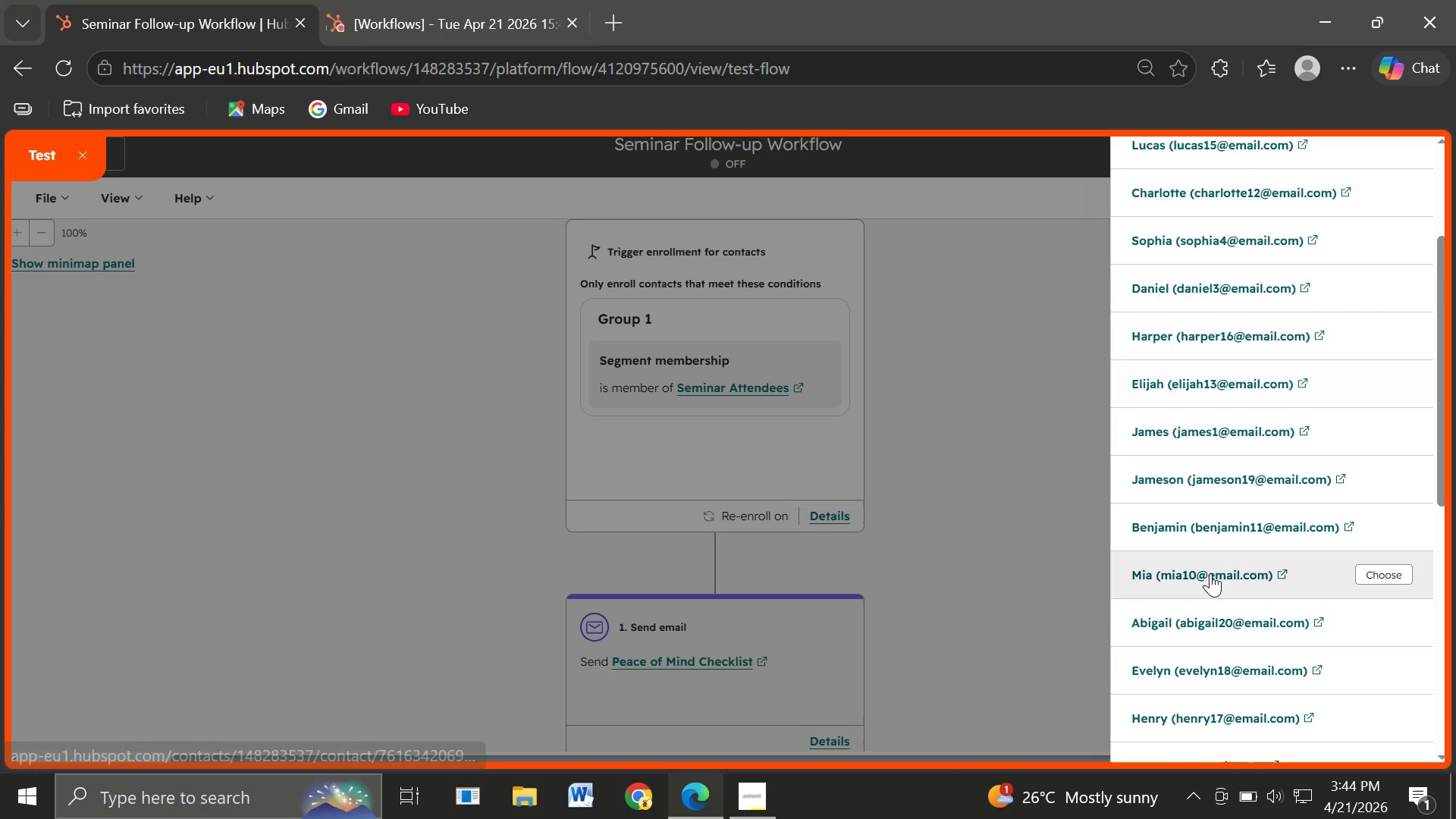 
wait(11.05)
 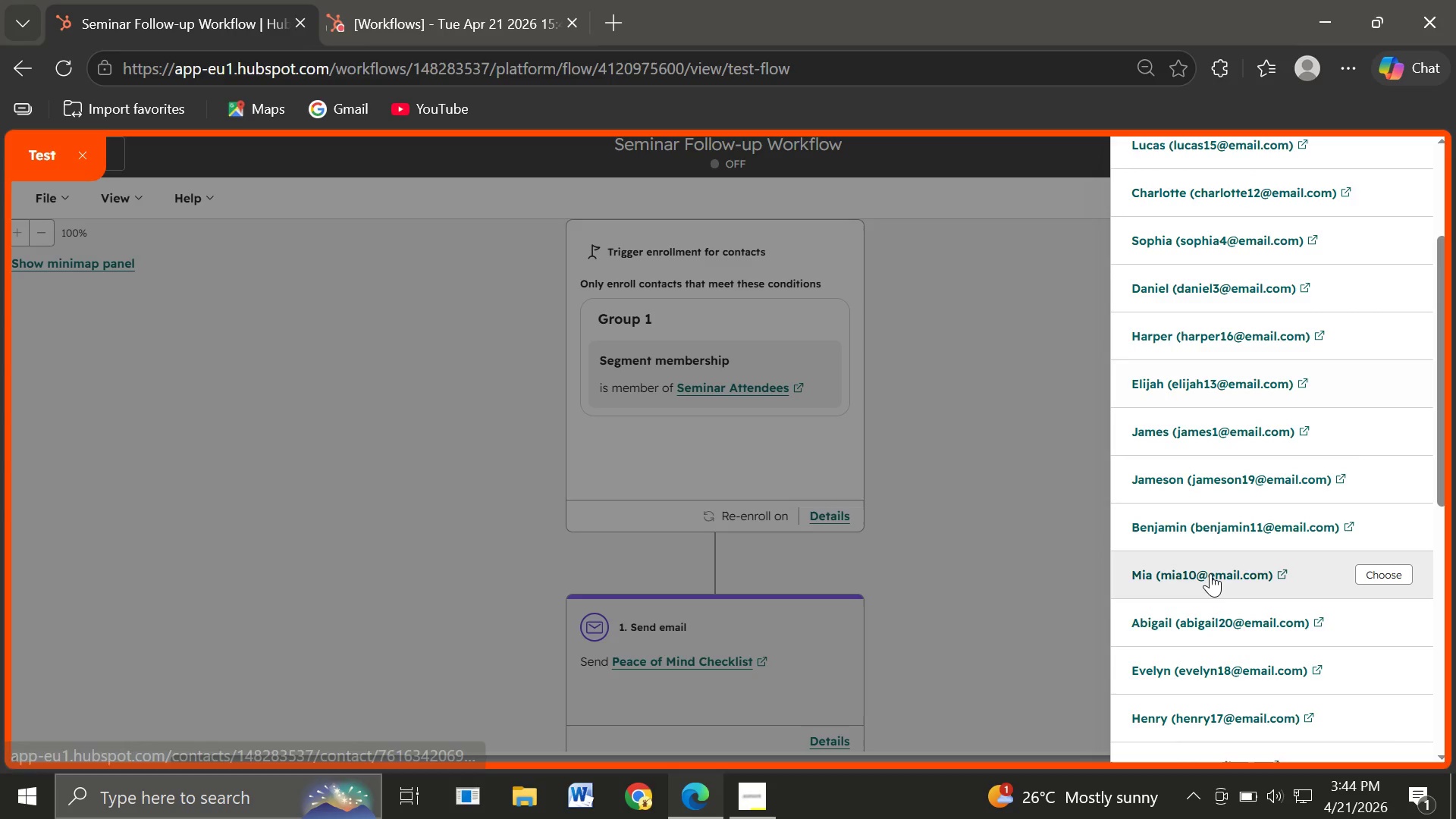 
left_click([1157, 530])
 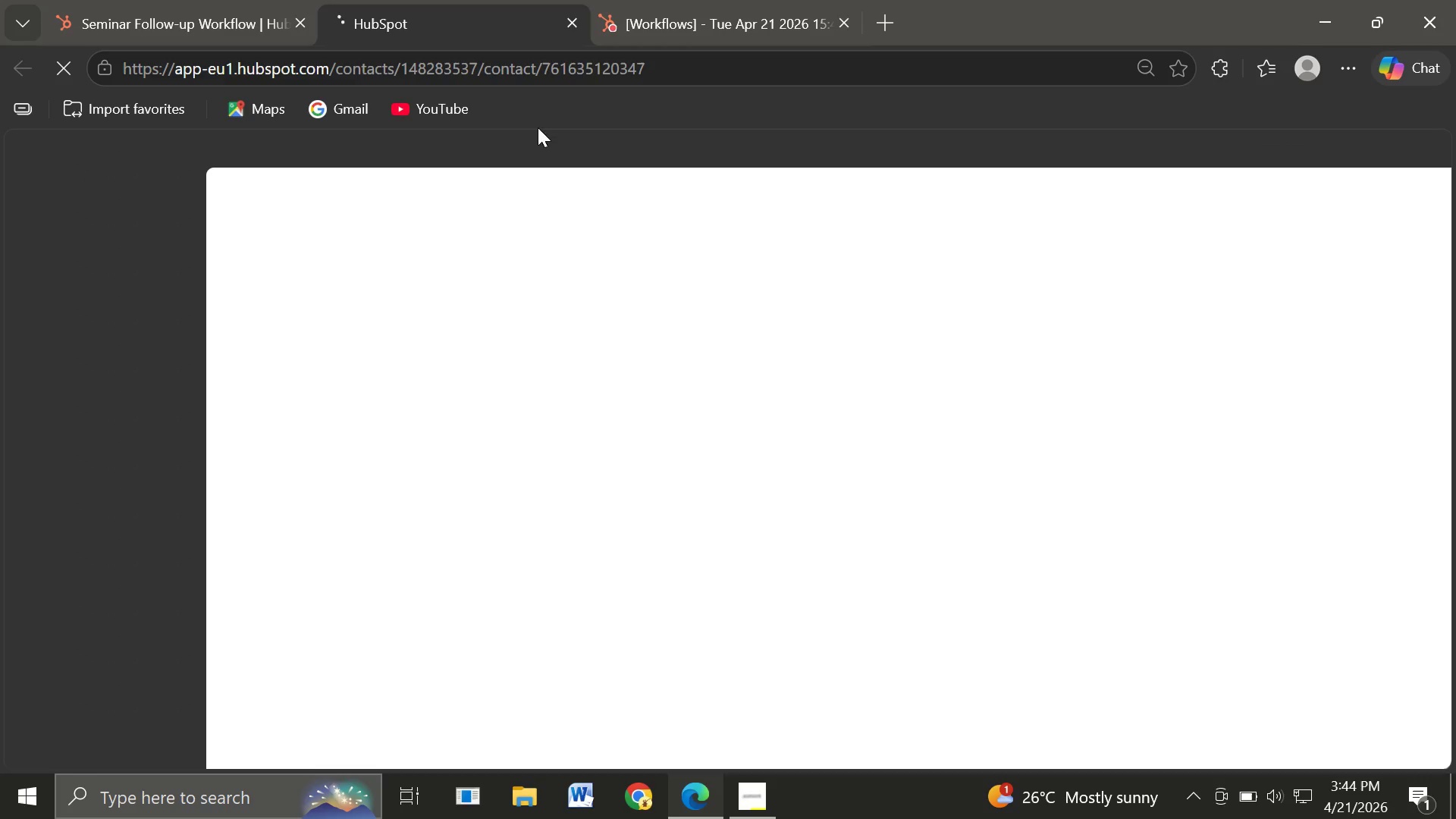 
wait(5.38)
 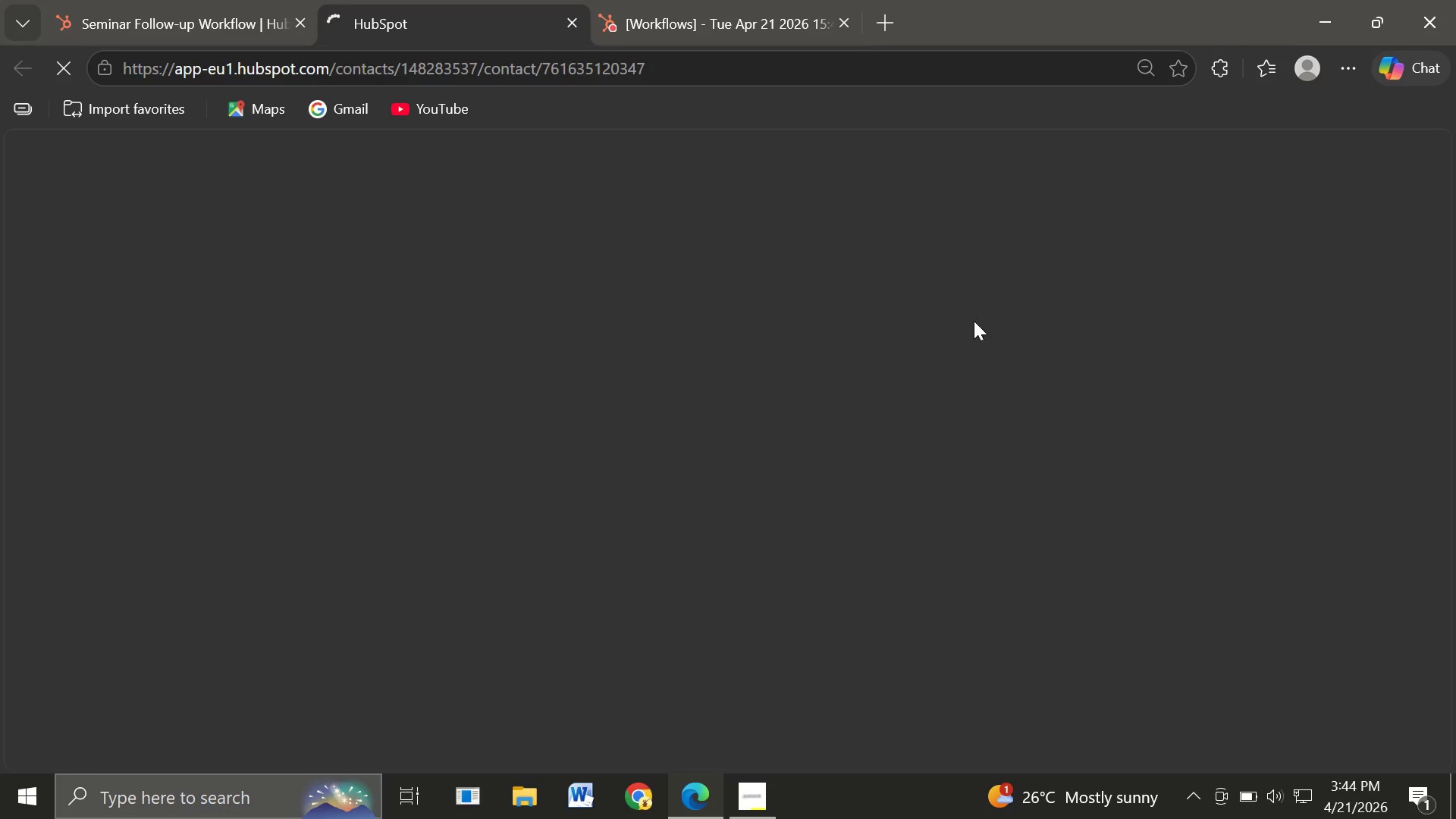 
left_click([191, 23])
 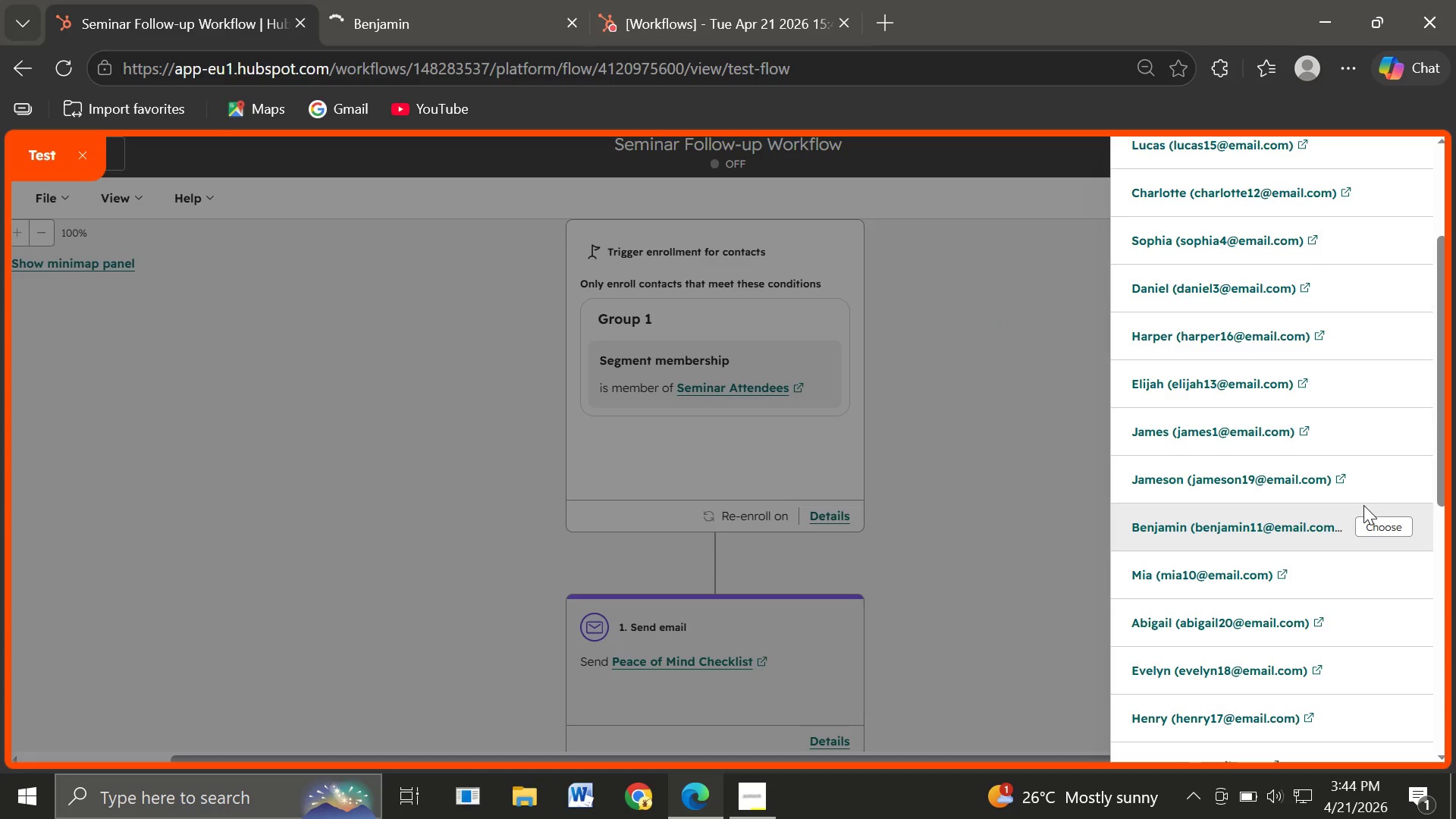 
wait(6.66)
 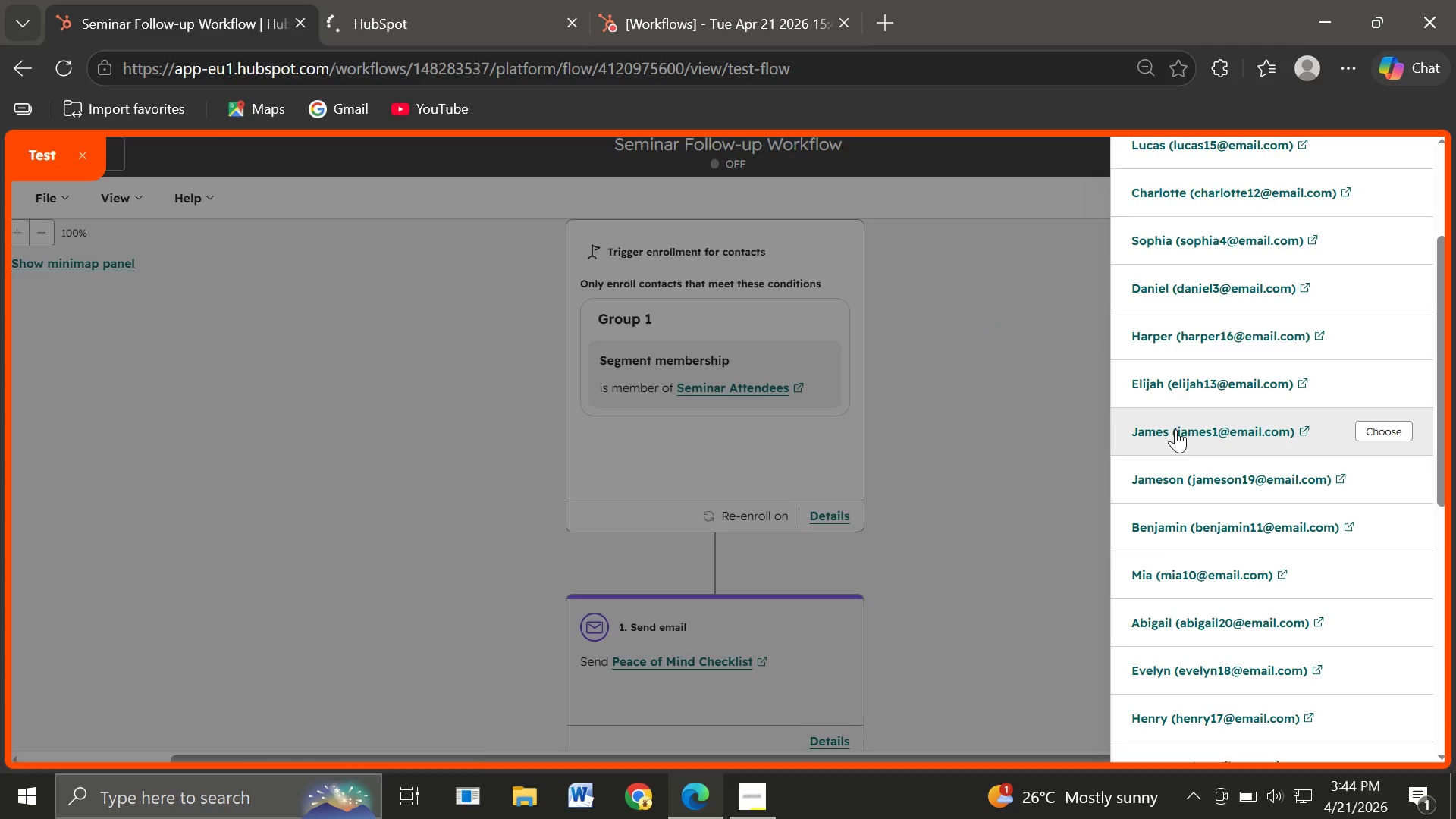 
left_click([1379, 523])
 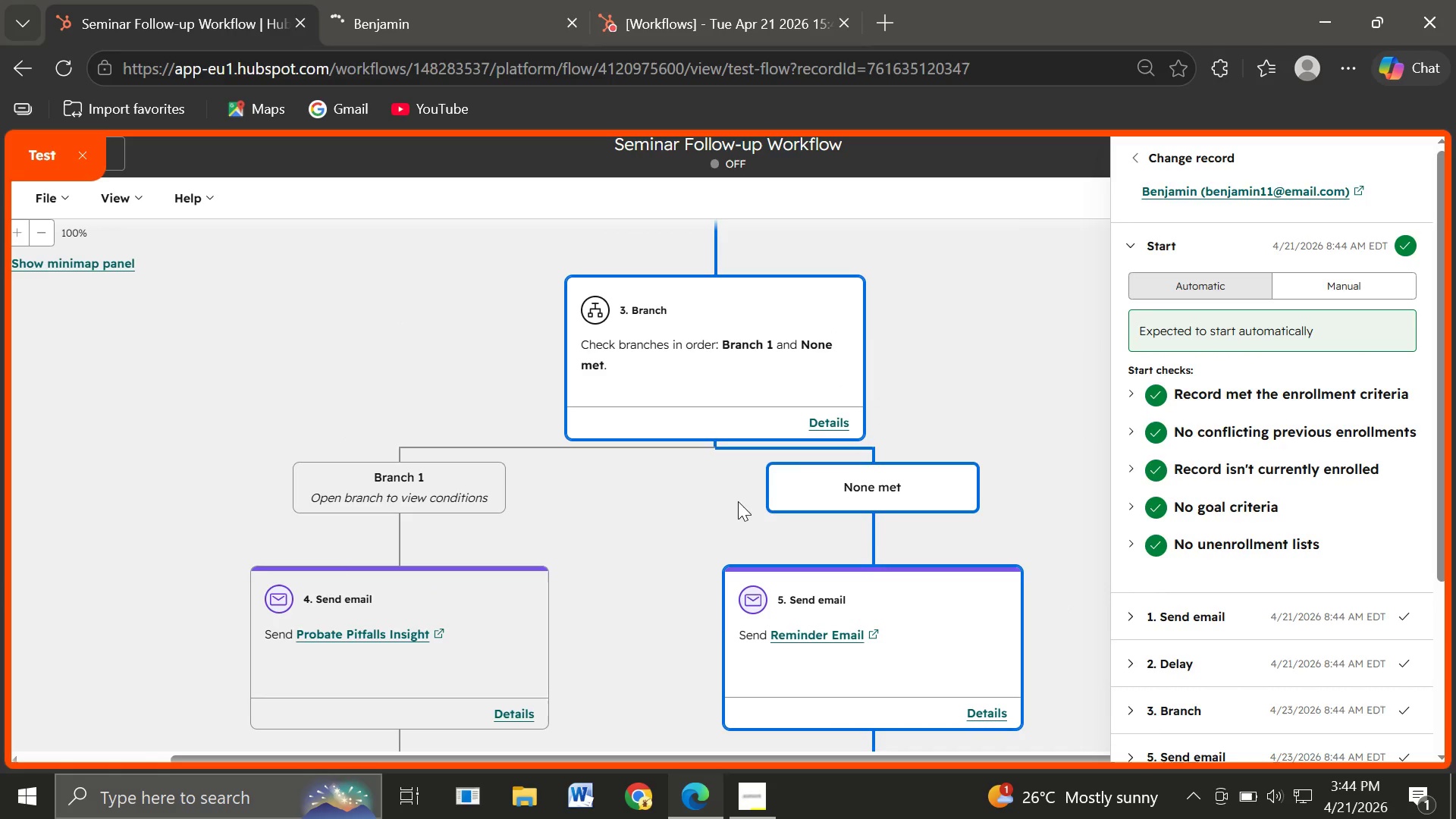 
wait(26.55)
 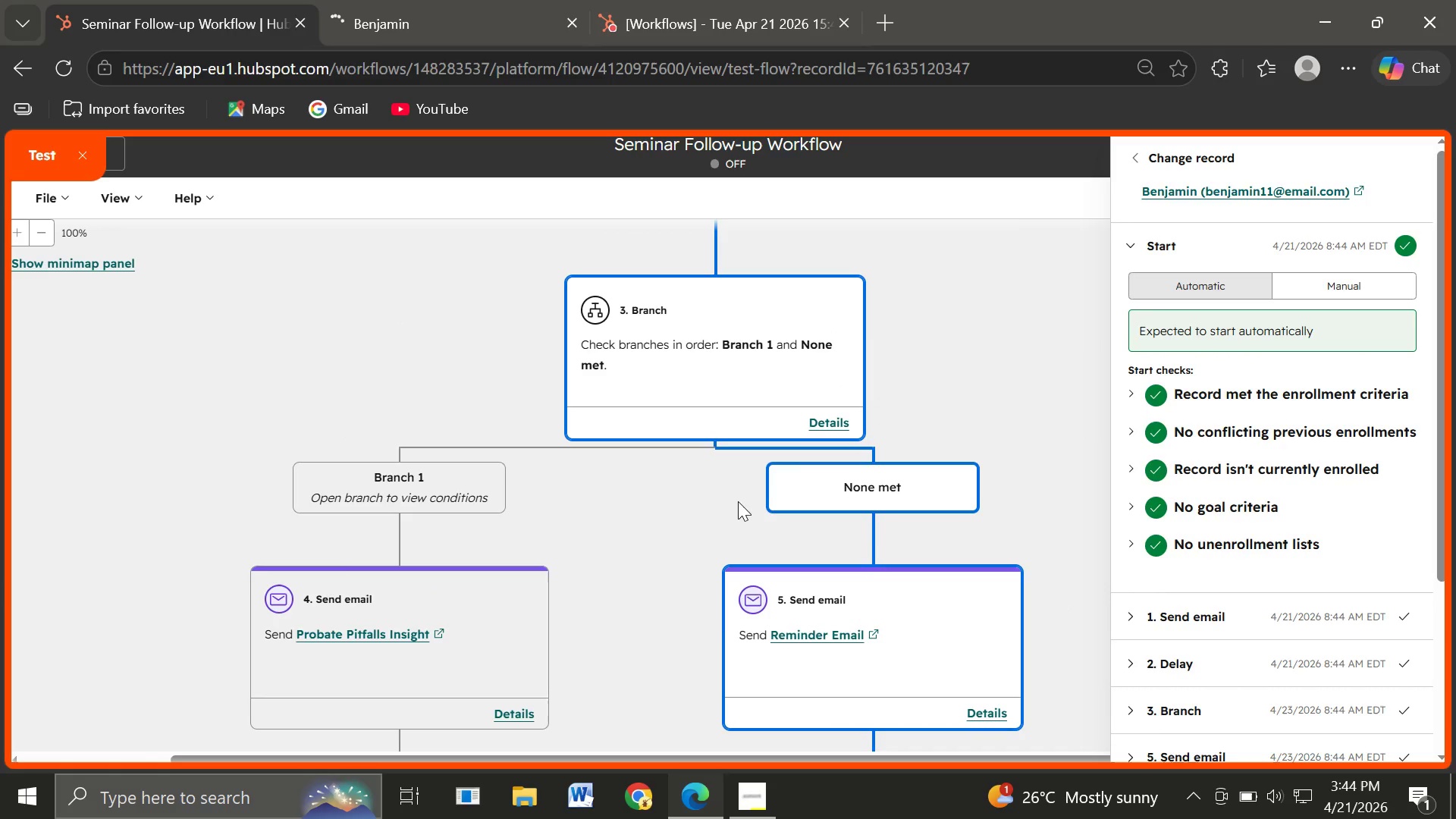 
left_click([1012, 268])
 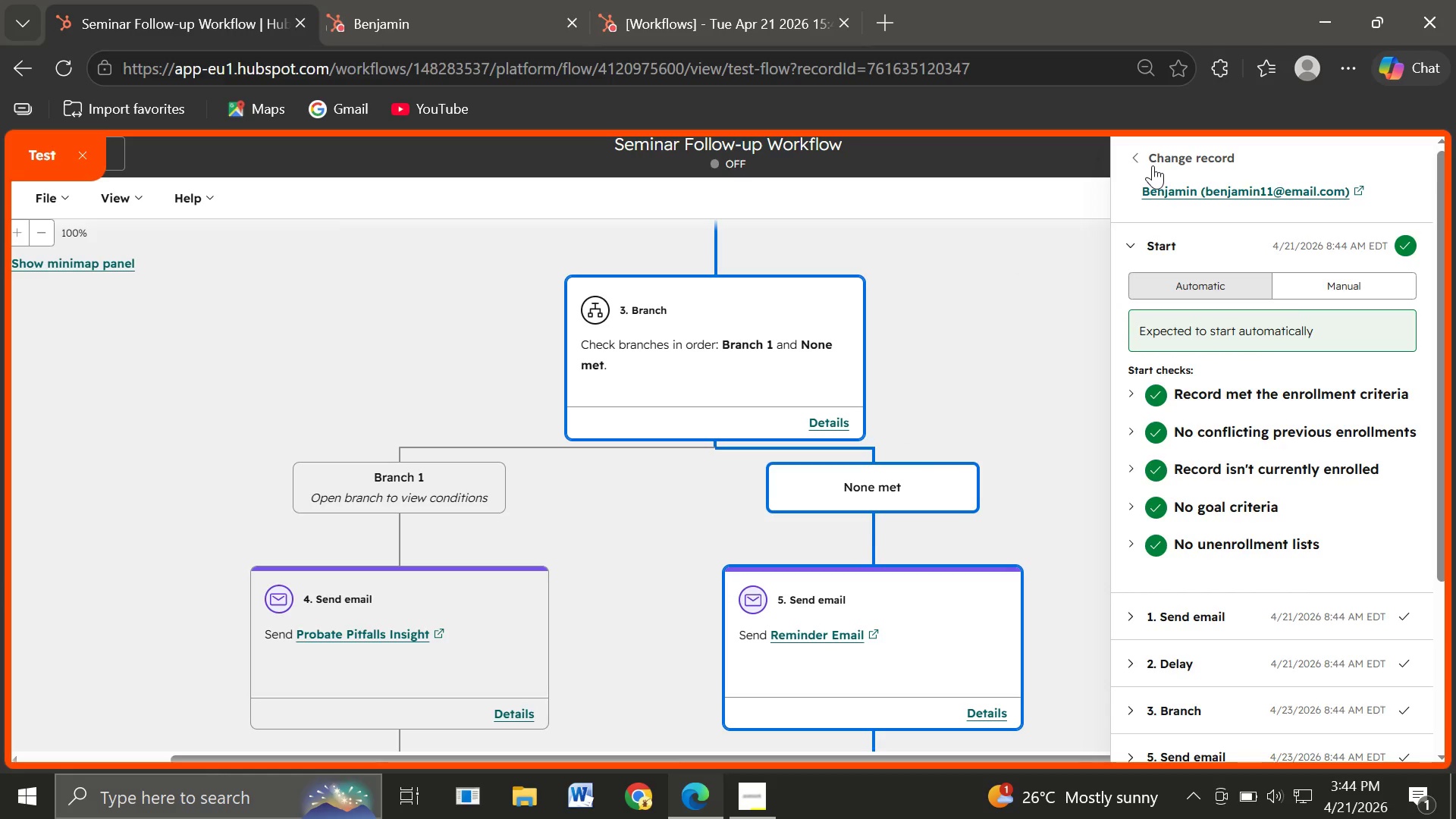 
wait(7.58)
 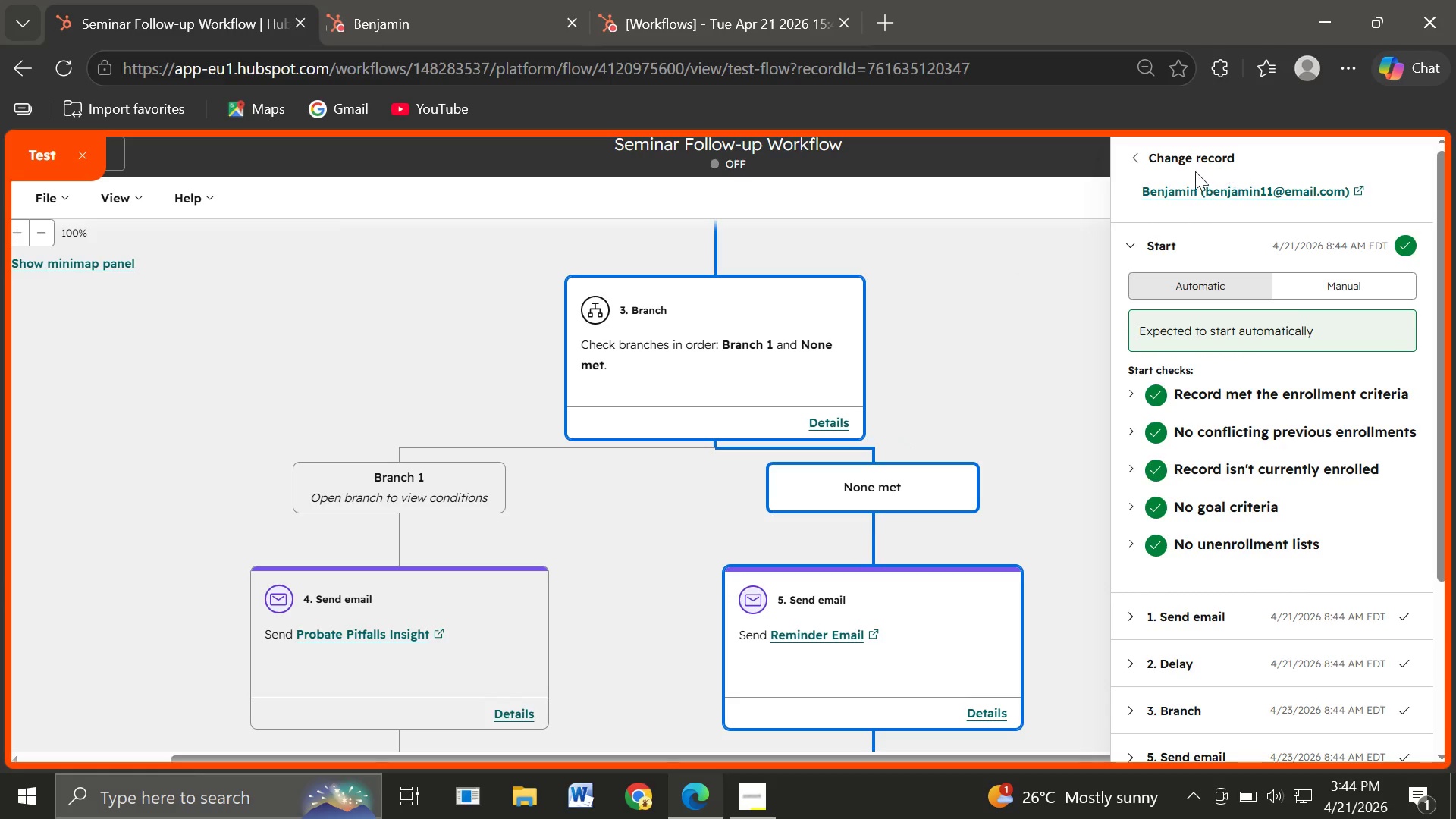 
left_click([1039, 300])
 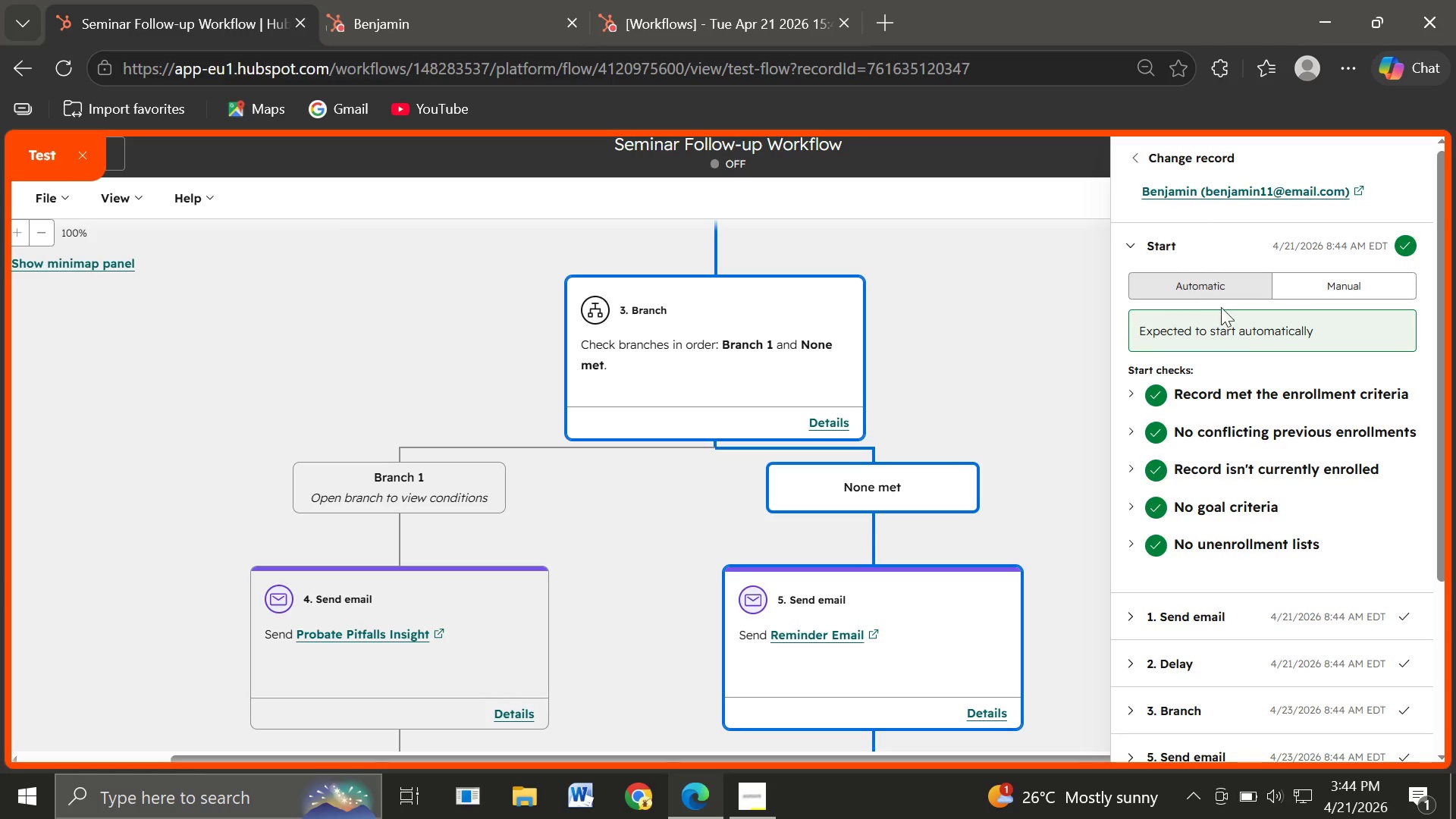 
mouse_move([1250, 422])
 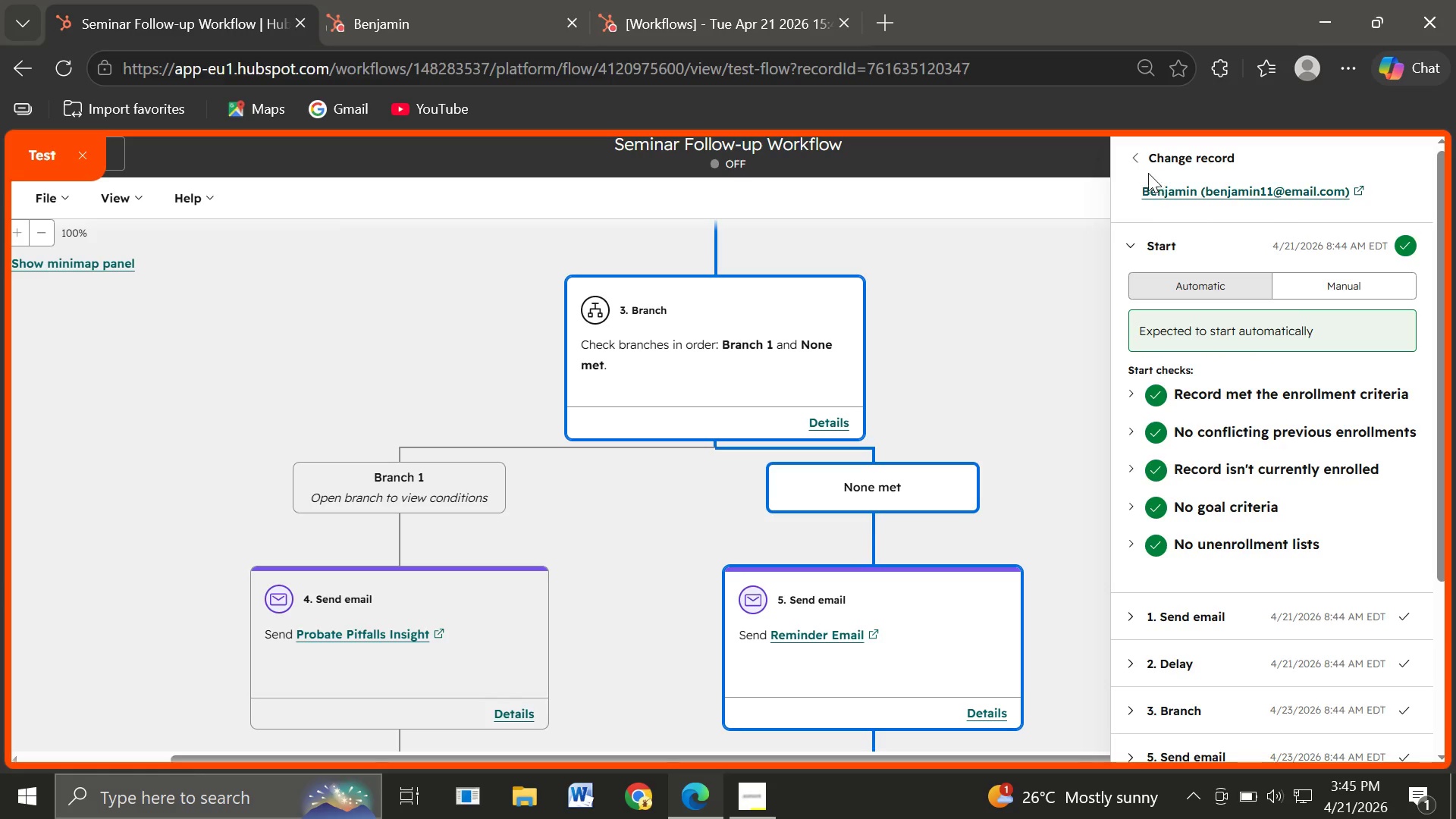 
wait(5.53)
 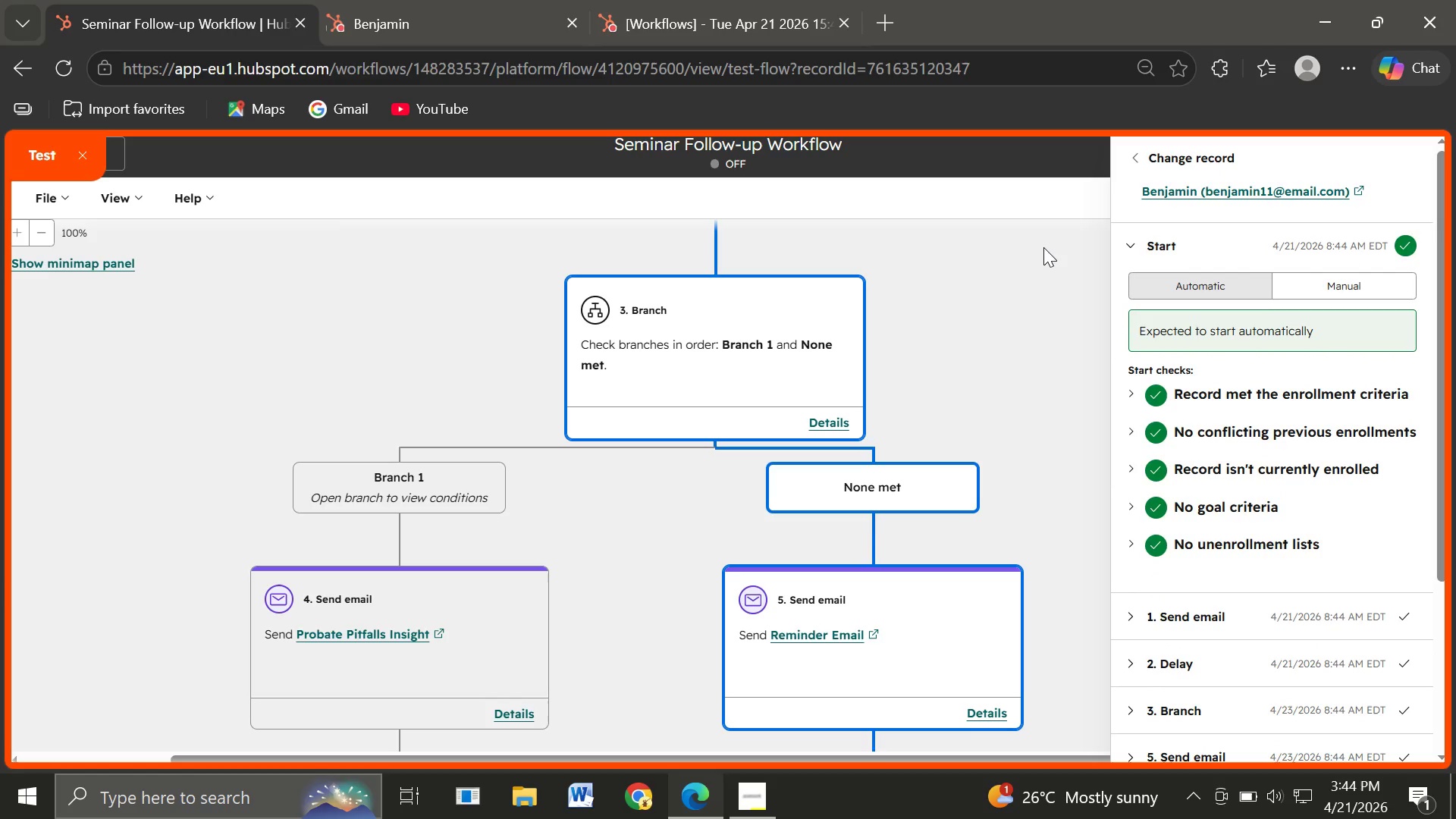 
left_click([1134, 162])
 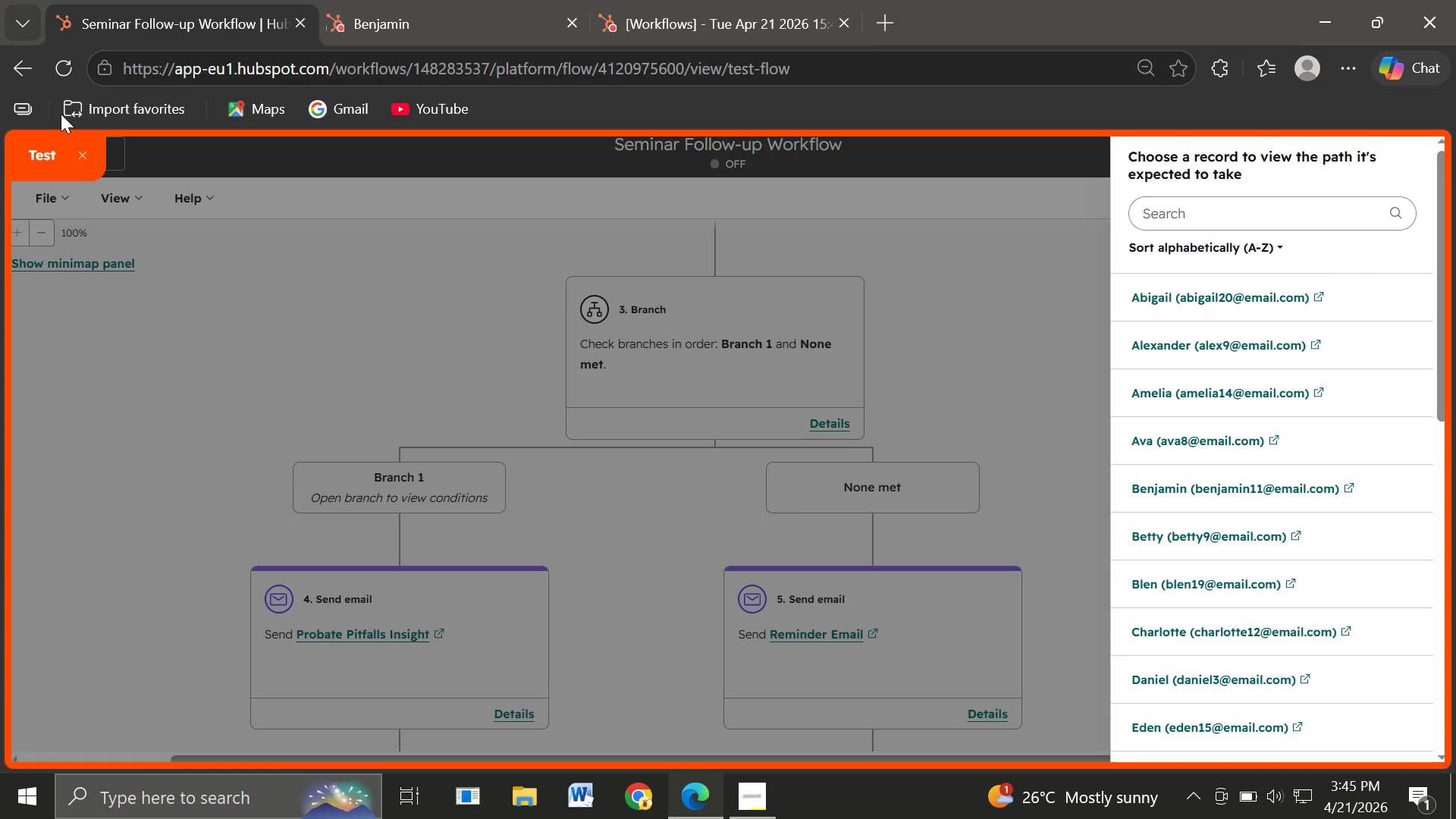 
wait(6.84)
 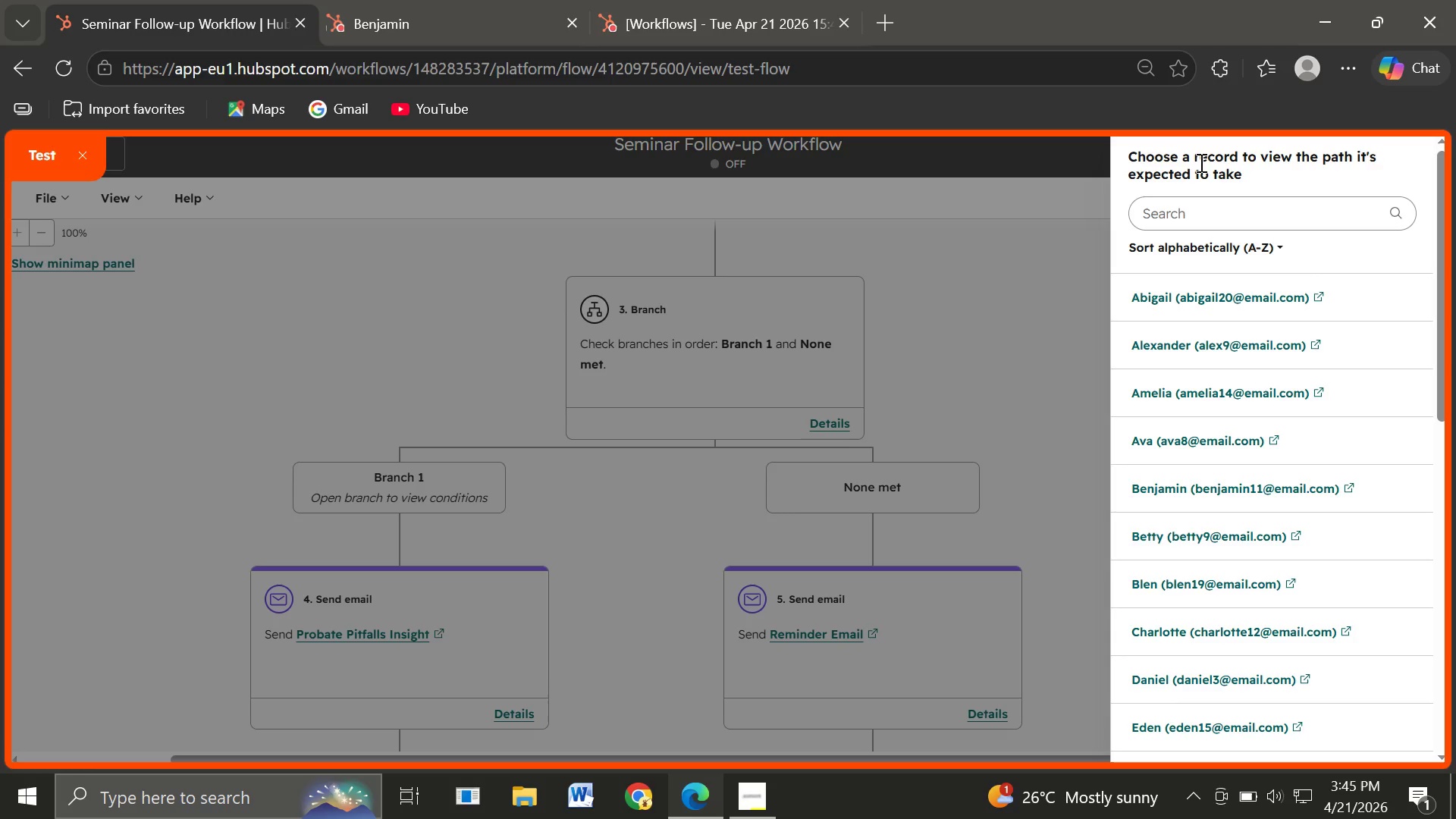 
left_click([11, 61])
 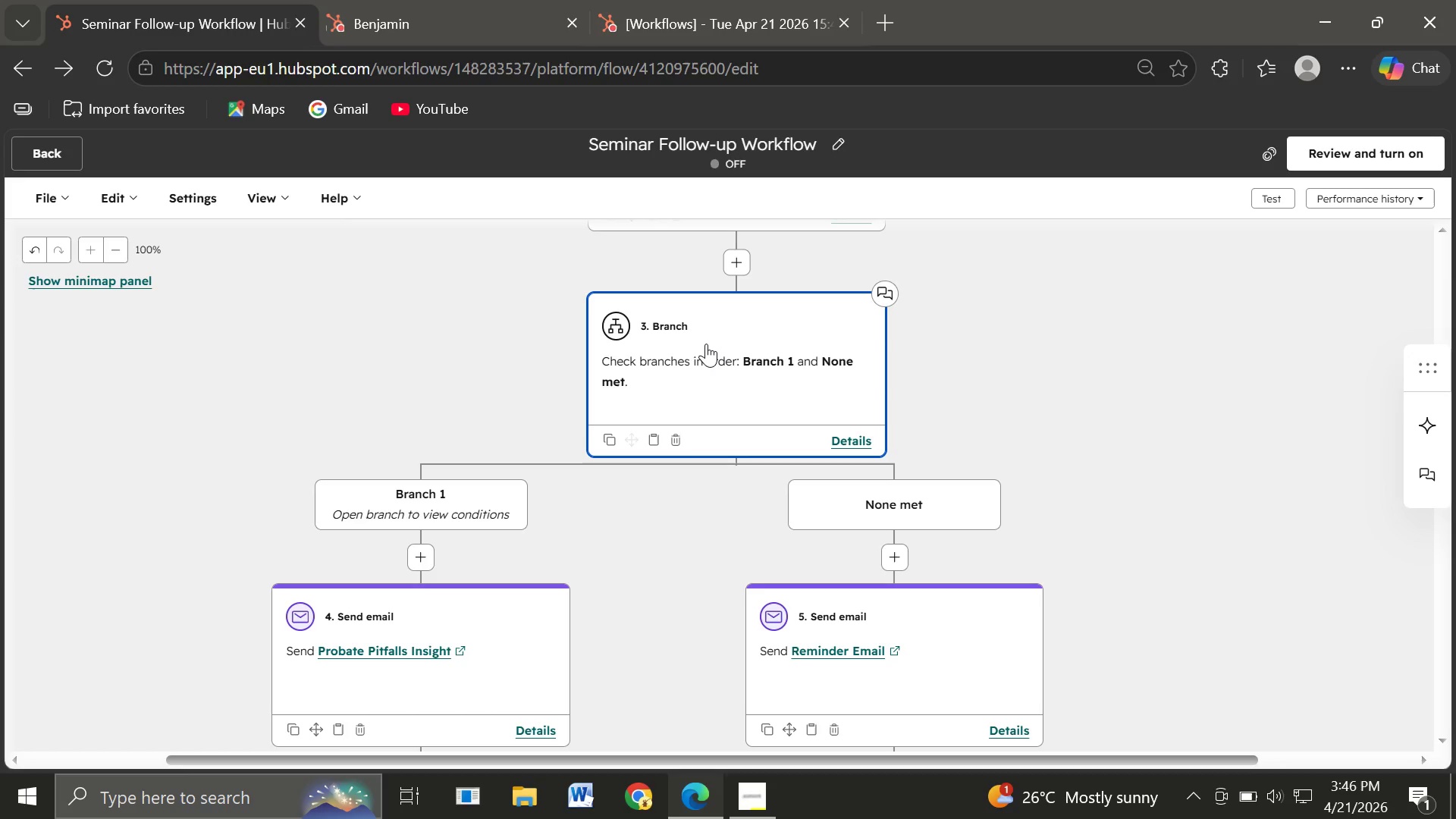 
wait(66.65)
 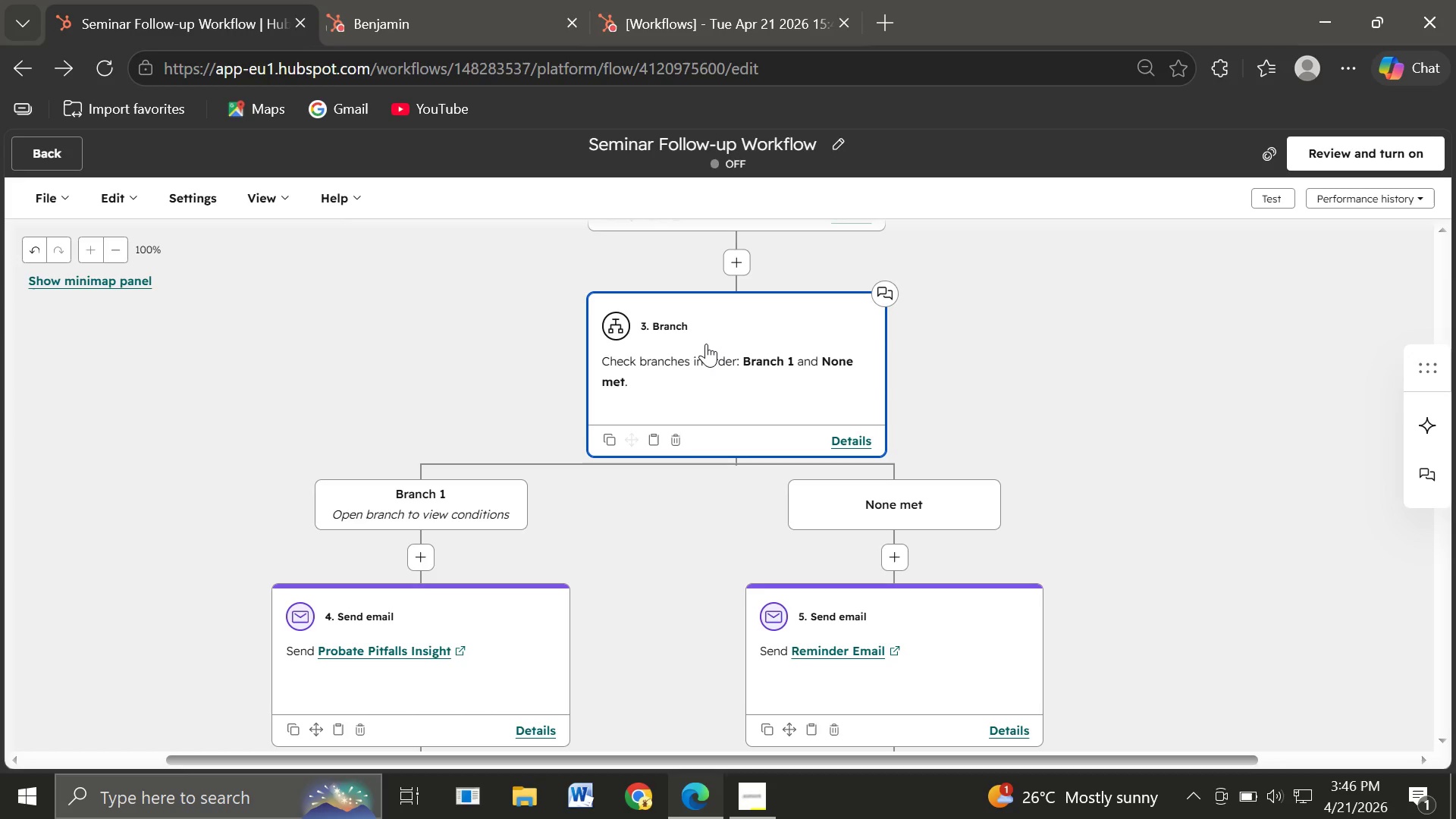 
mouse_move([475, 438])
 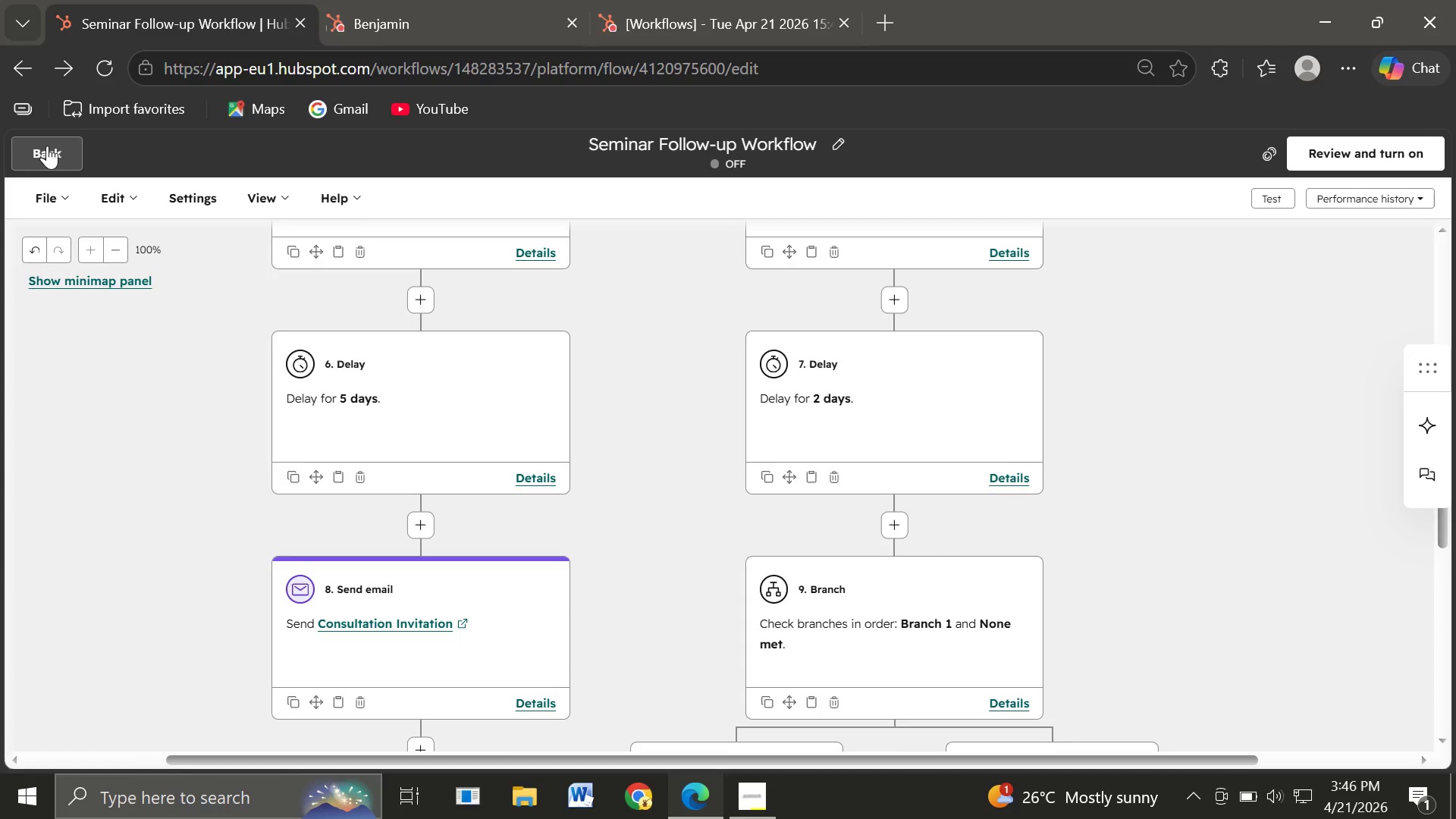 
left_click([47, 146])
 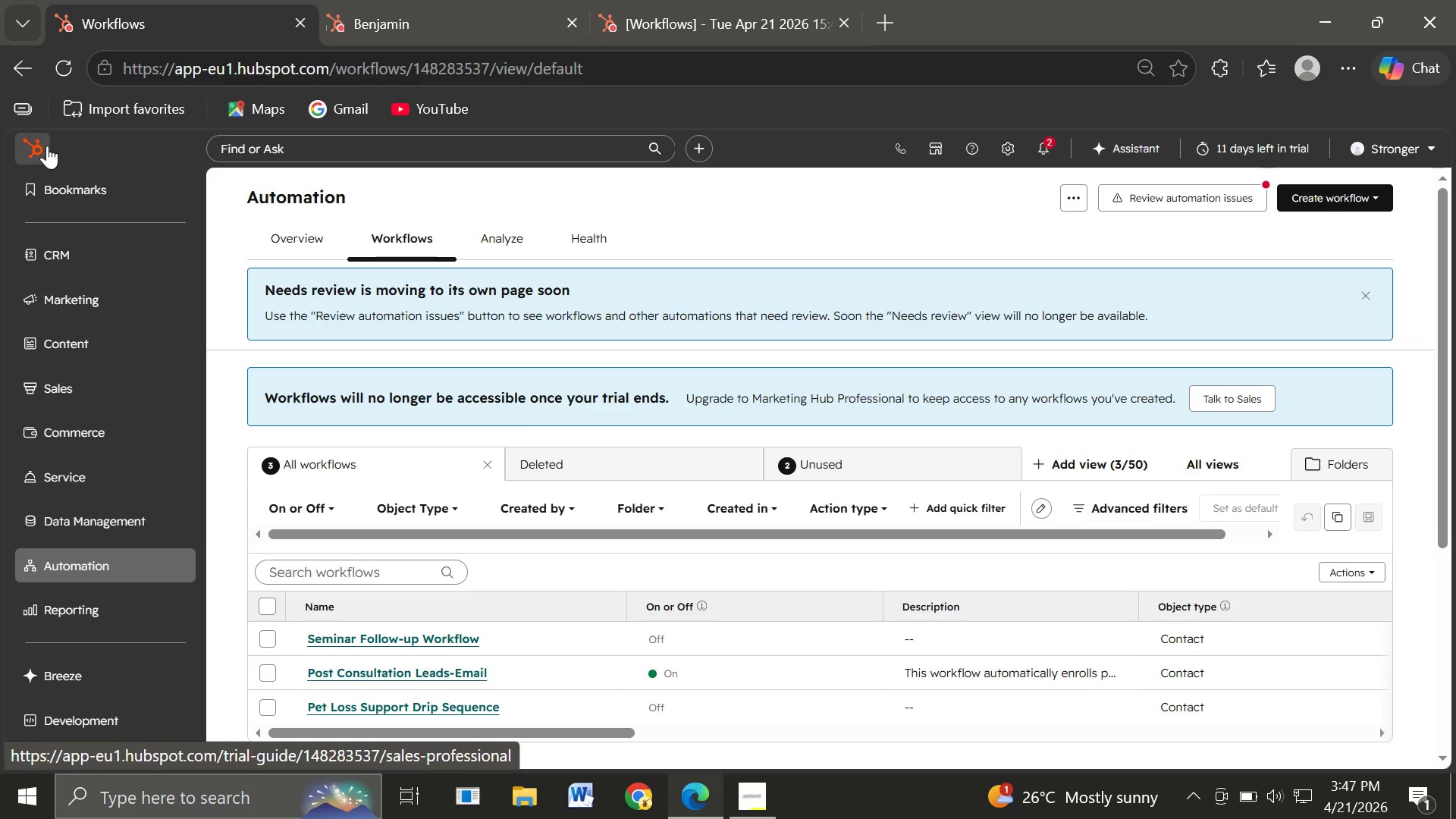 
wait(45.2)
 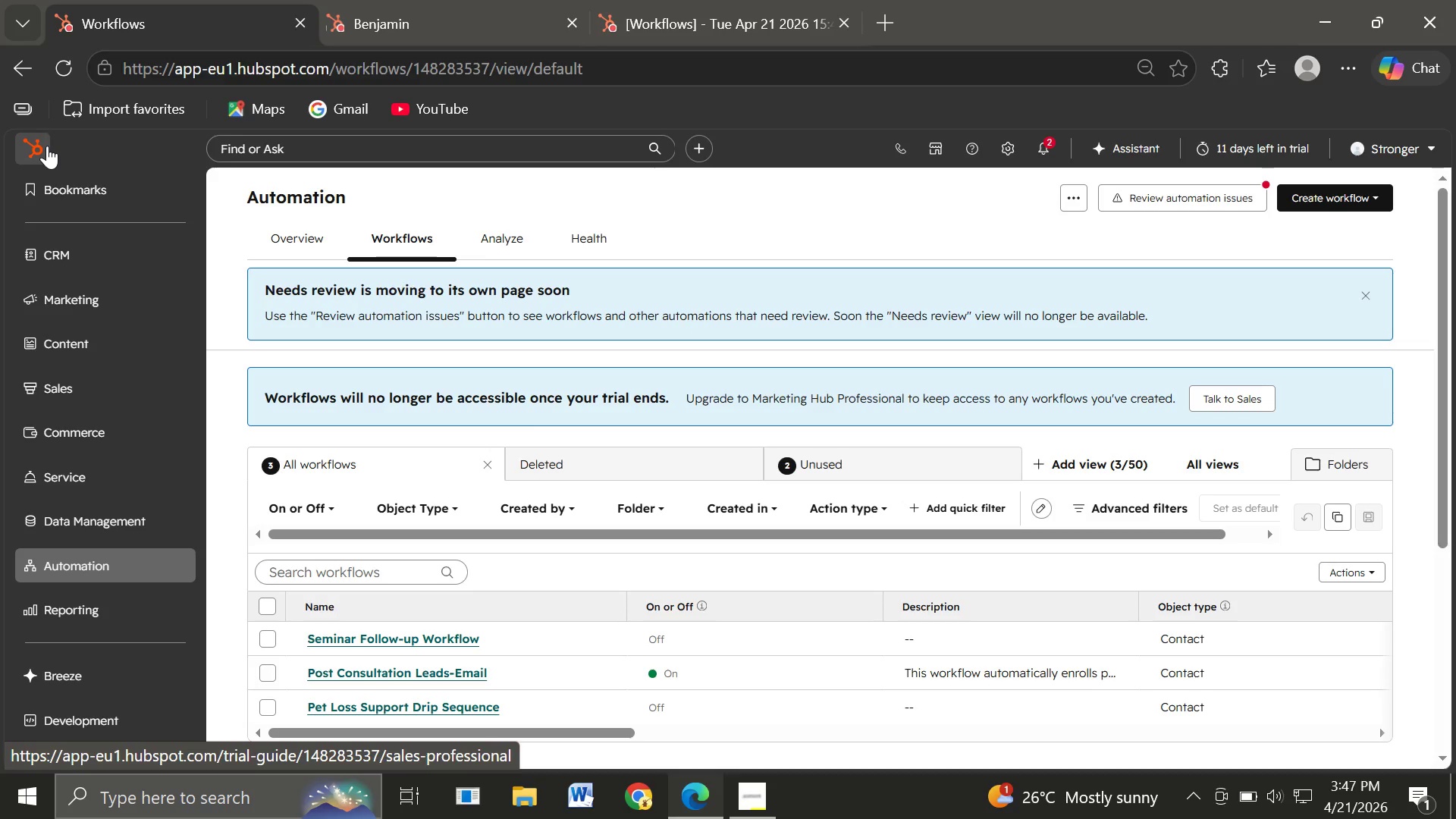 
left_click([88, 293])
 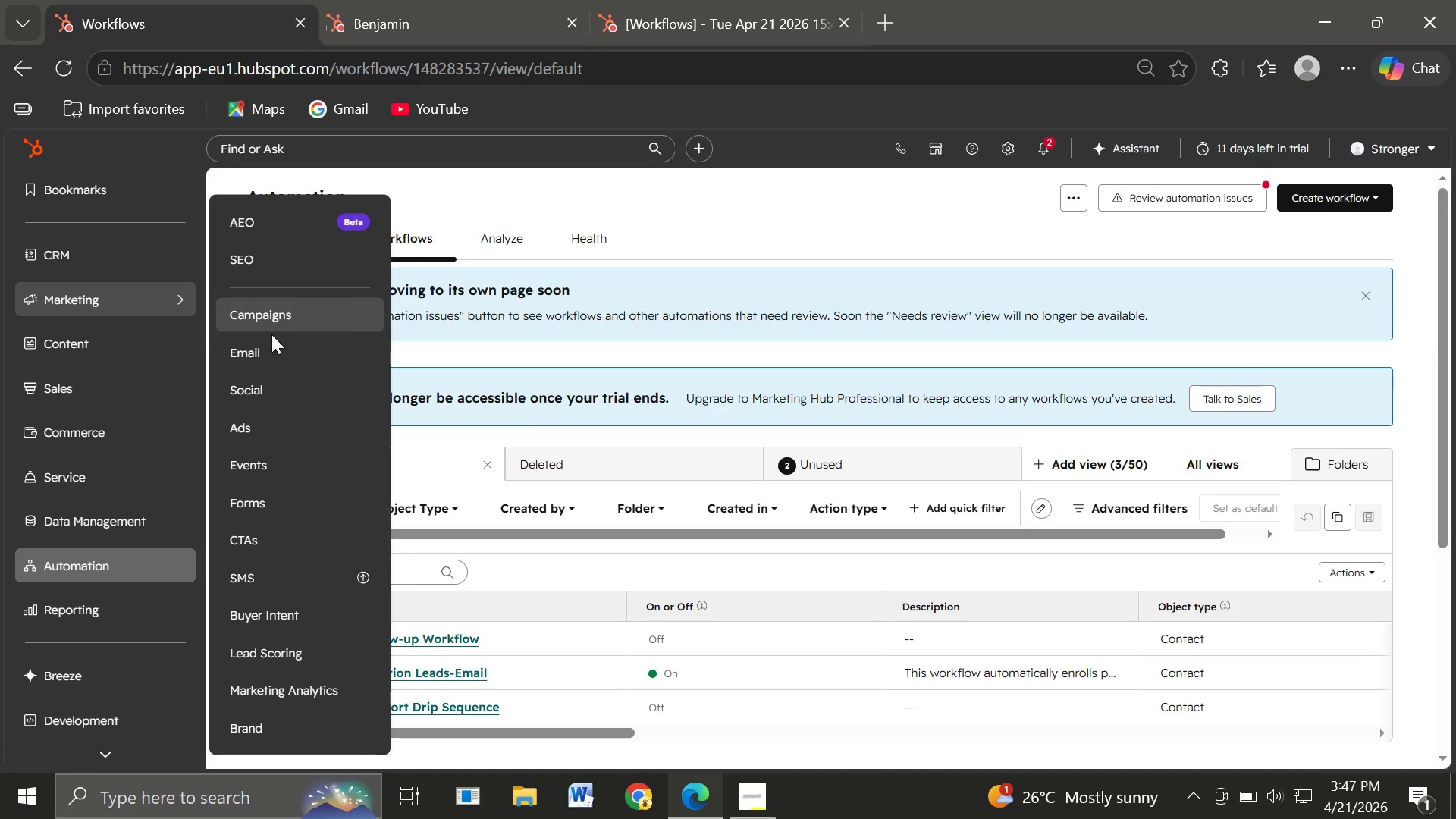 
left_click([273, 344])
 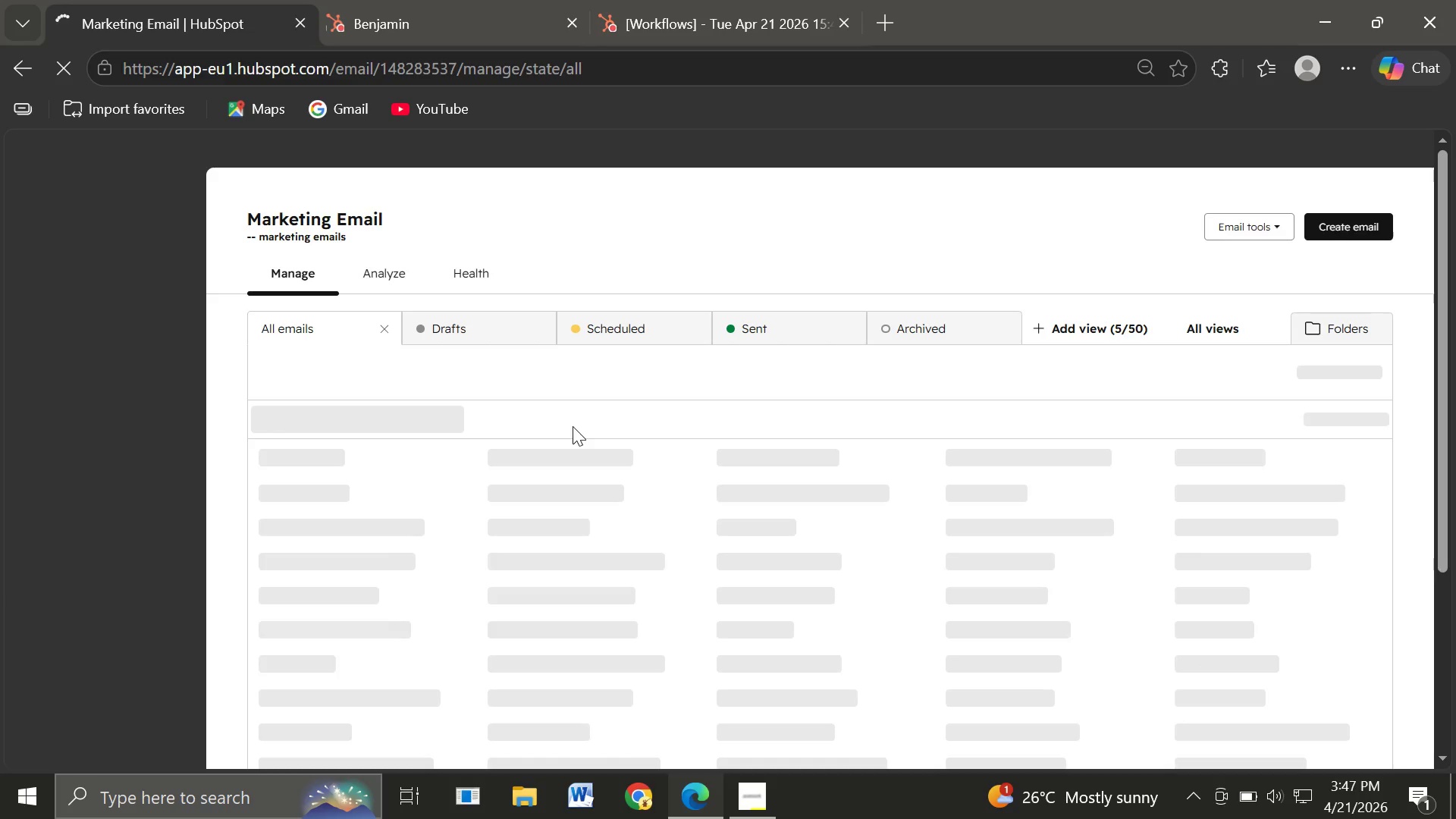 
wait(15.13)
 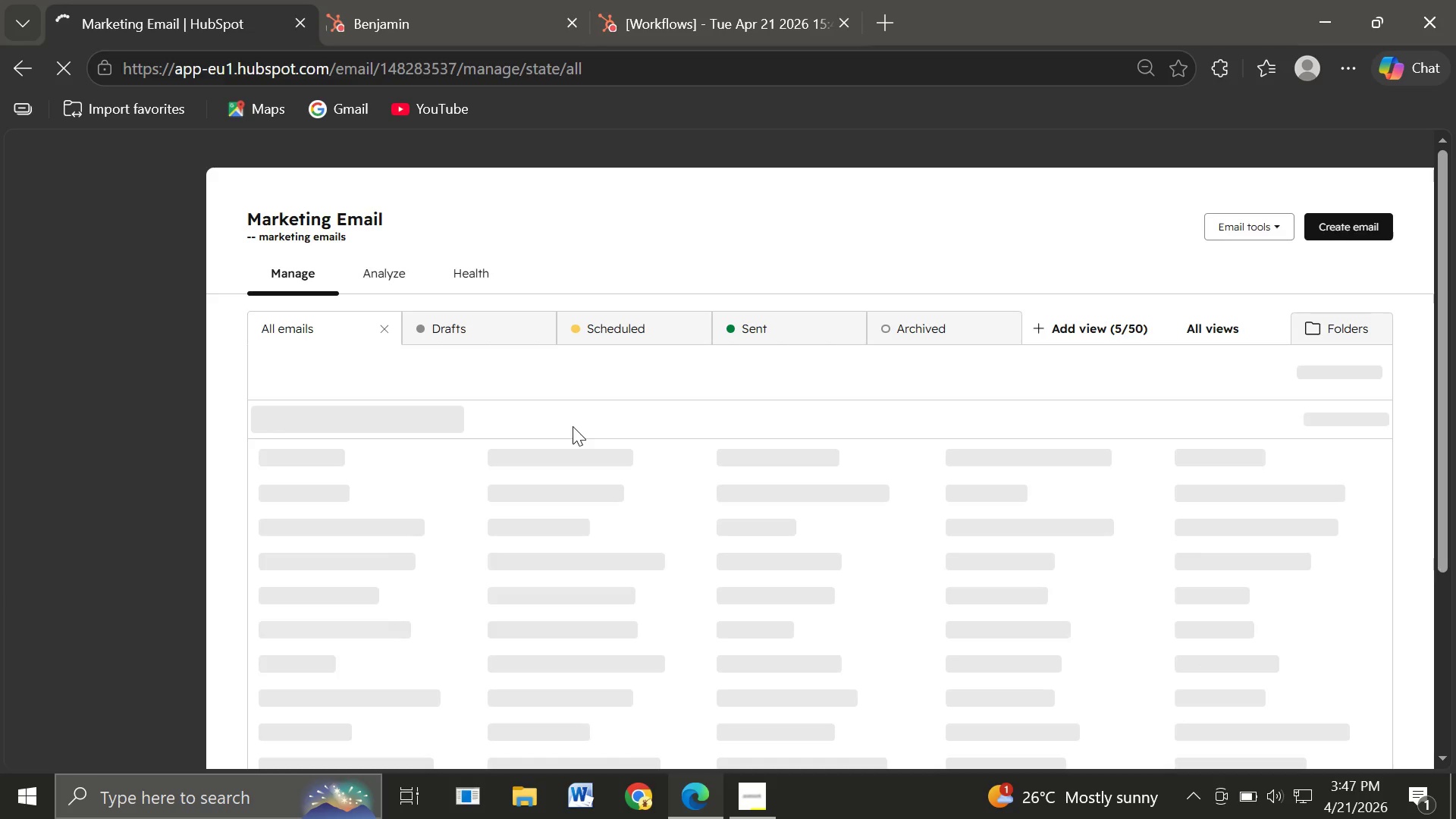 
mouse_move([583, 538])
 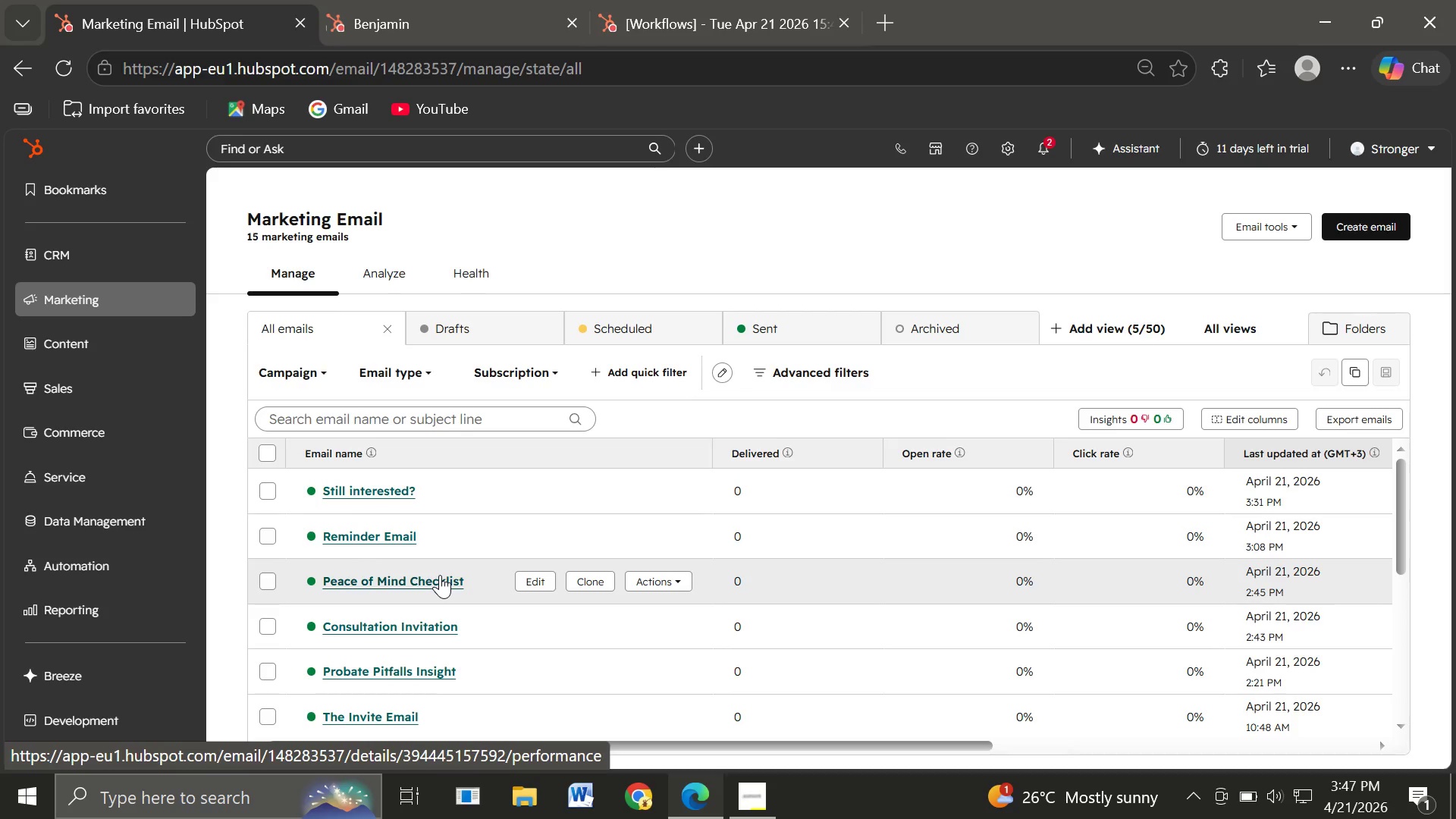 
wait(16.53)
 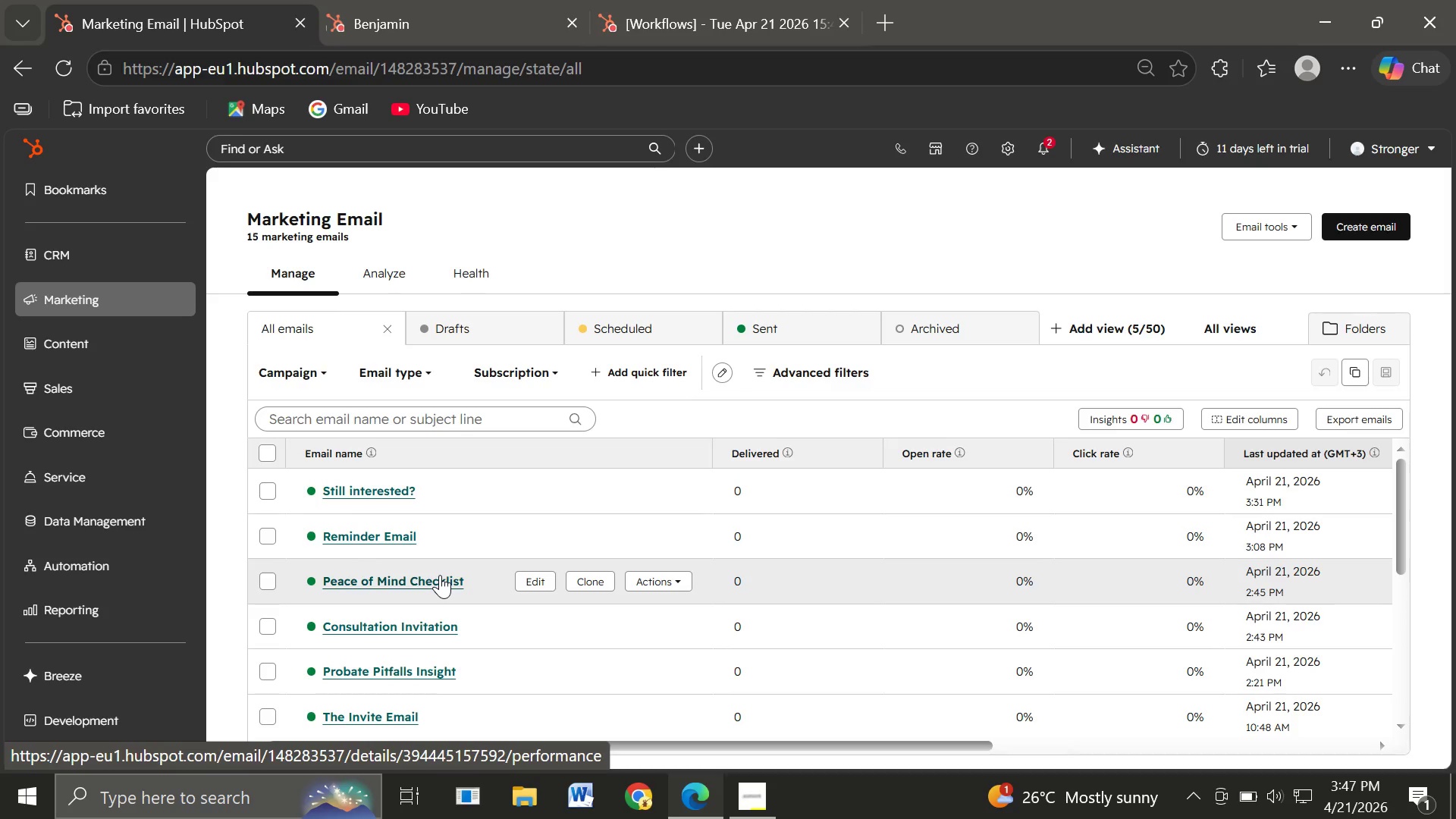 
left_click([419, 576])
 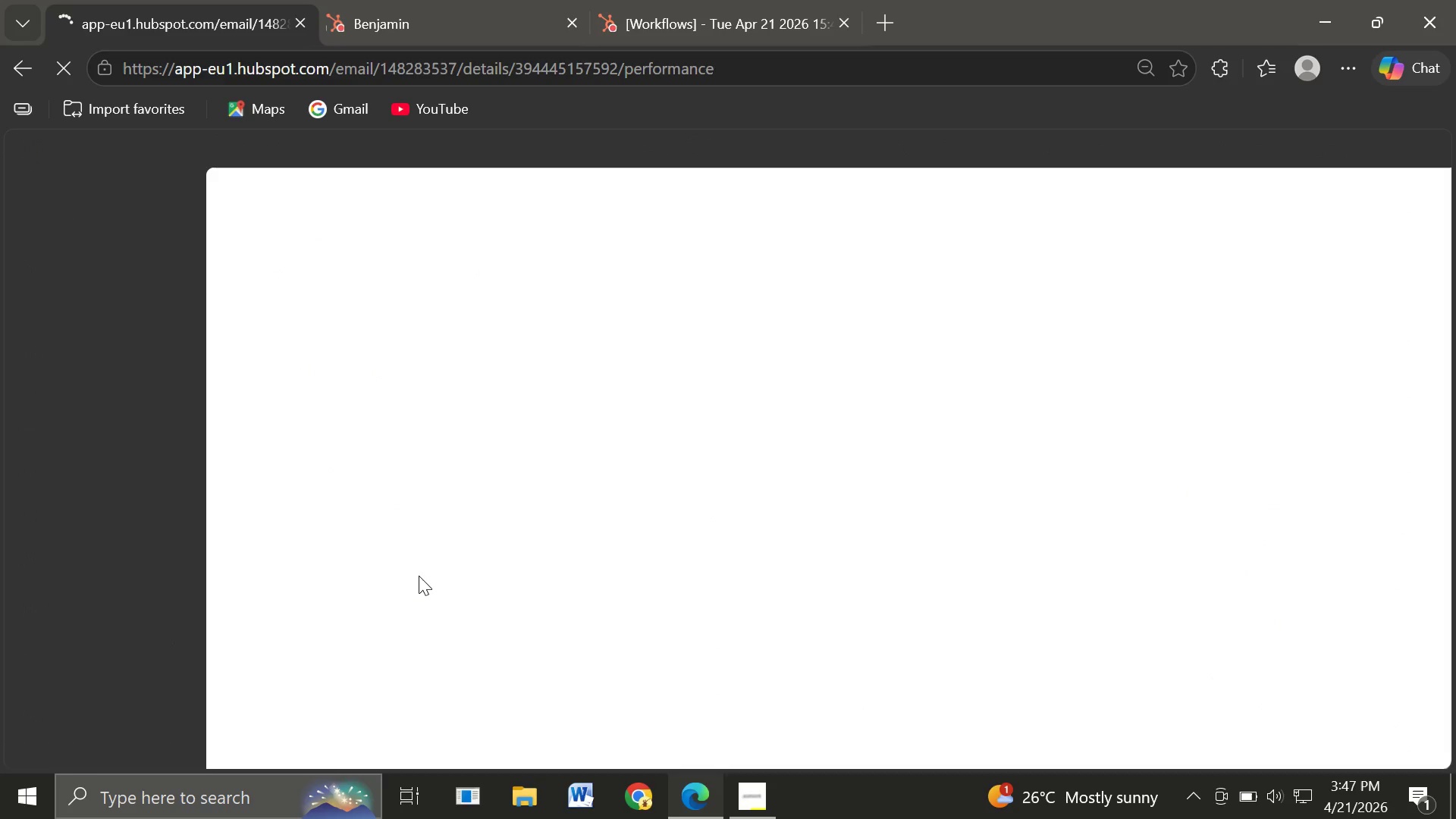 
mouse_move([948, 250])
 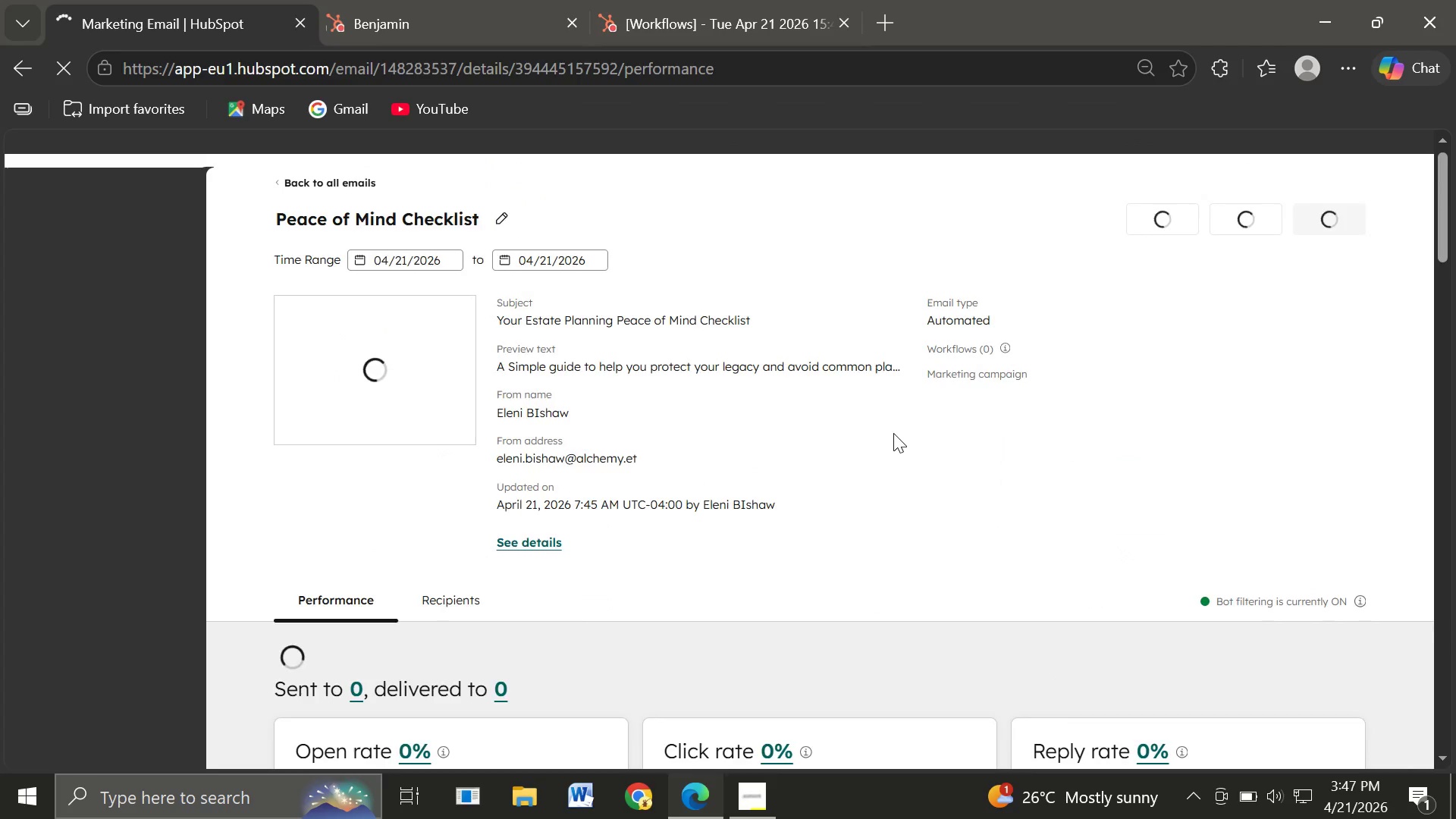 
wait(10.66)
 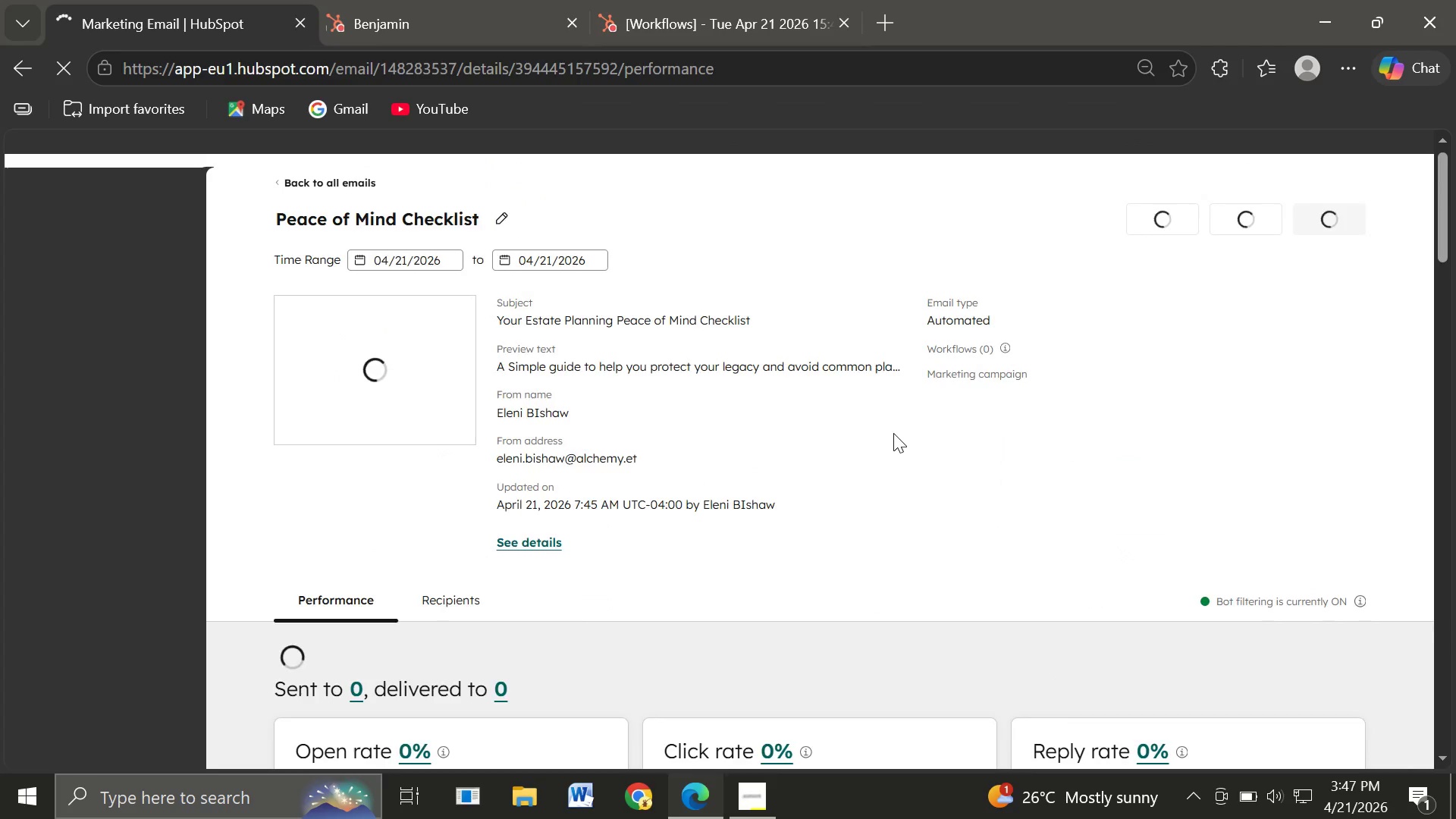 
left_click([1184, 227])
 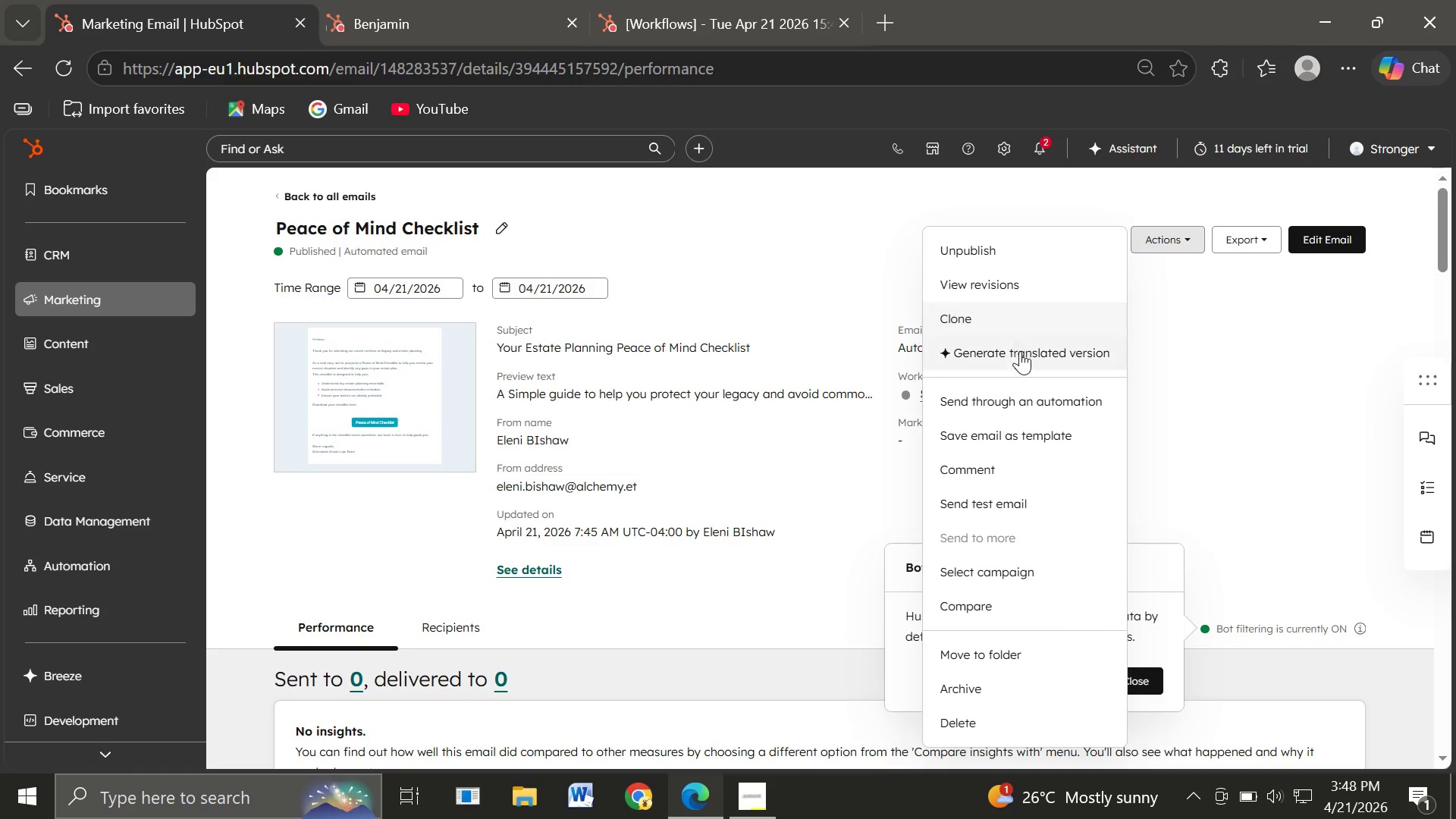 
wait(10.27)
 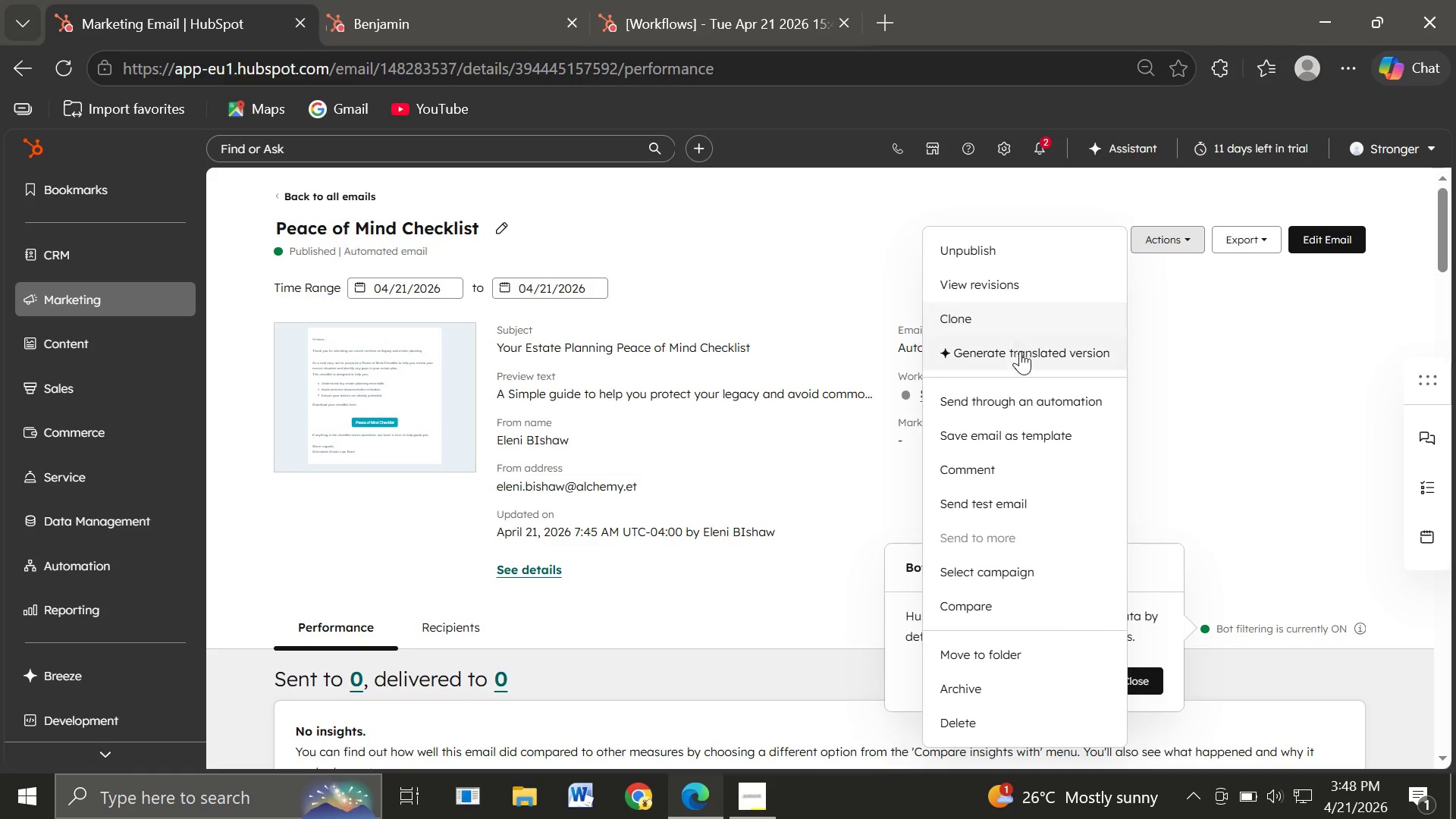 
left_click([998, 494])
 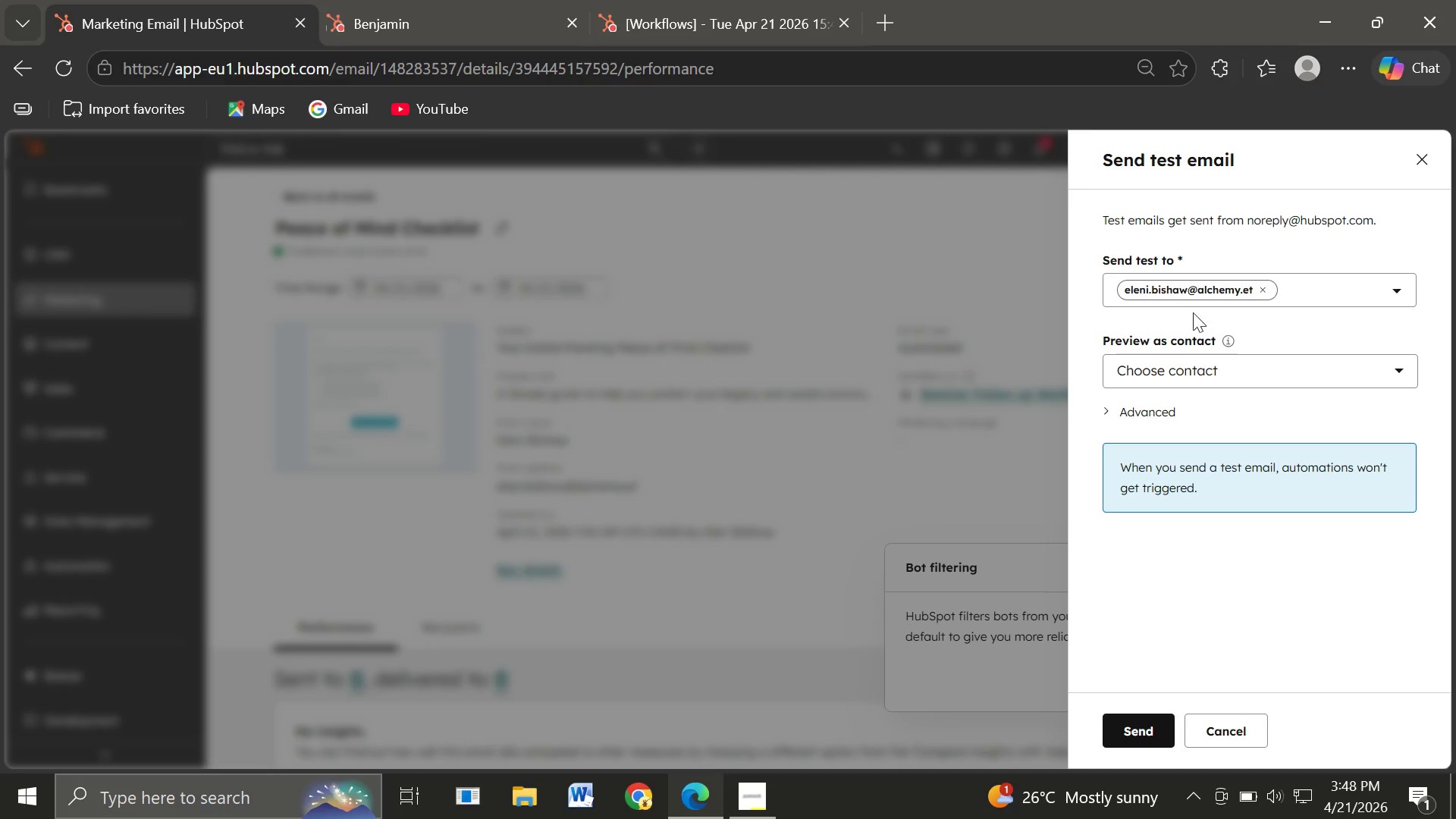 
wait(5.62)
 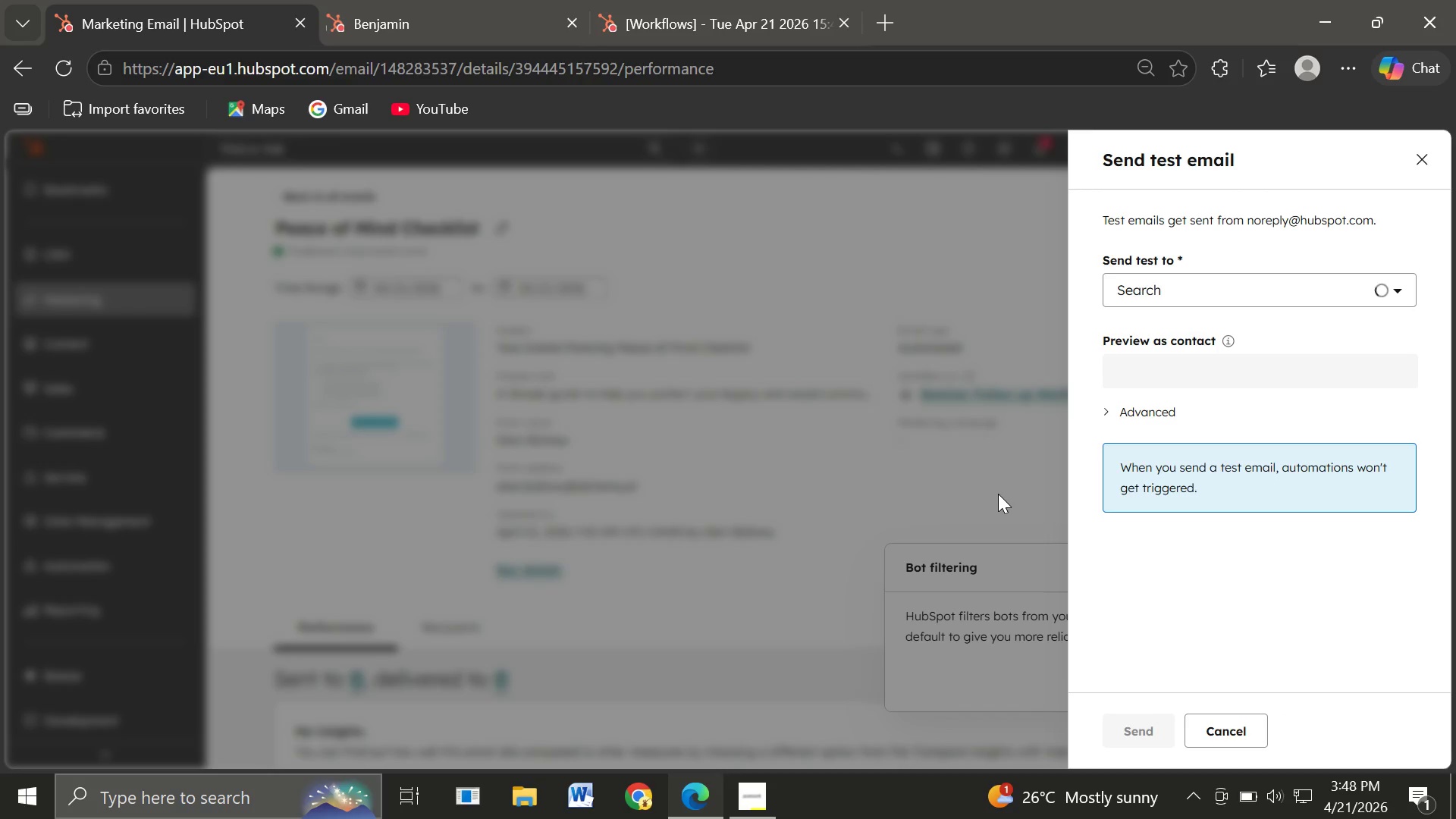 
left_click([1139, 365])
 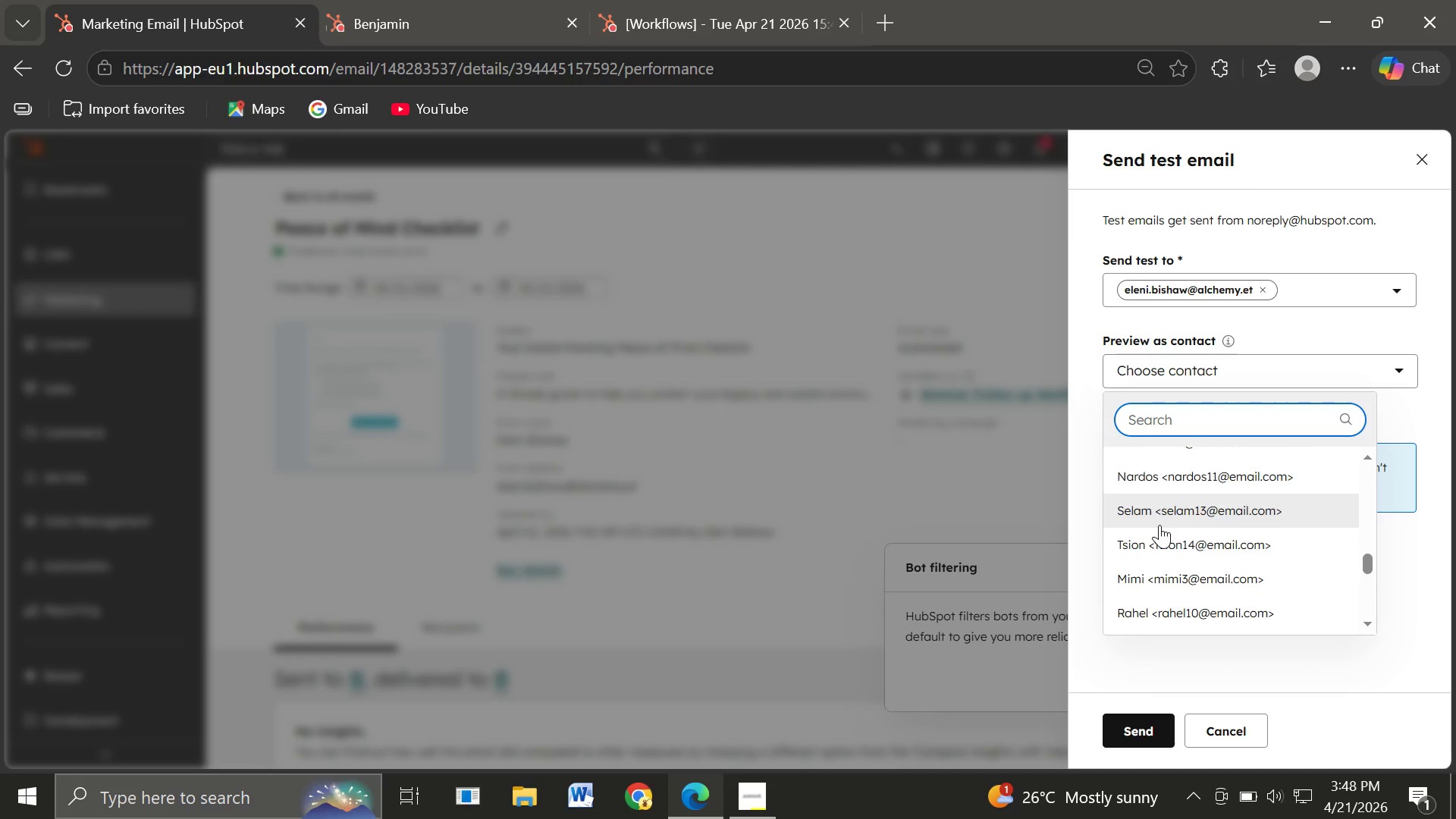 
wait(19.11)
 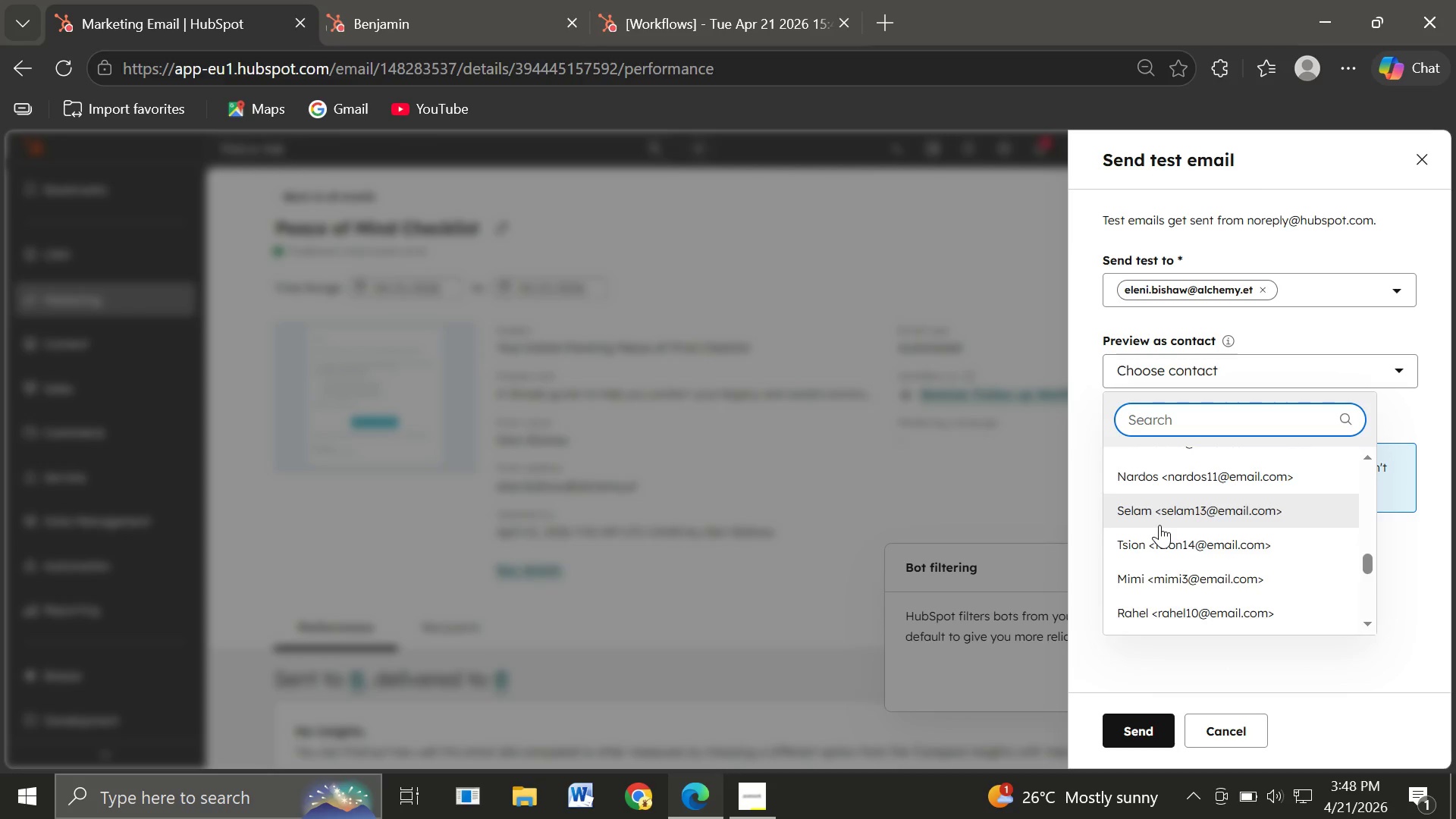 
left_click([1144, 580])
 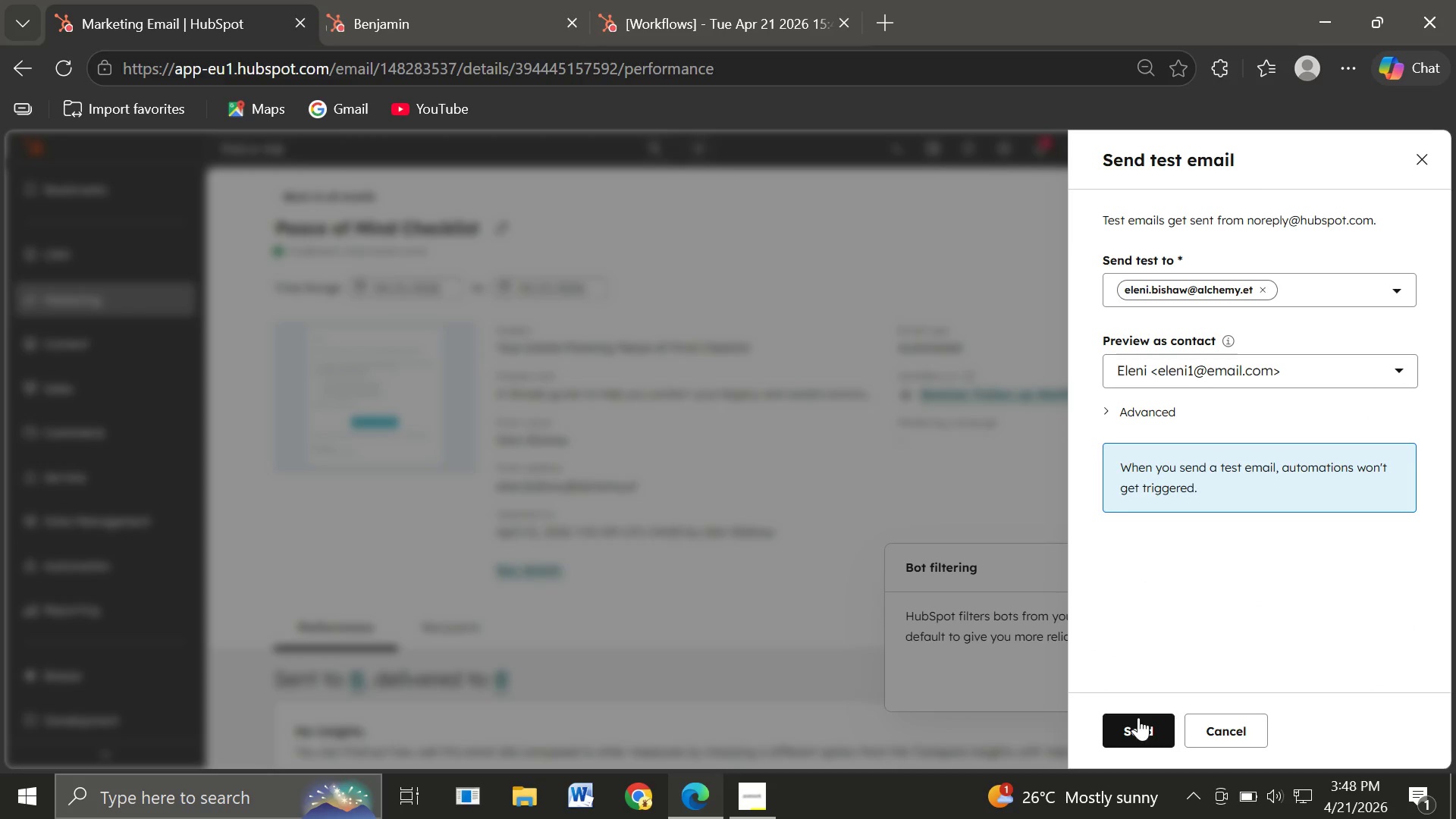 
left_click([1136, 737])
 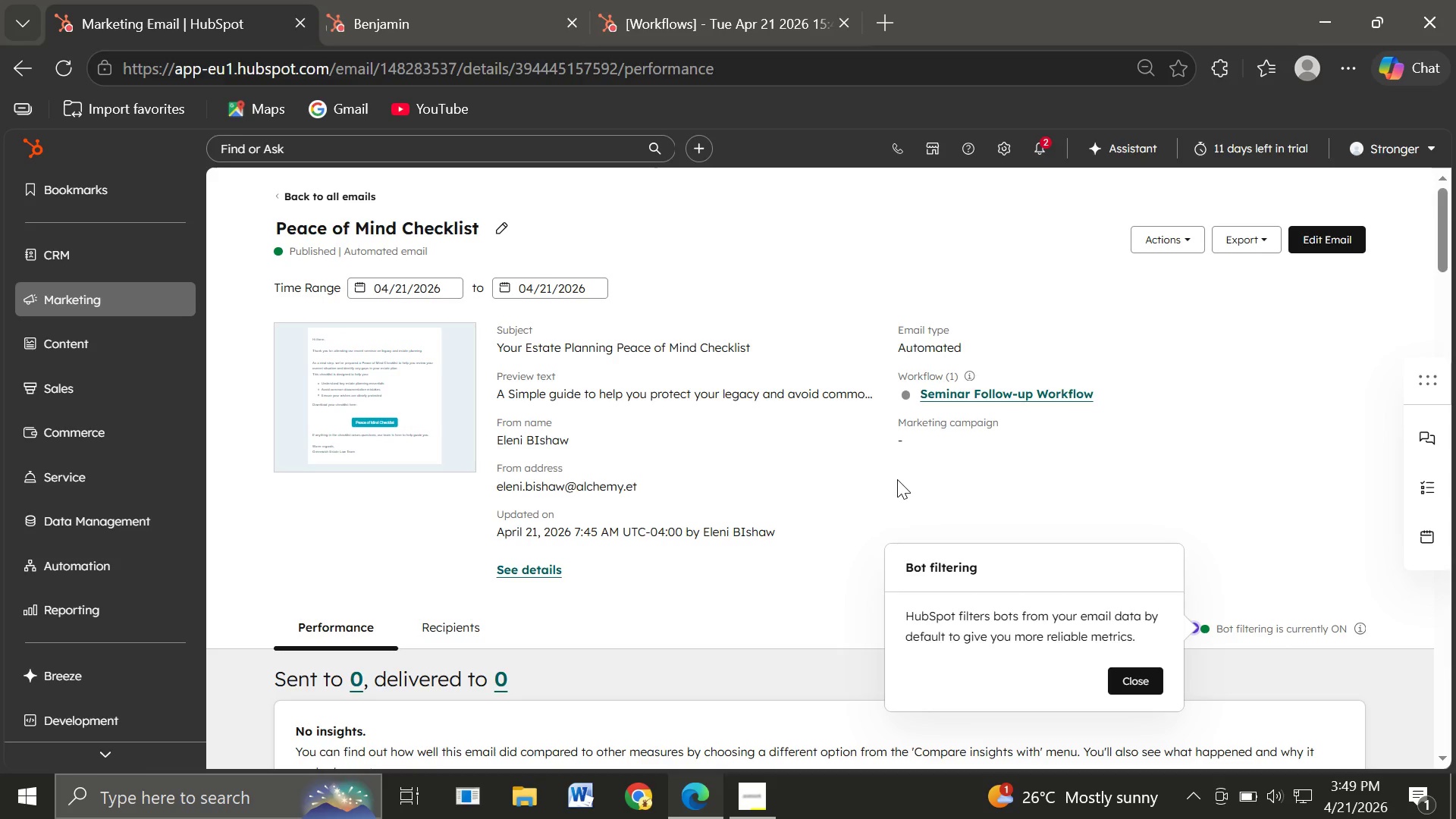 
wait(78.7)
 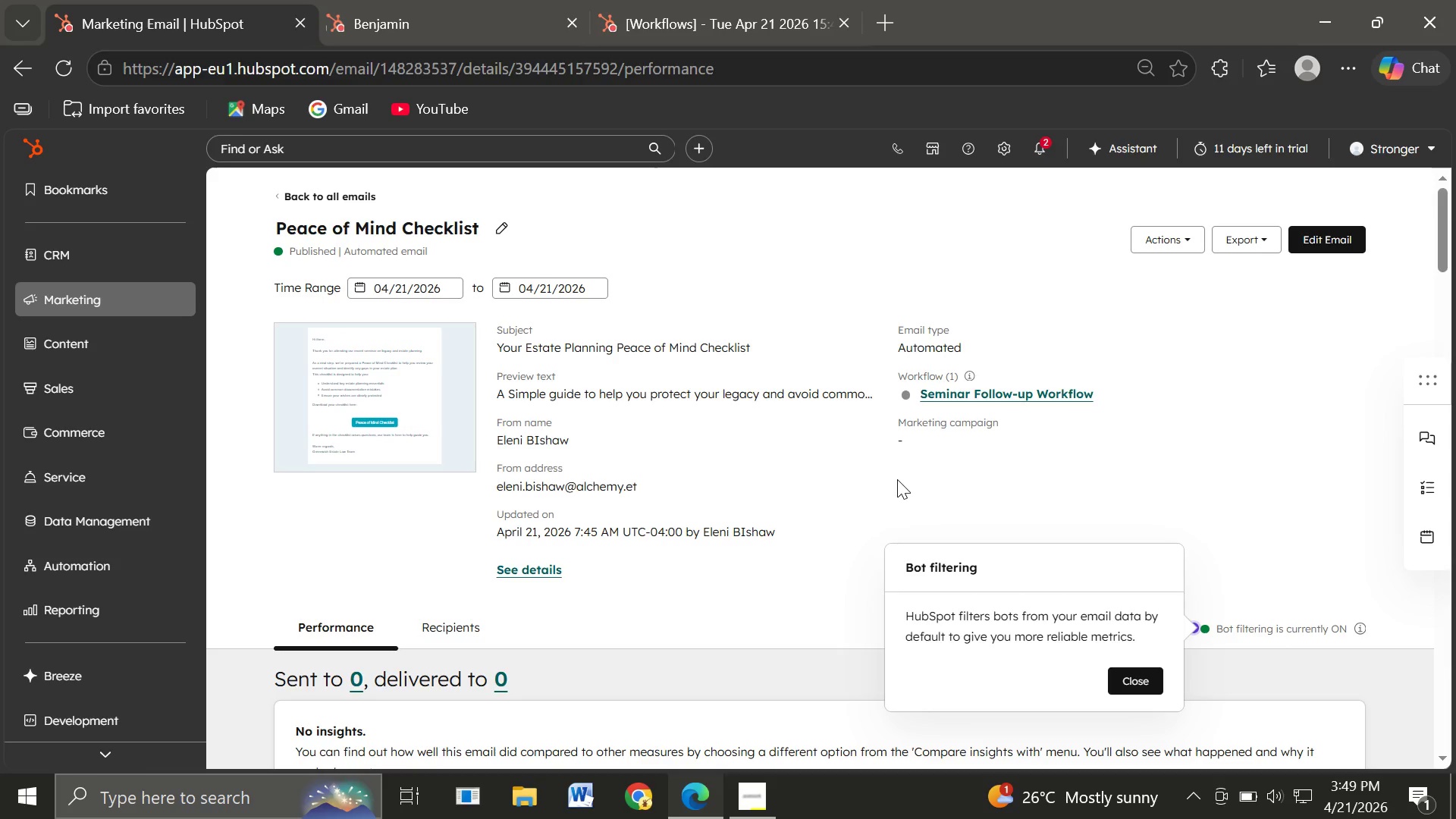 
left_click([1157, 239])
 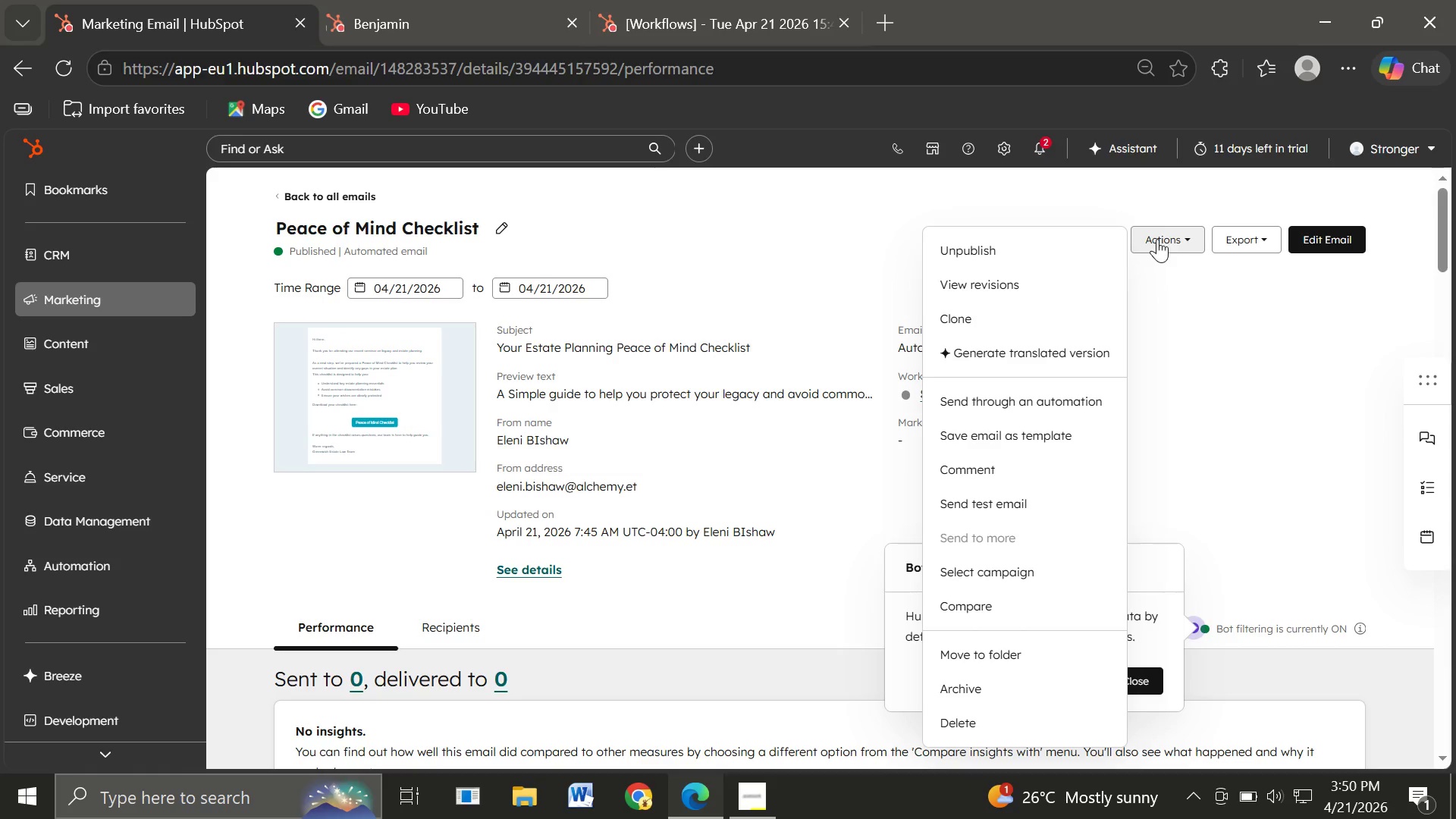 
wait(5.95)
 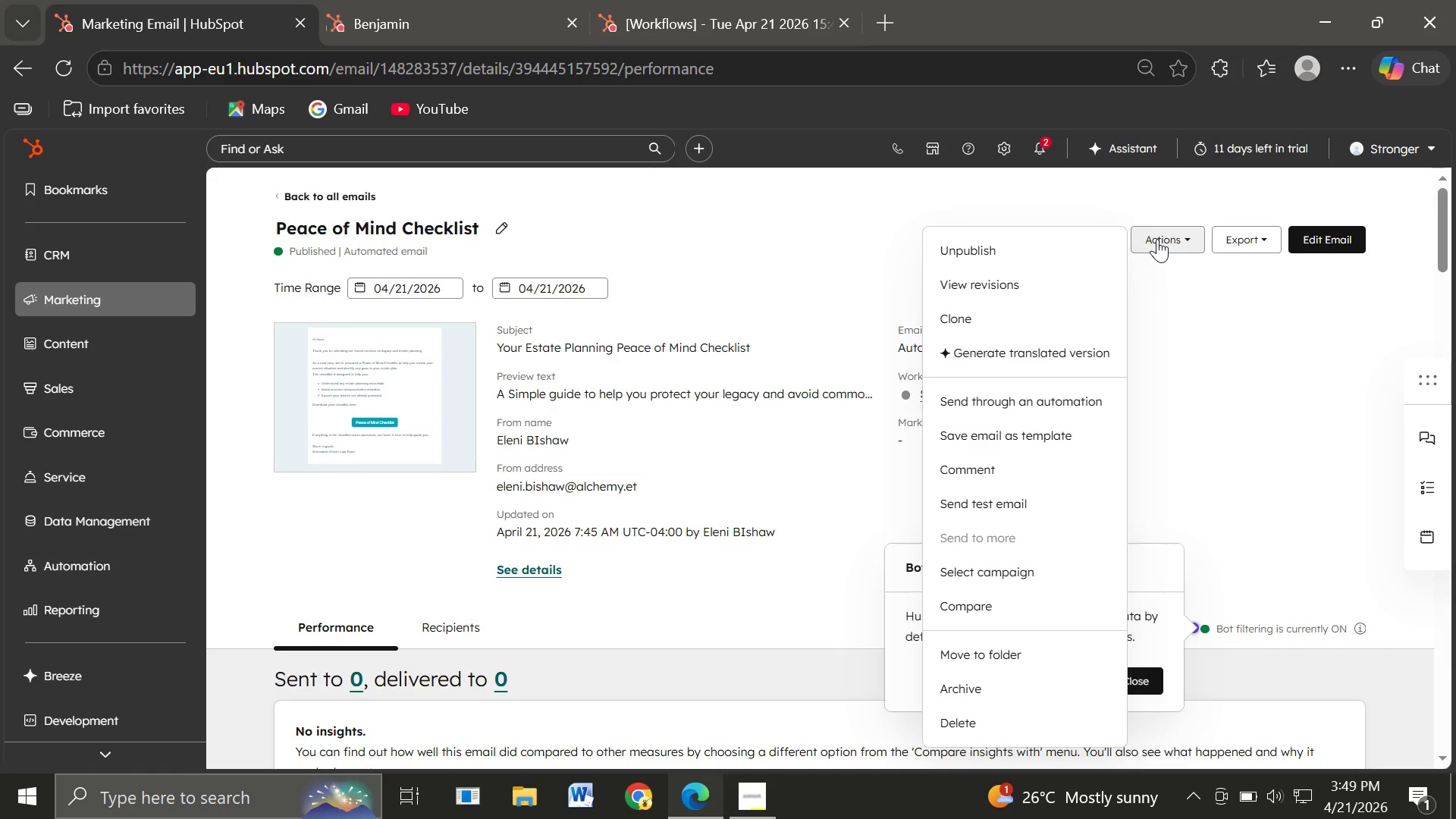 
left_click([978, 507])
 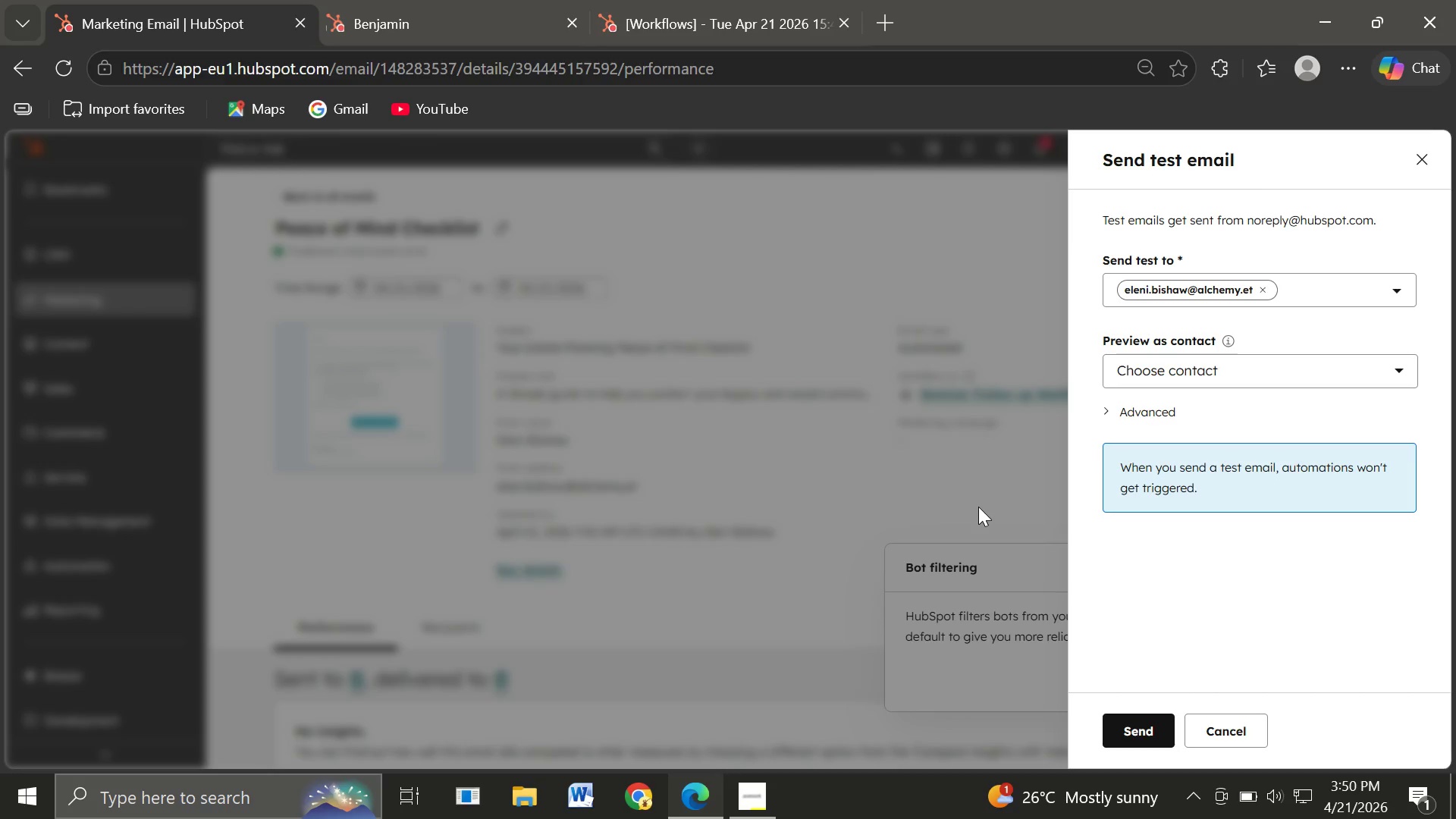 
wait(19.78)
 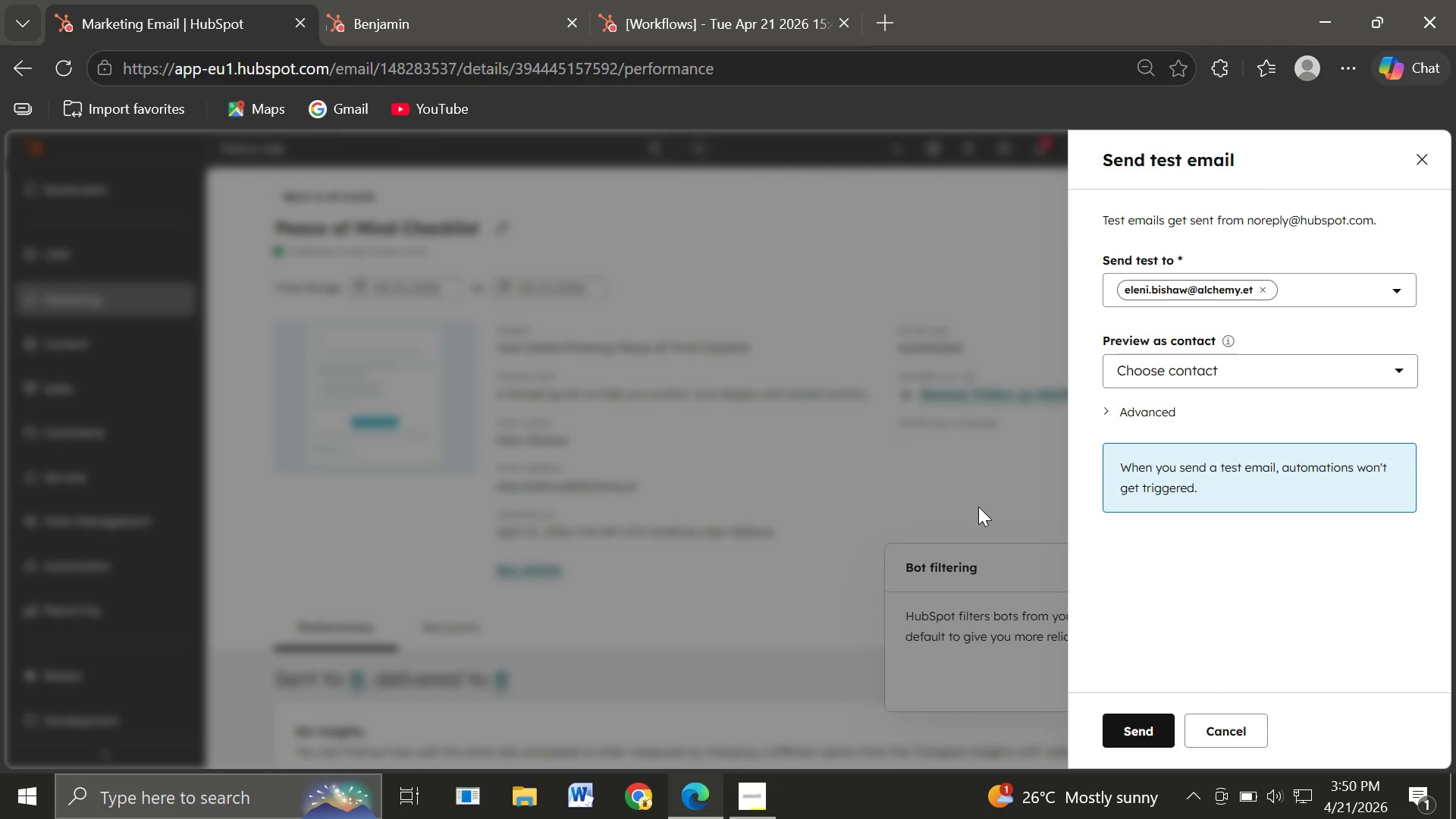 
left_click([1328, 285])
 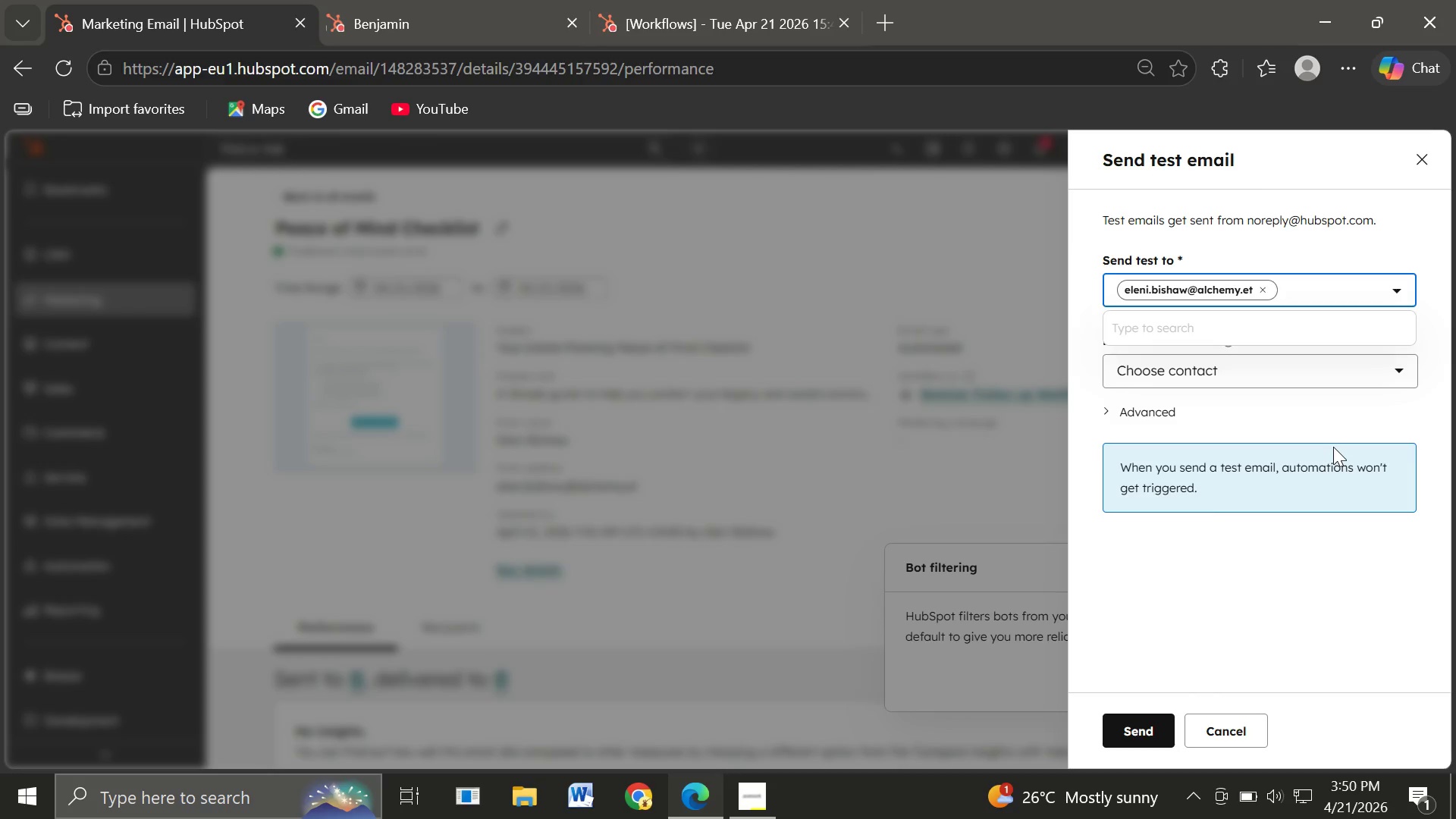 
left_click([1341, 558])
 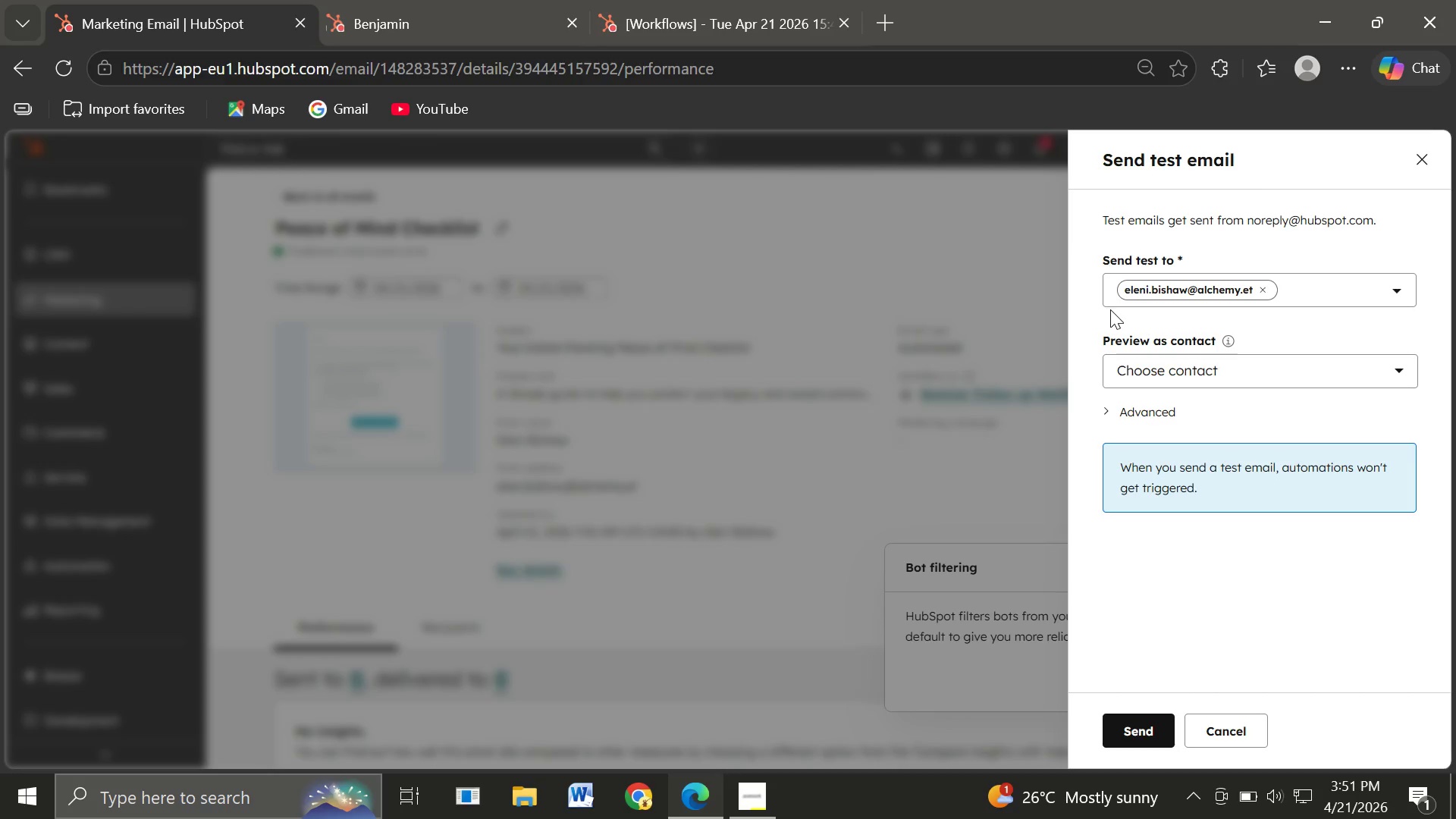 
wait(89.25)
 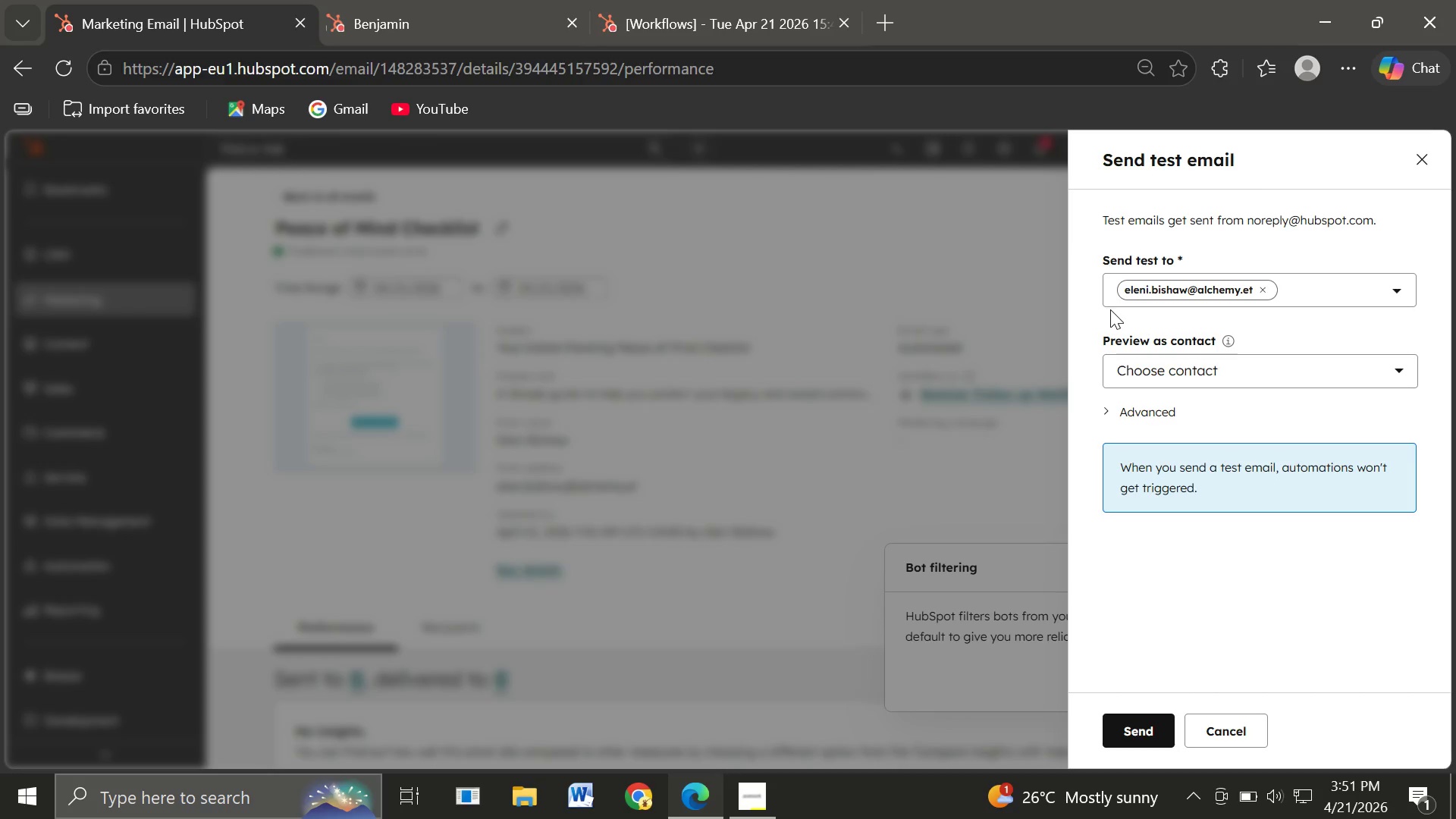 
left_click([1178, 362])
 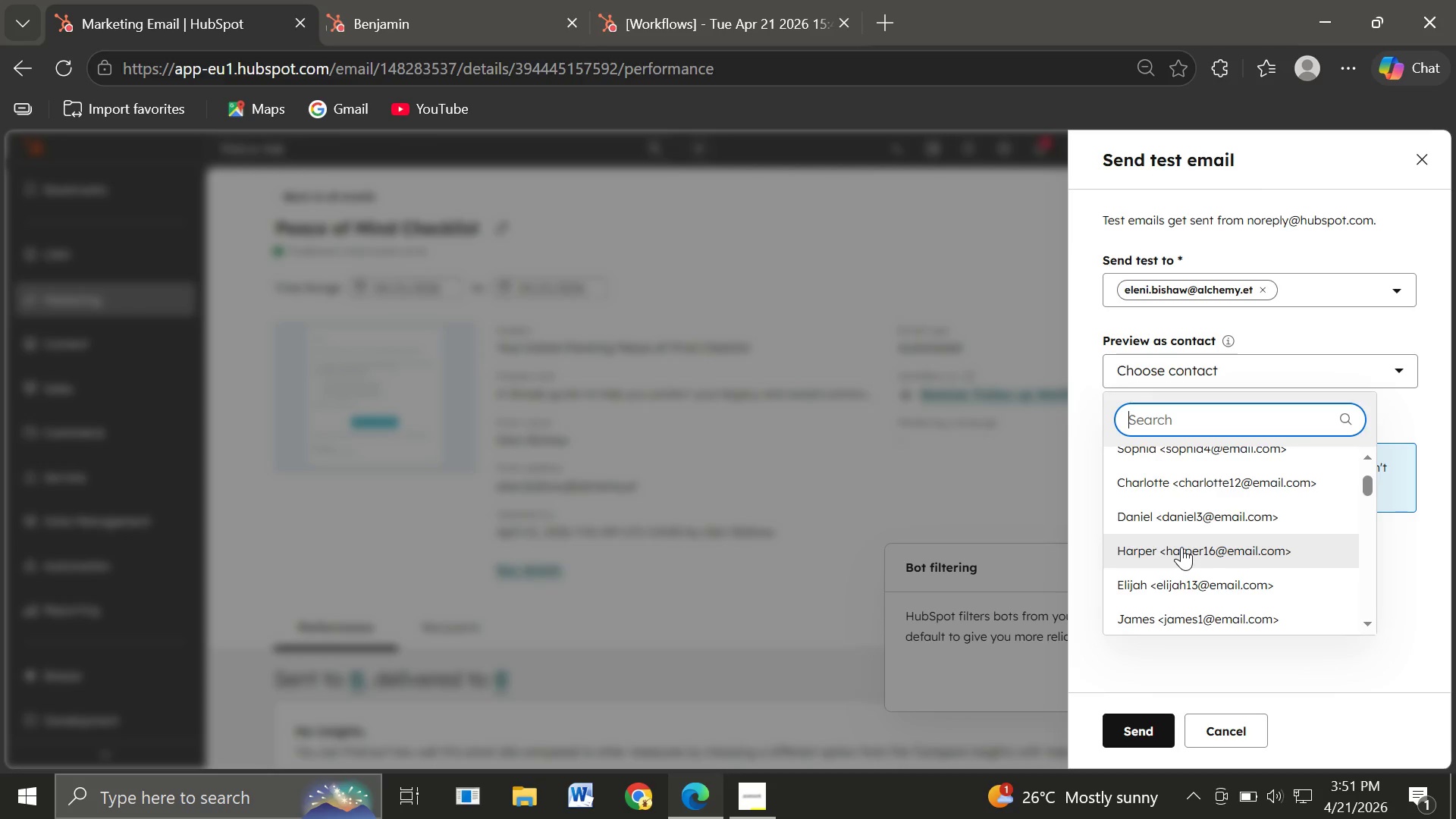 
wait(5.03)
 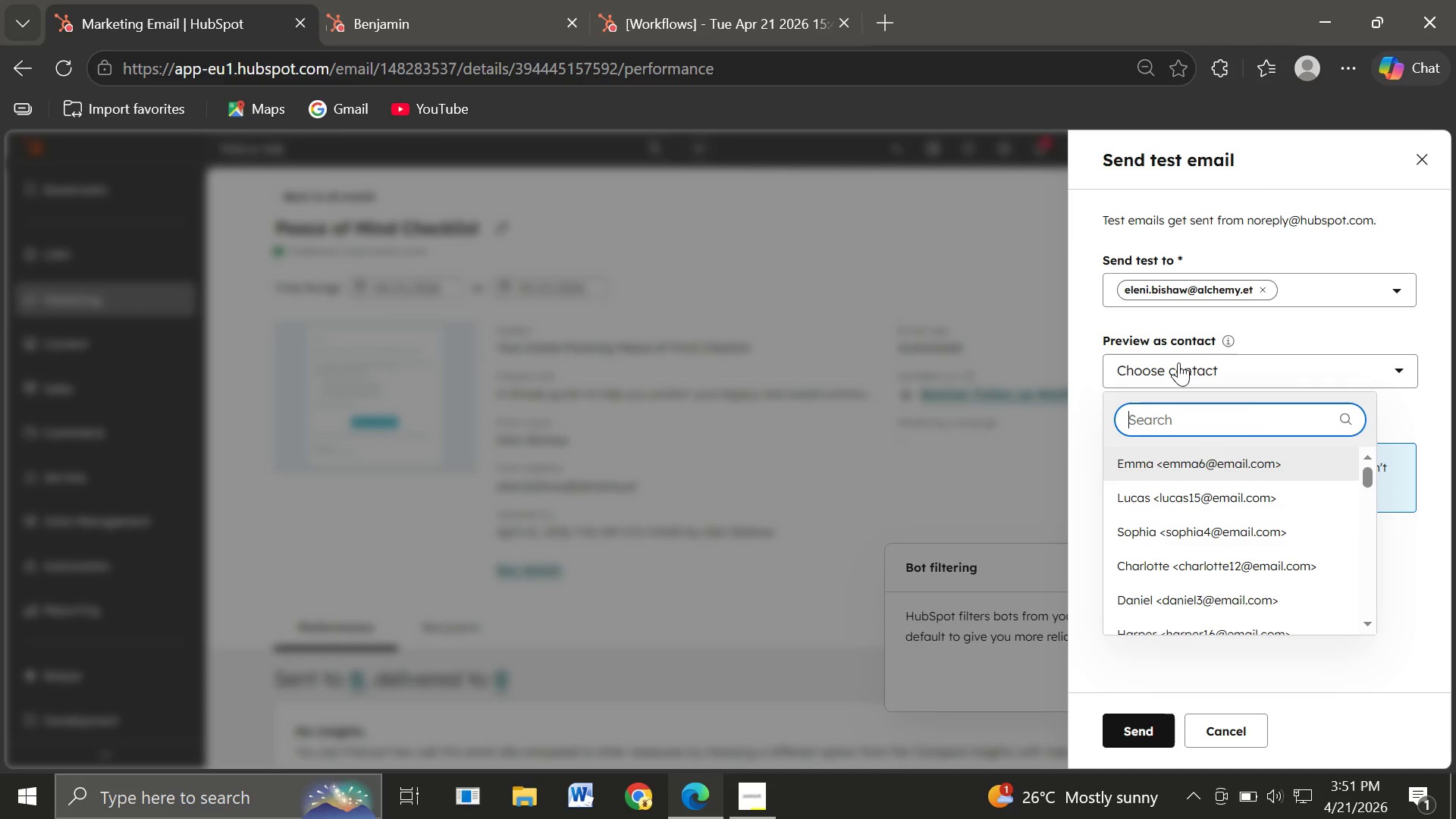 
left_click([1138, 518])
 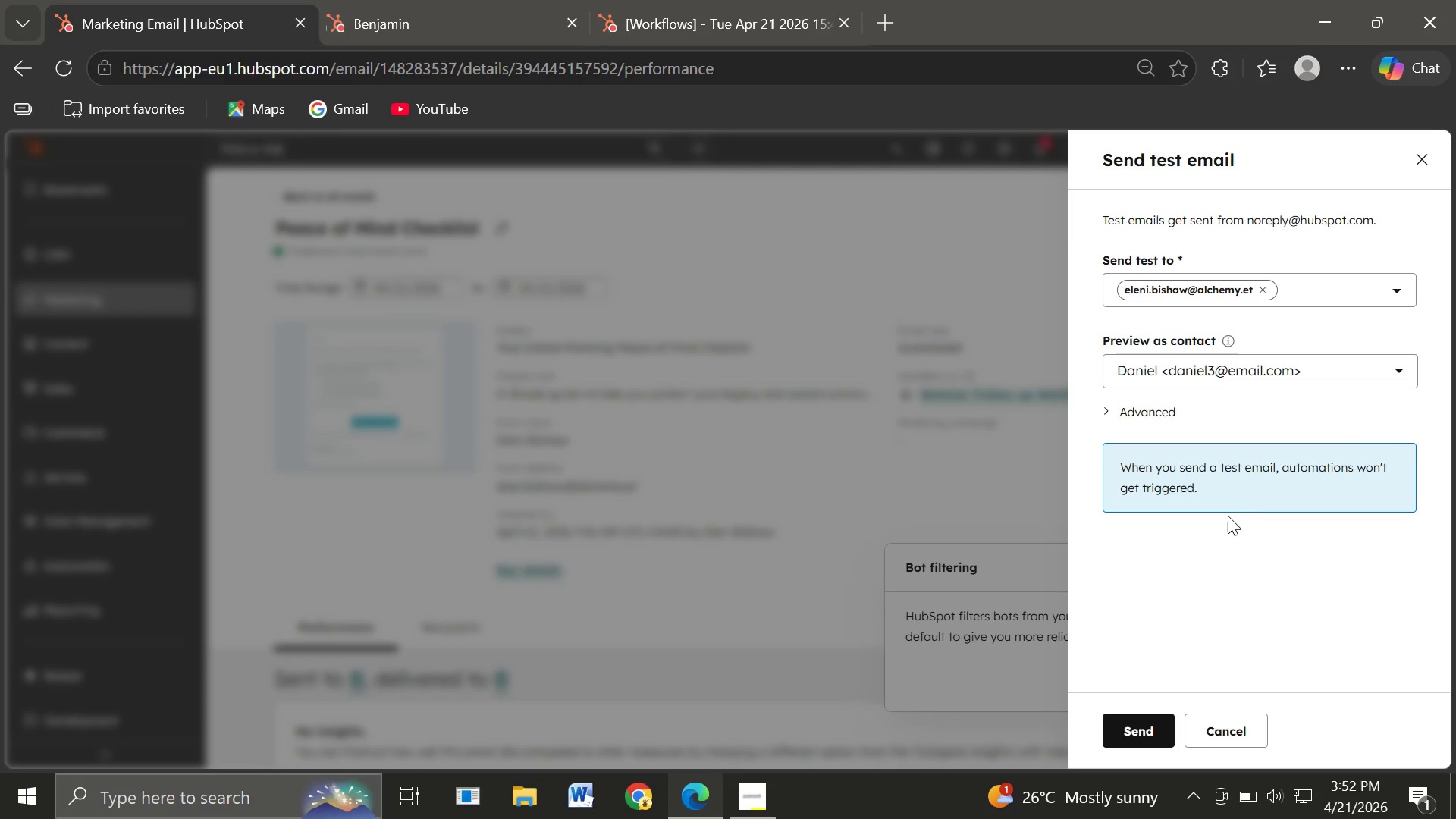 
wait(13.39)
 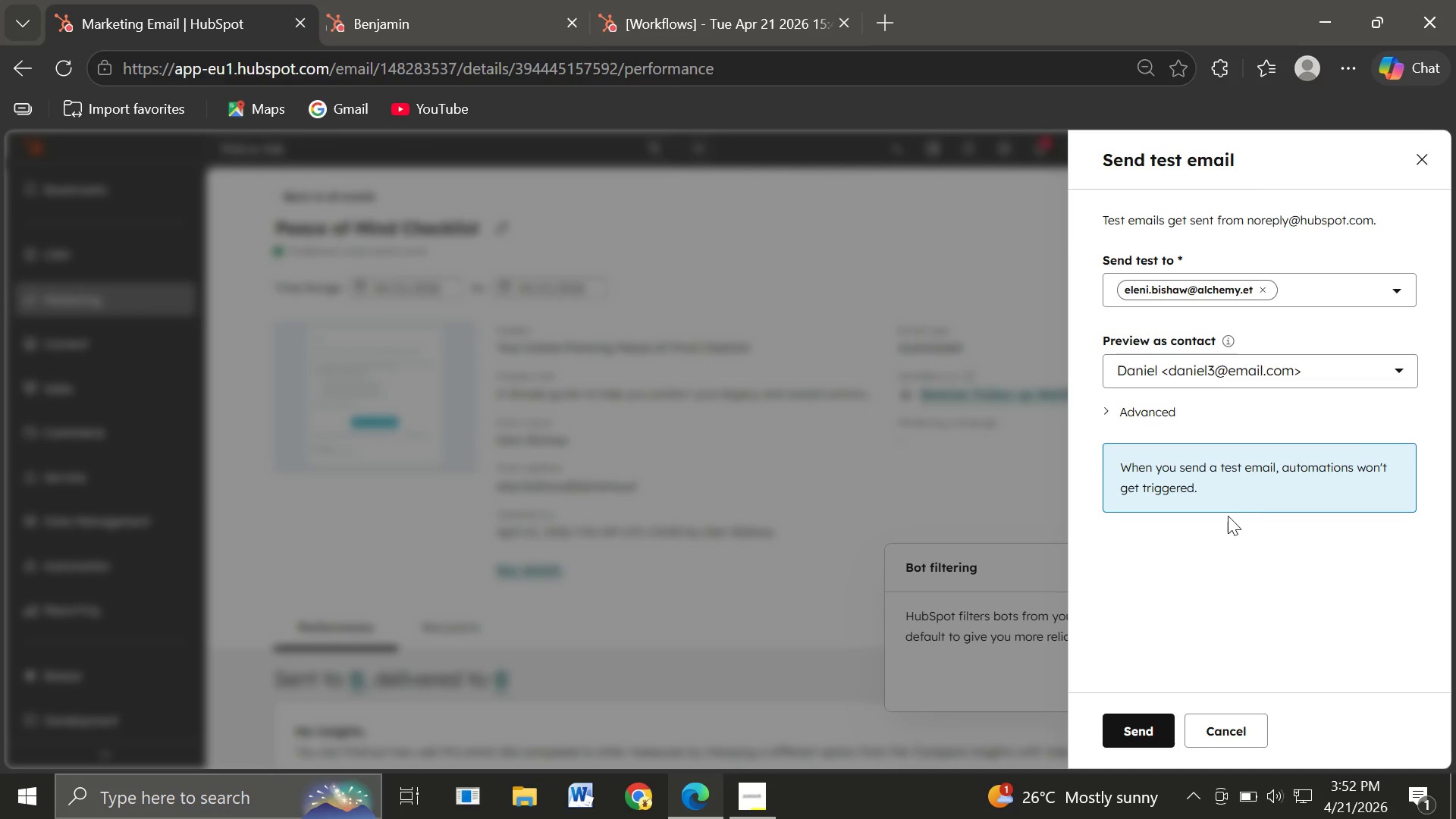 
left_click([1129, 730])
 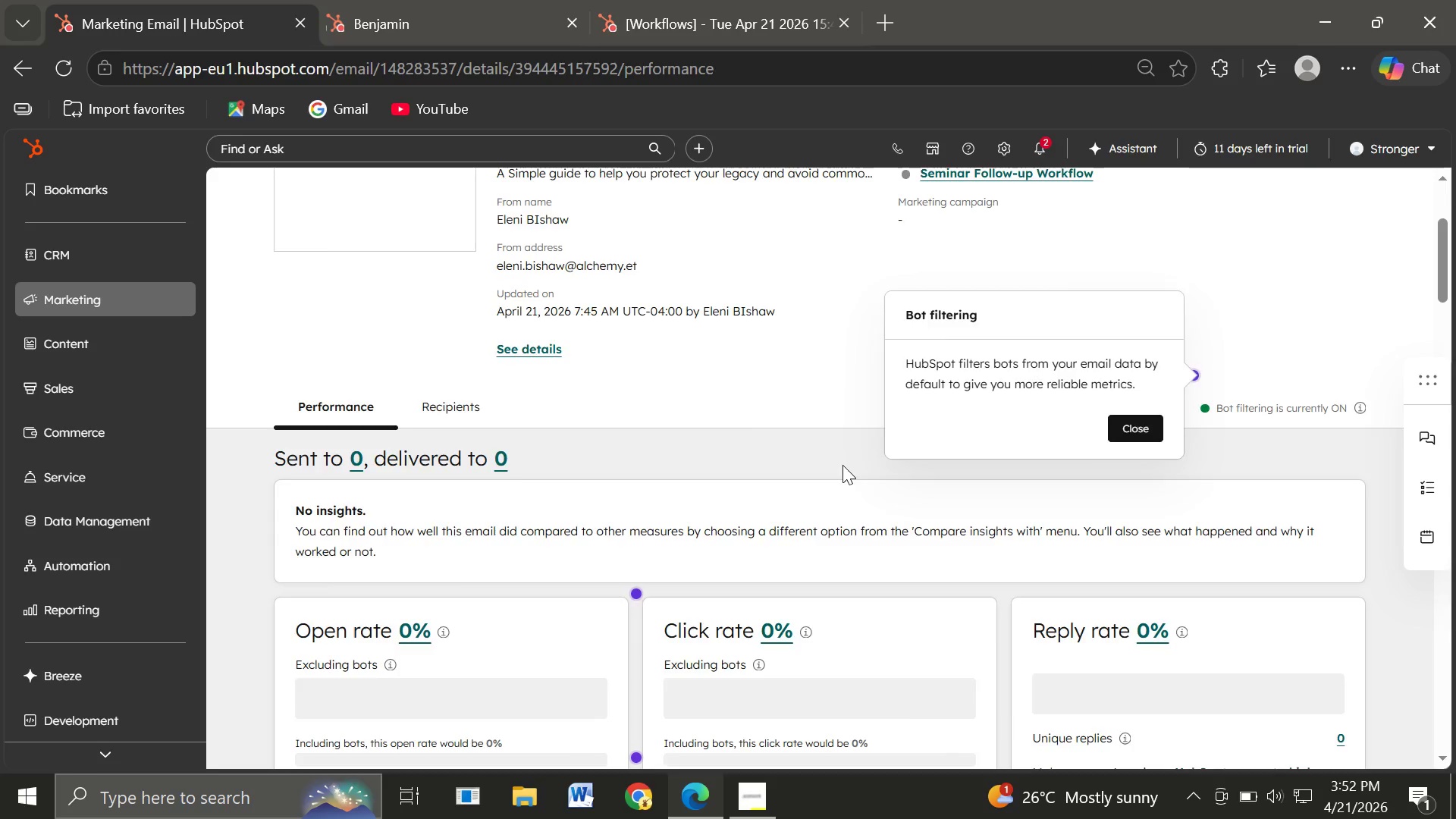 
wait(49.91)
 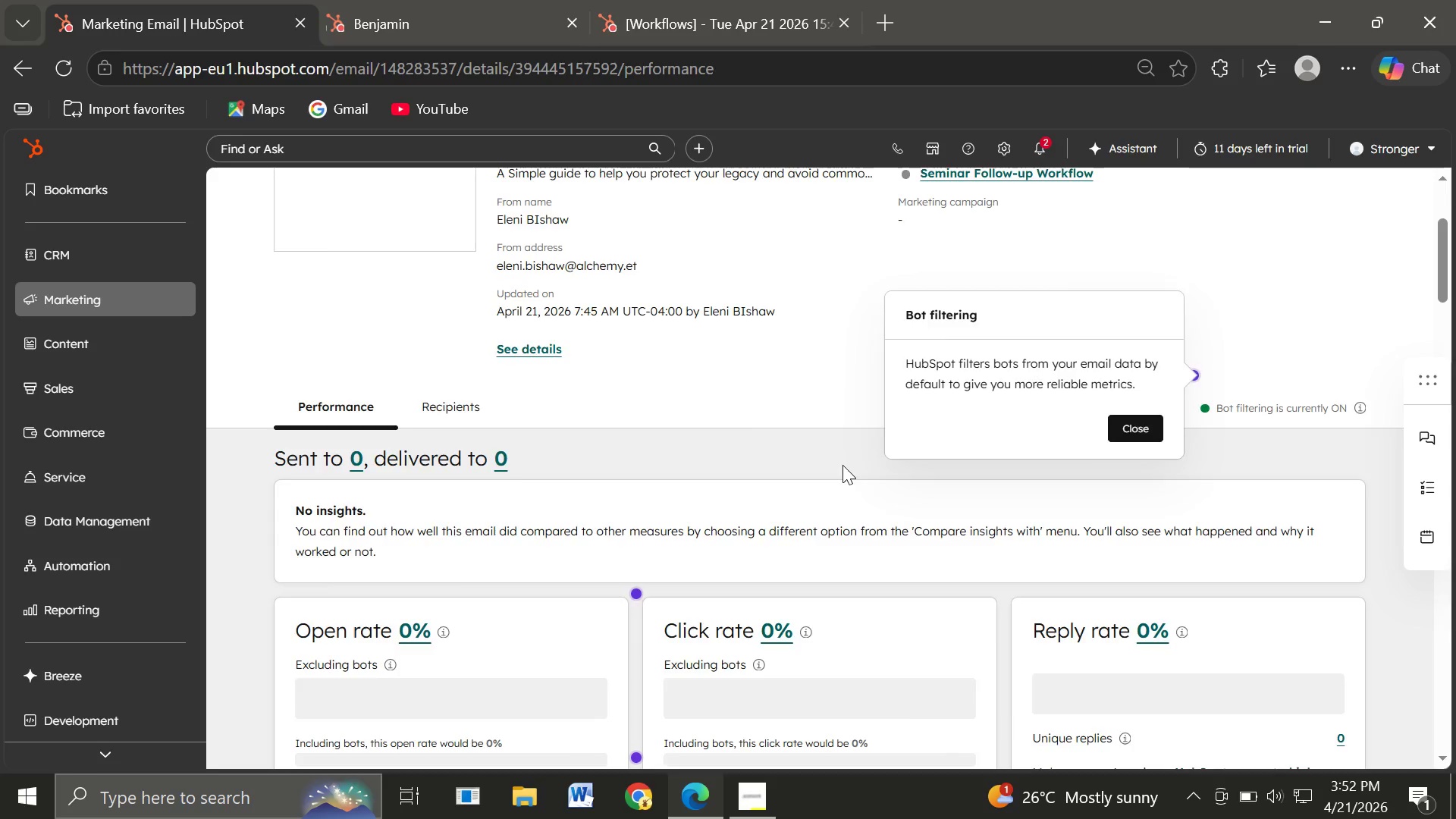 
left_click([162, 561])
 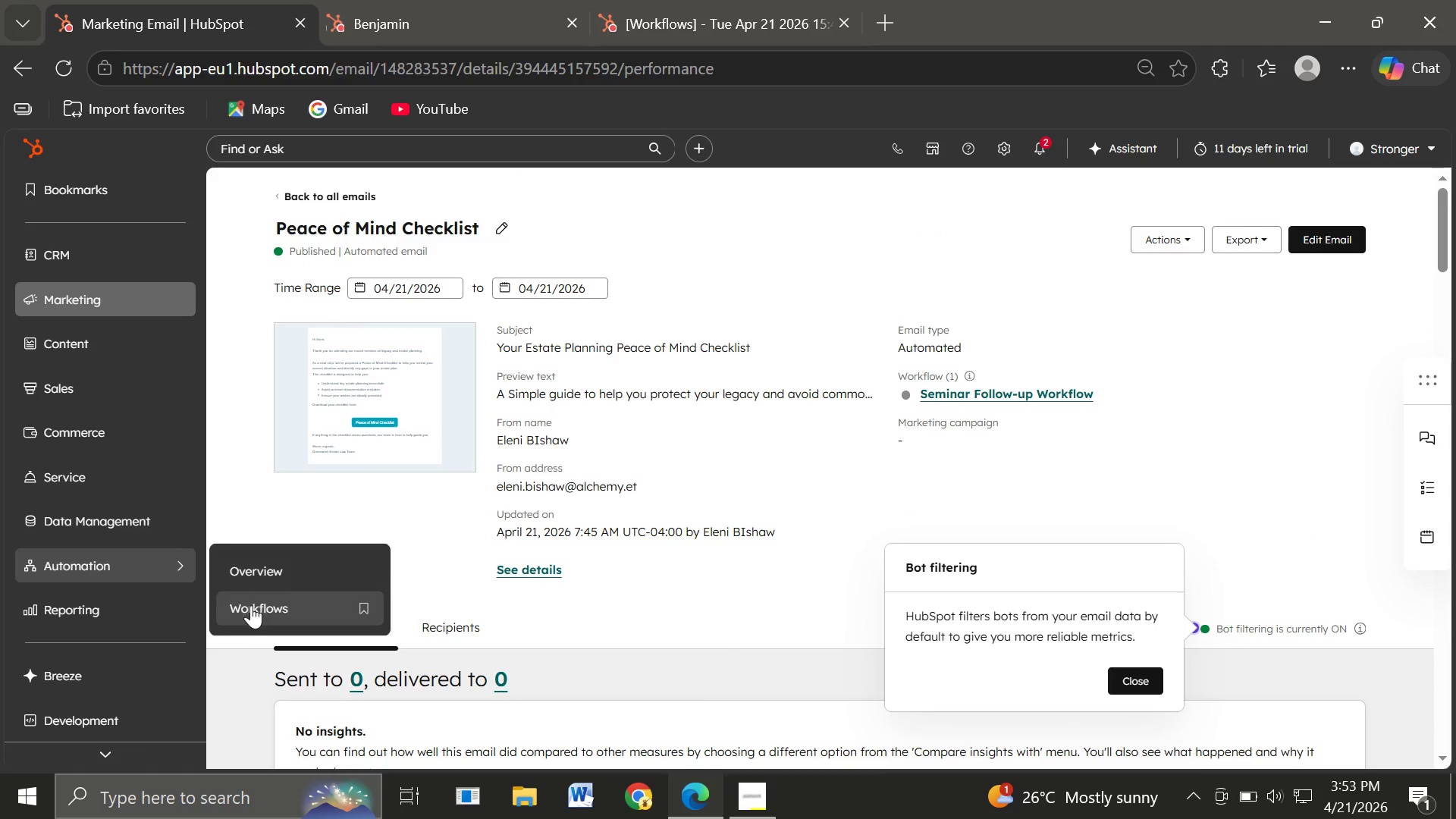 
left_click([251, 606])
 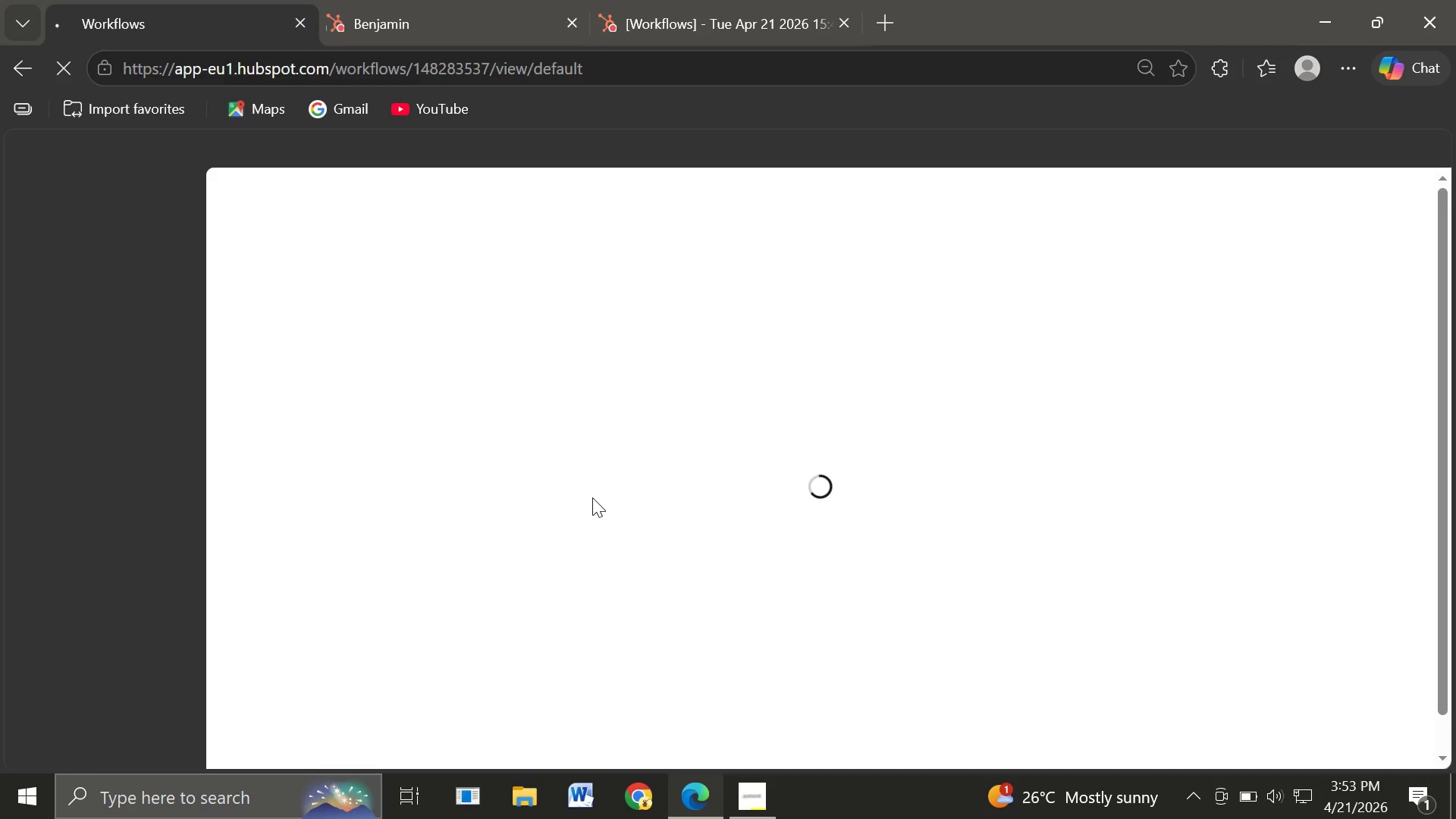 
wait(6.16)
 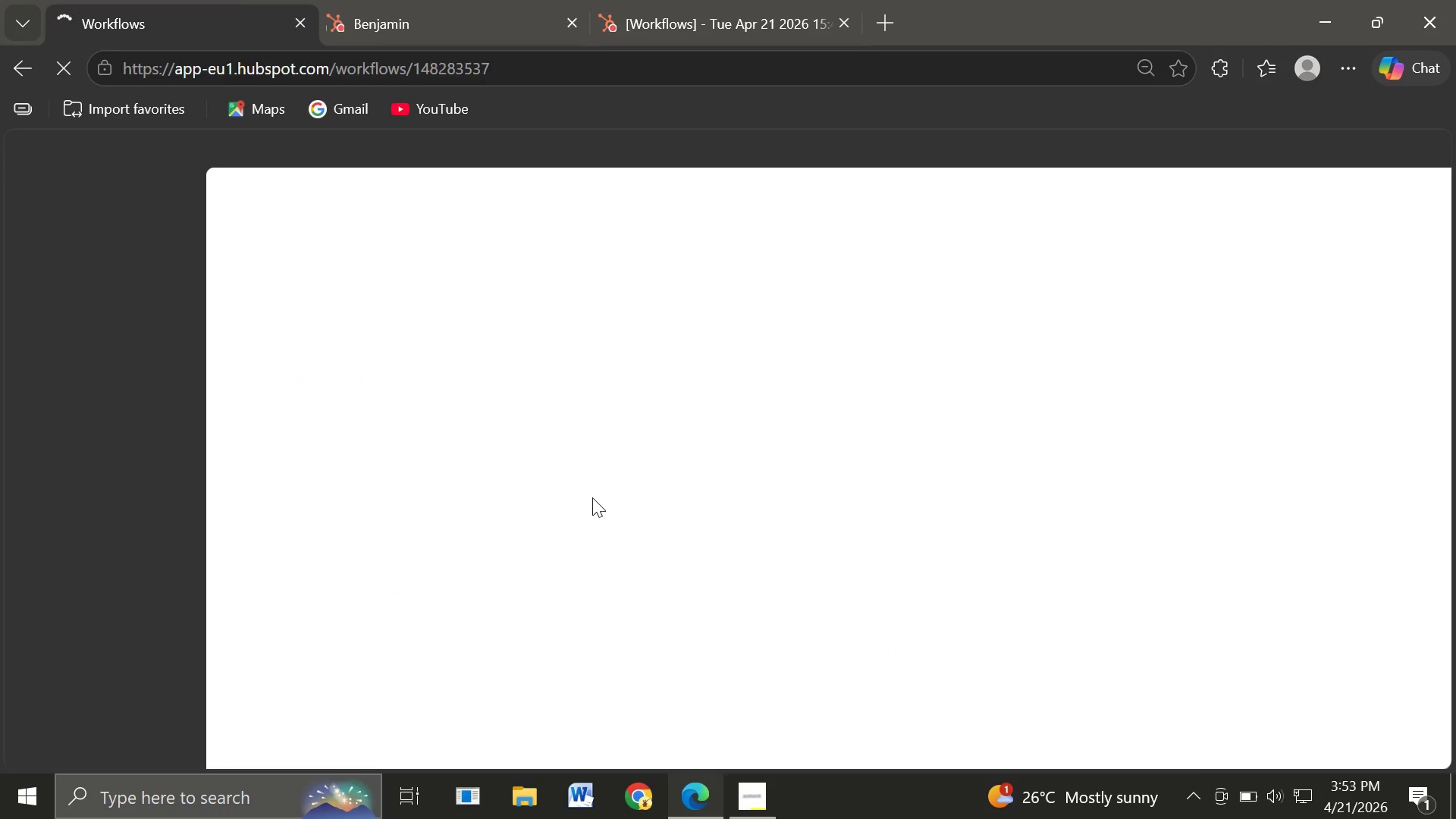 
left_click([387, 20])
 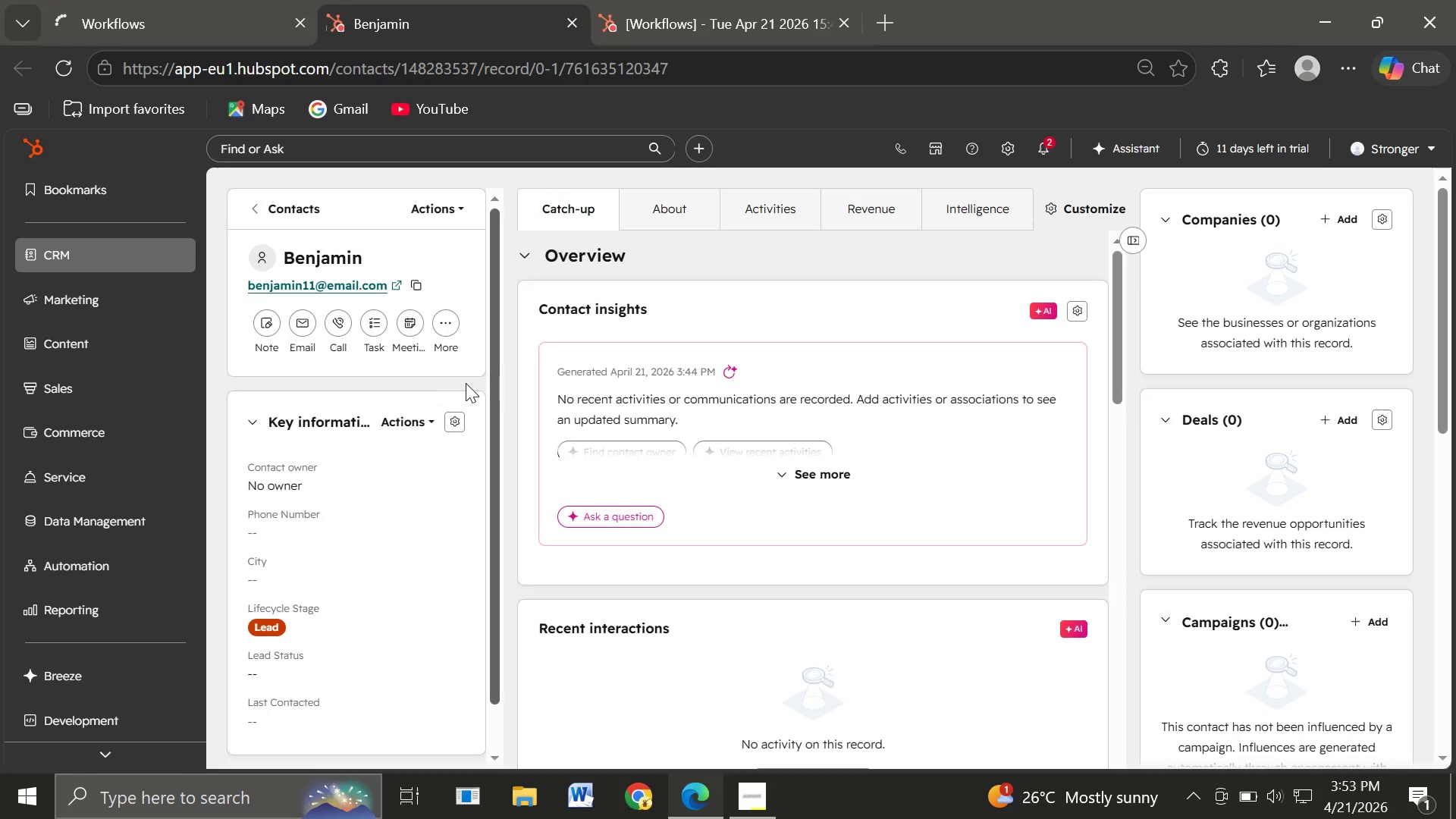 
left_click([307, 334])
 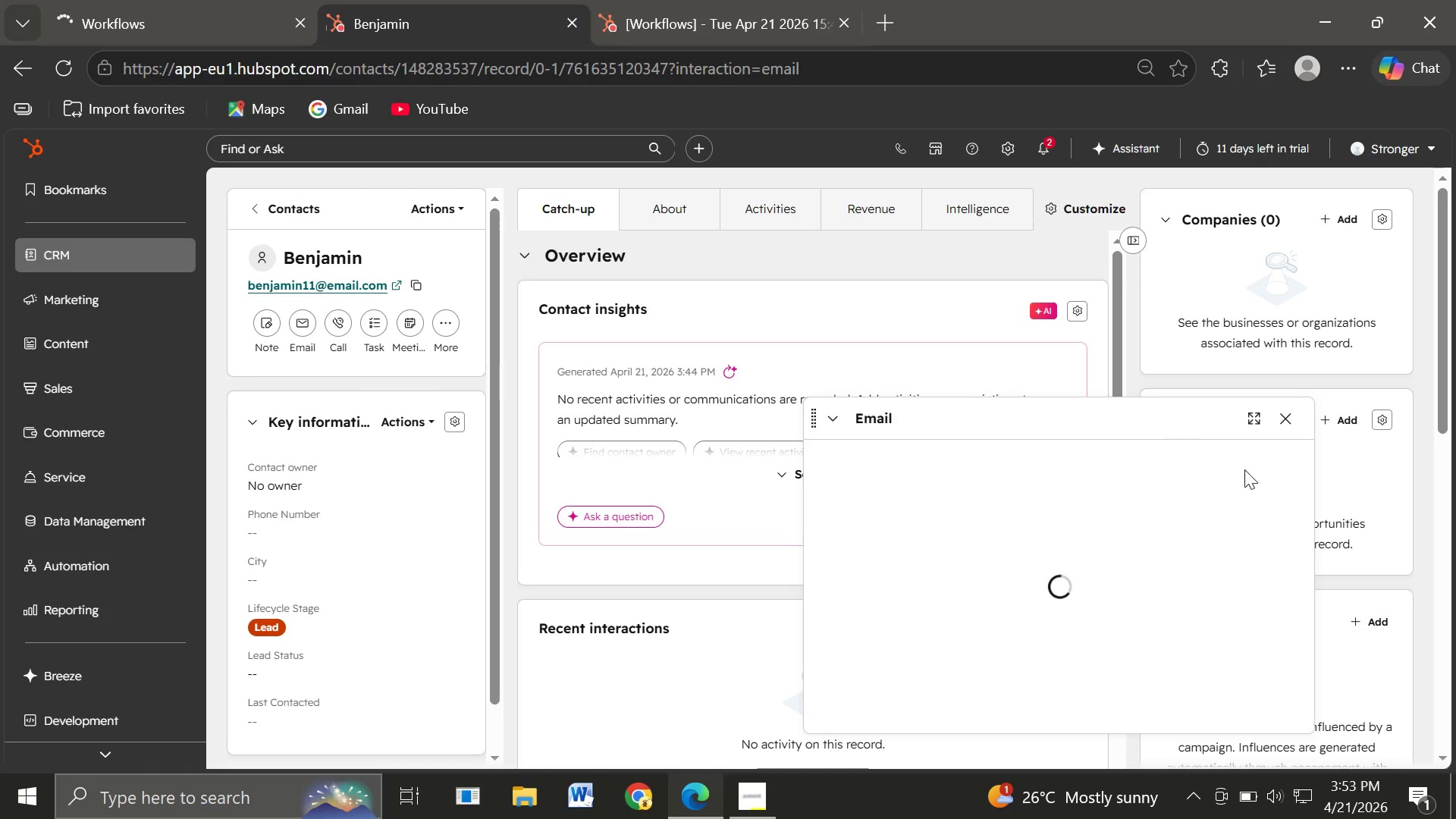 
wait(7.14)
 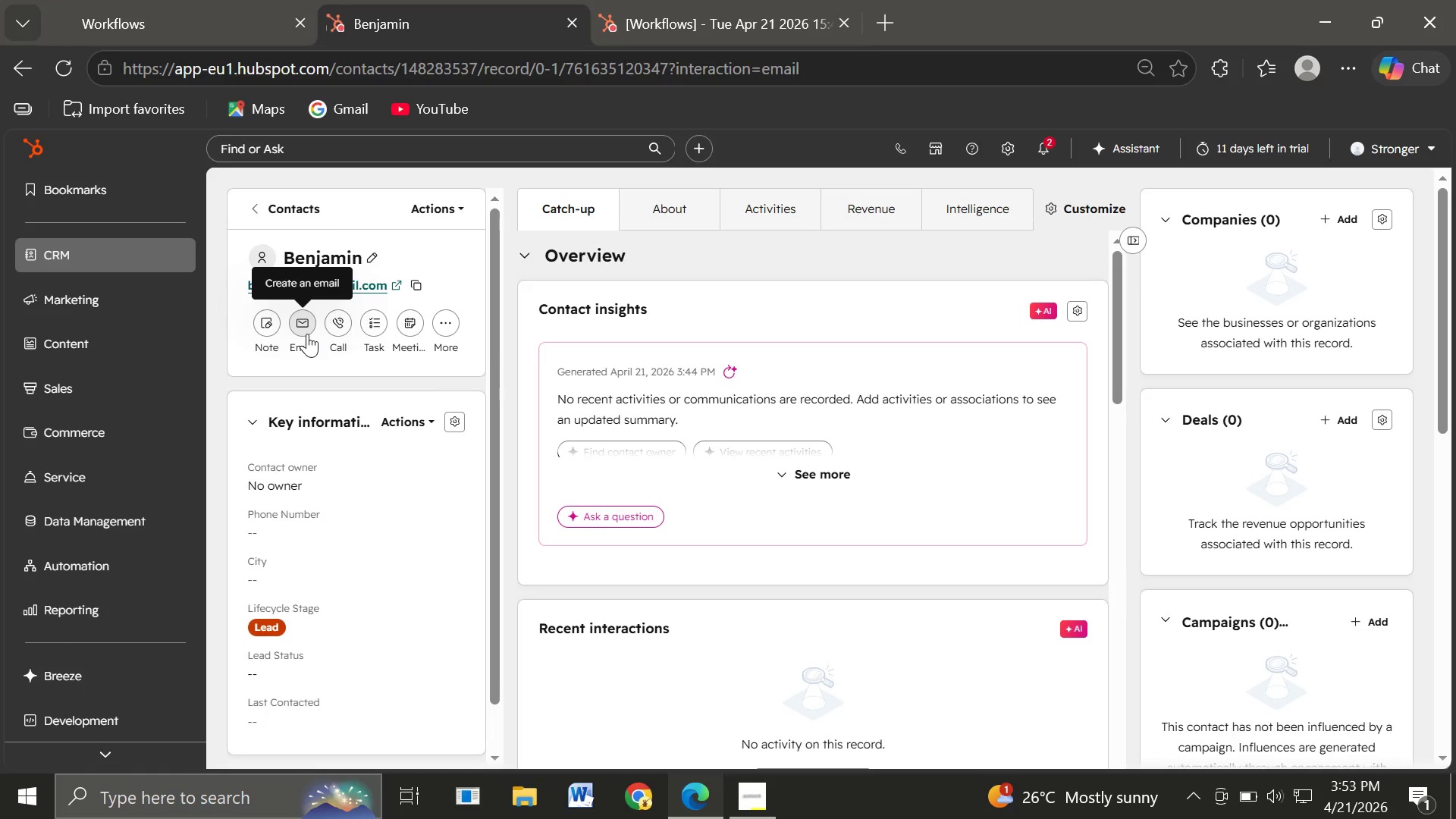 
left_click([1287, 422])
 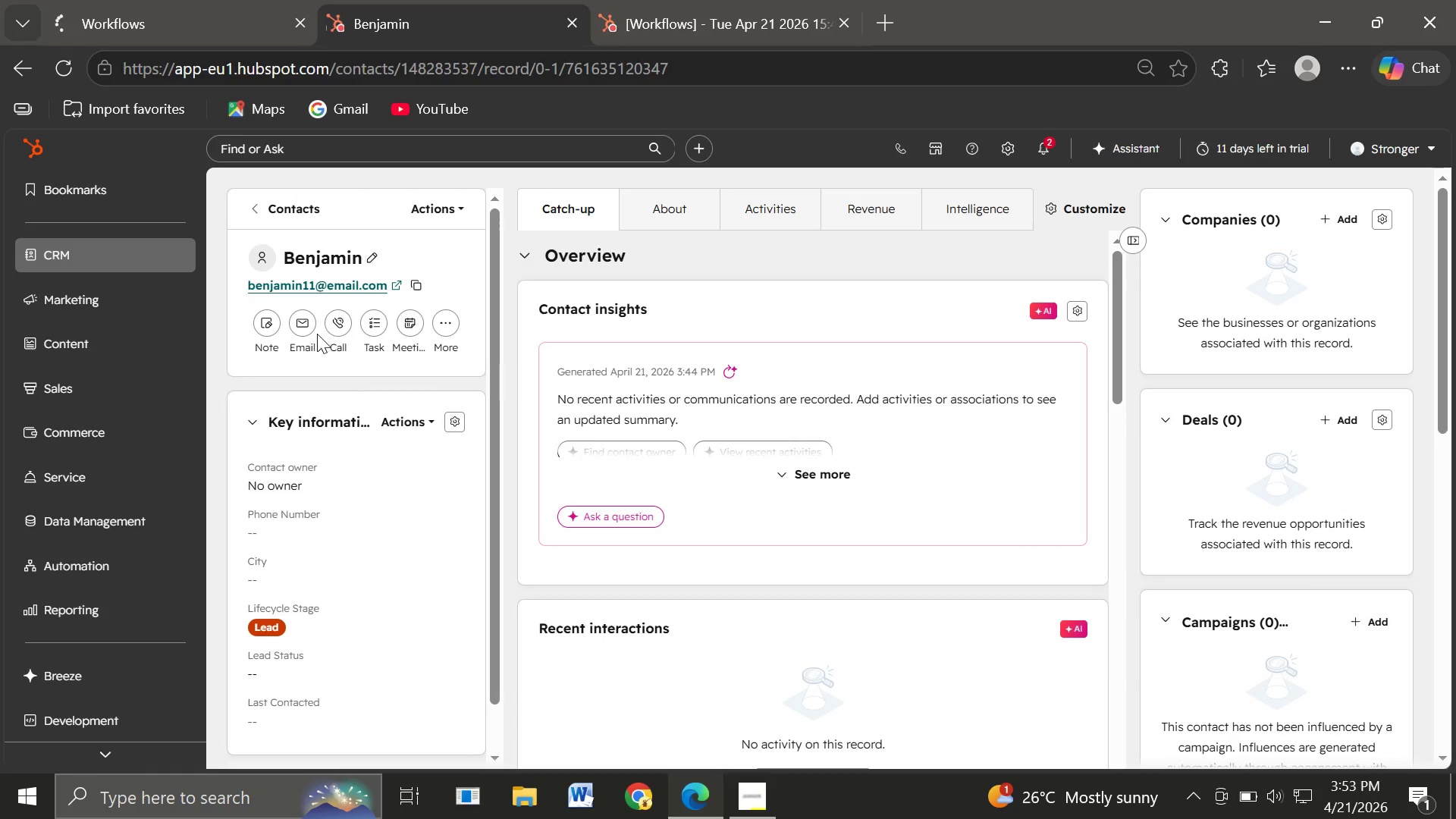 
left_click([304, 327])
 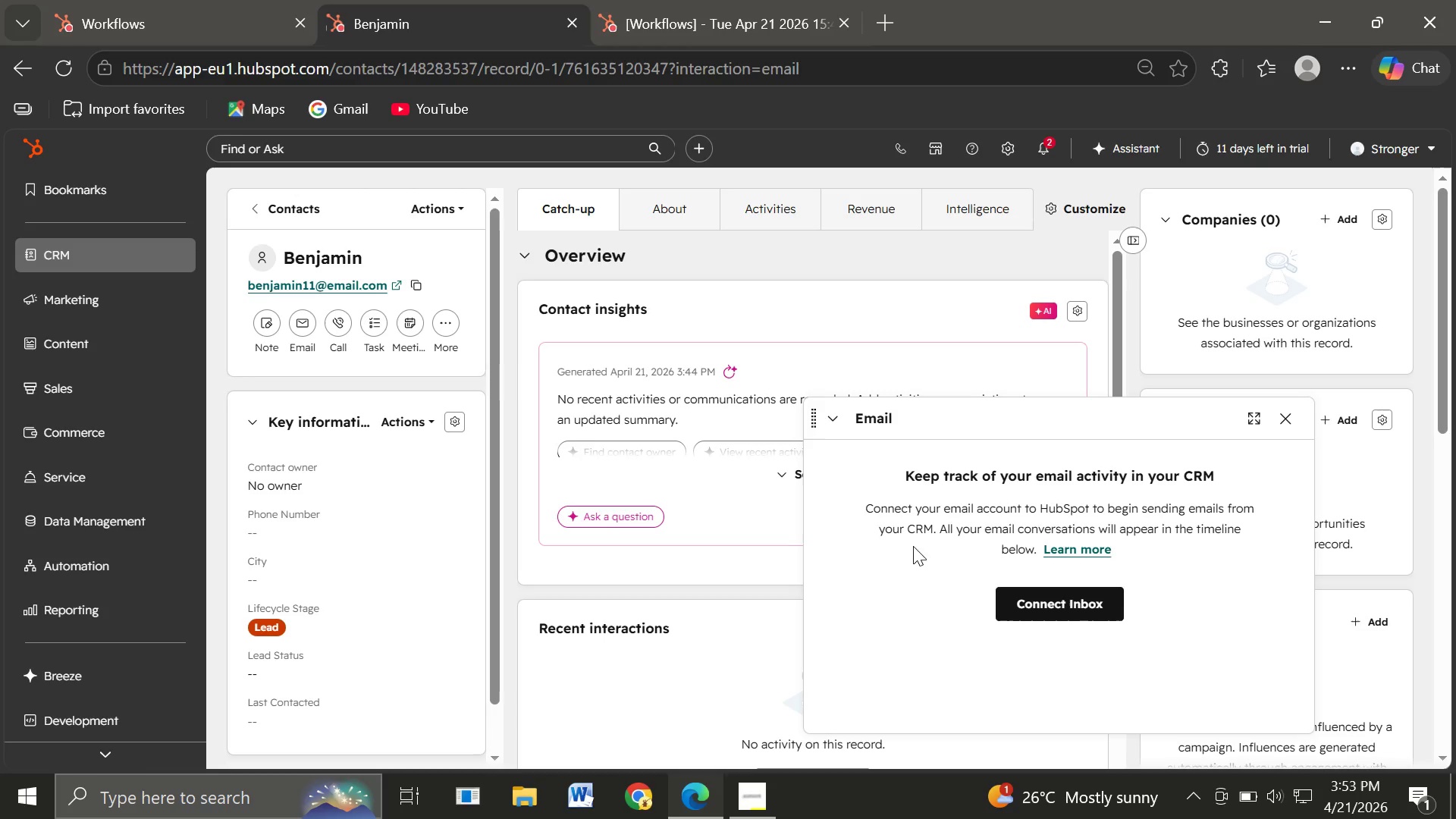 
wait(24.28)
 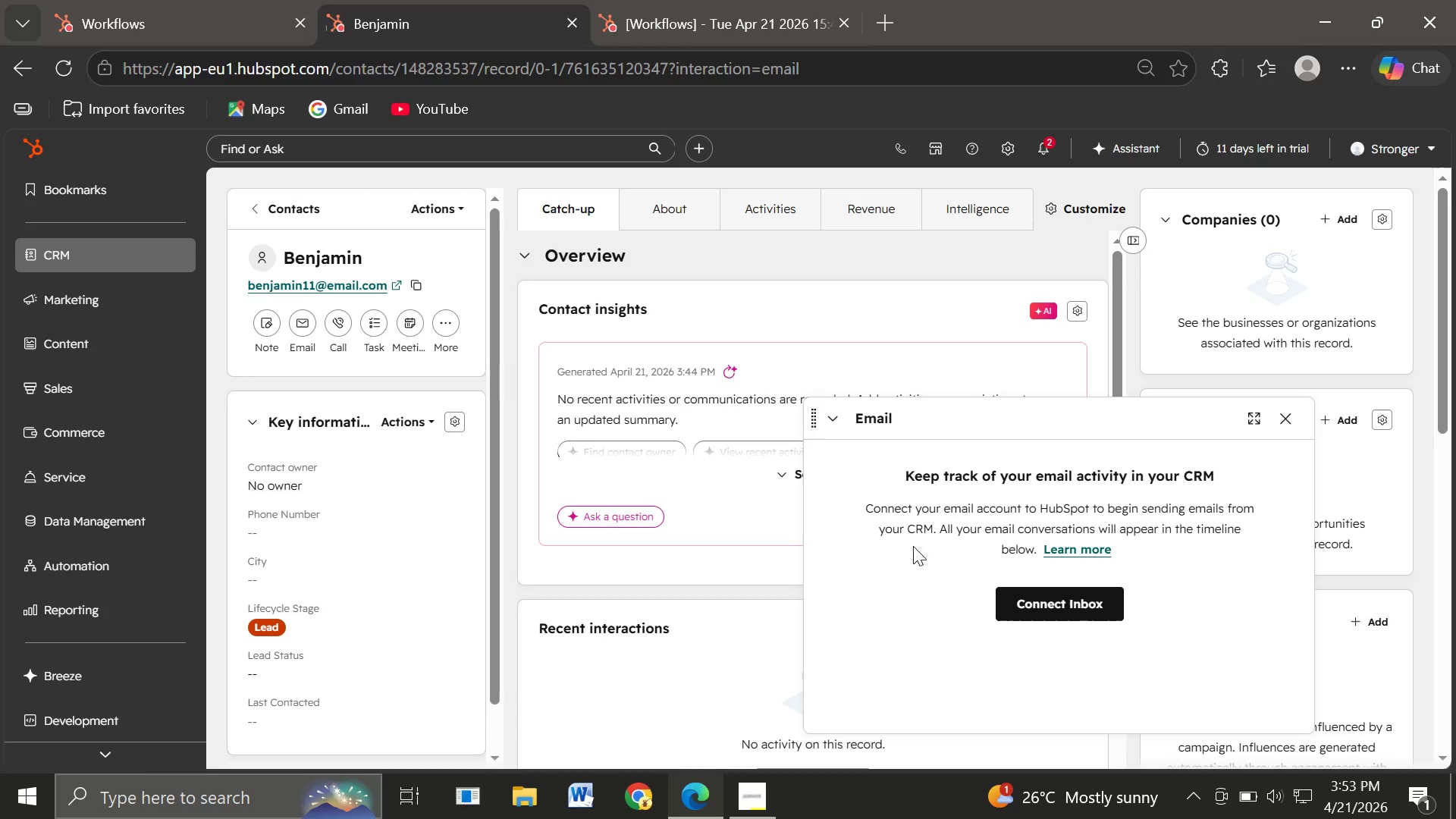 
left_click([1072, 600])
 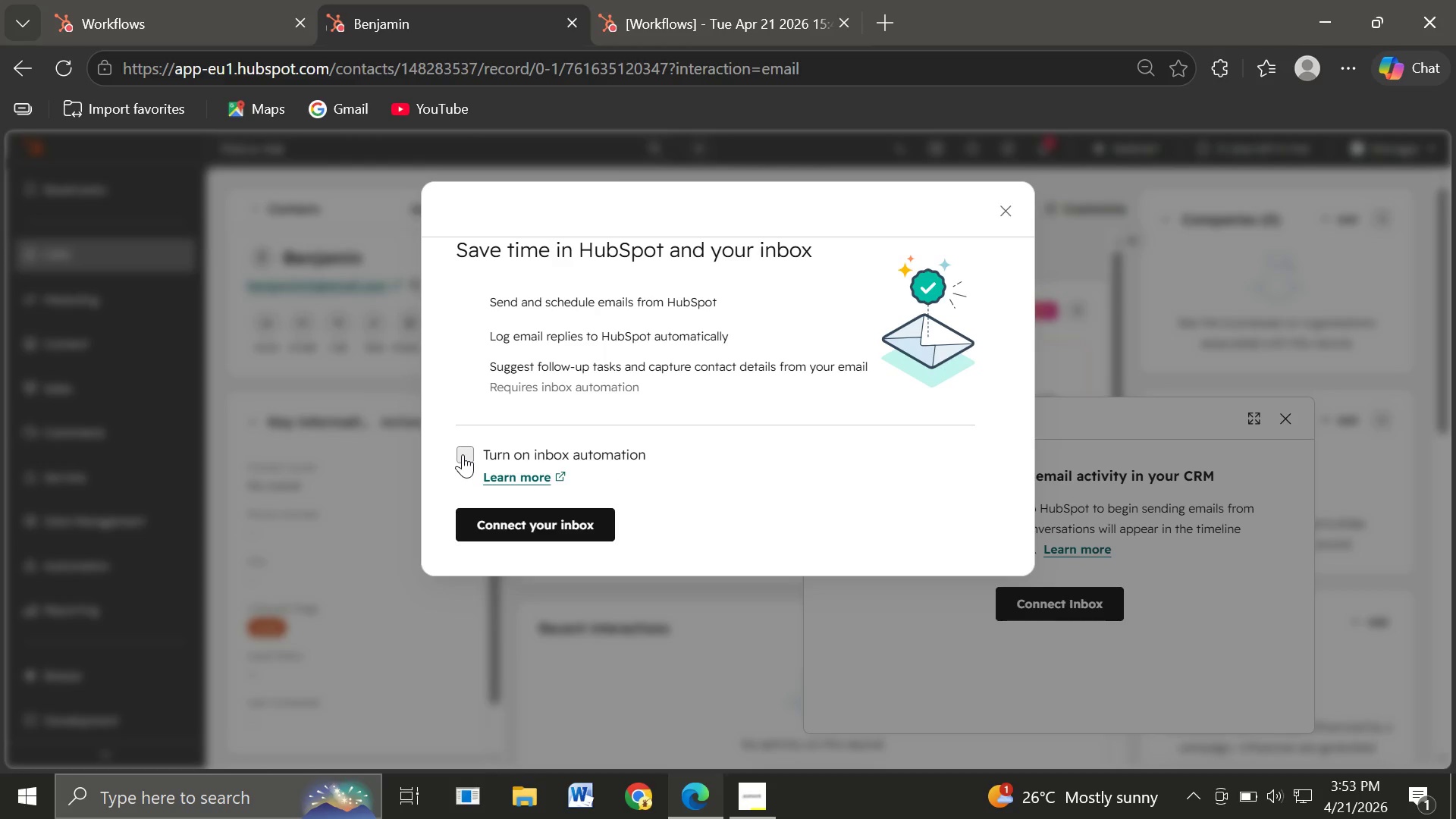 
wait(6.25)
 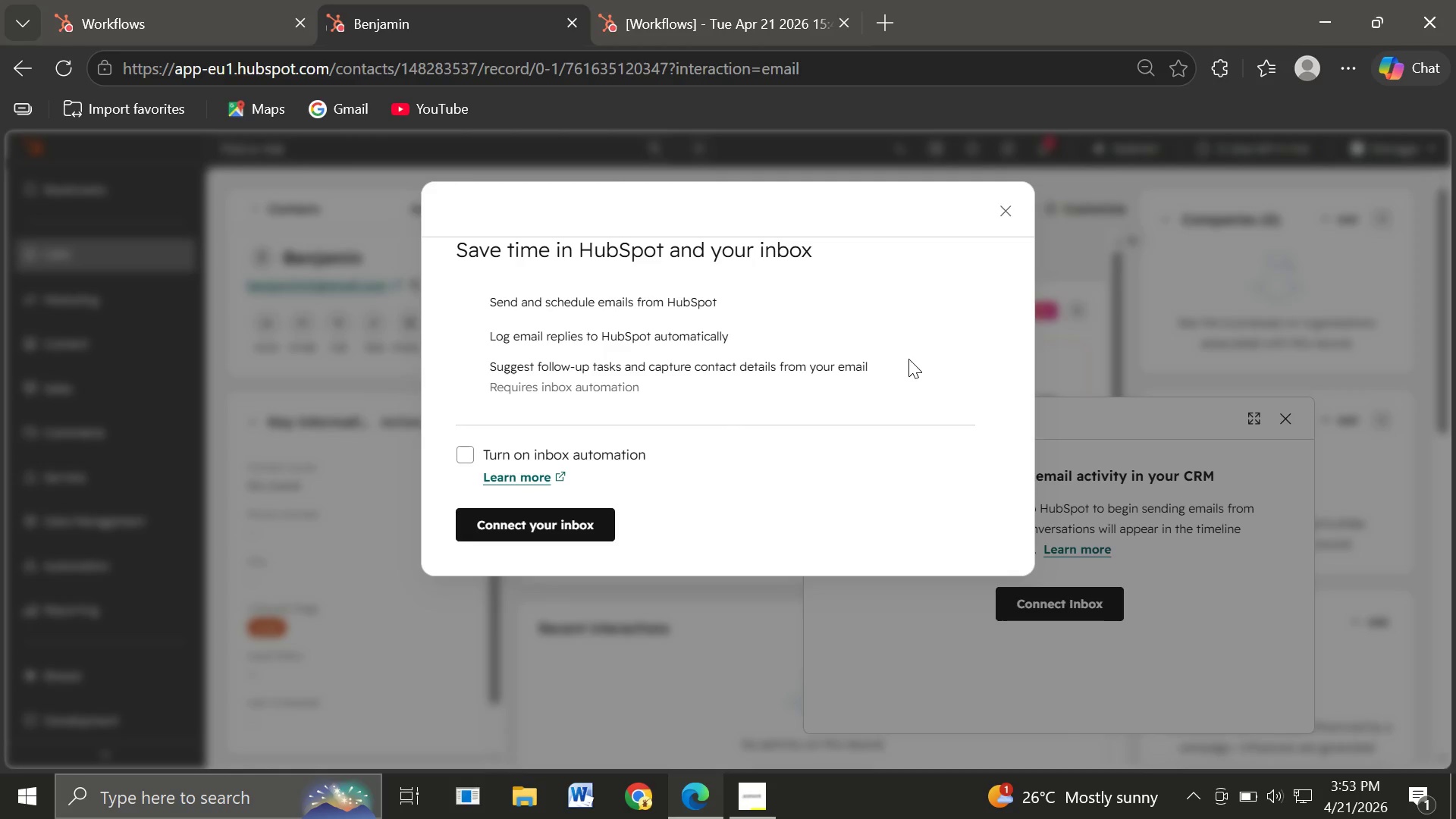 
left_click([466, 453])
 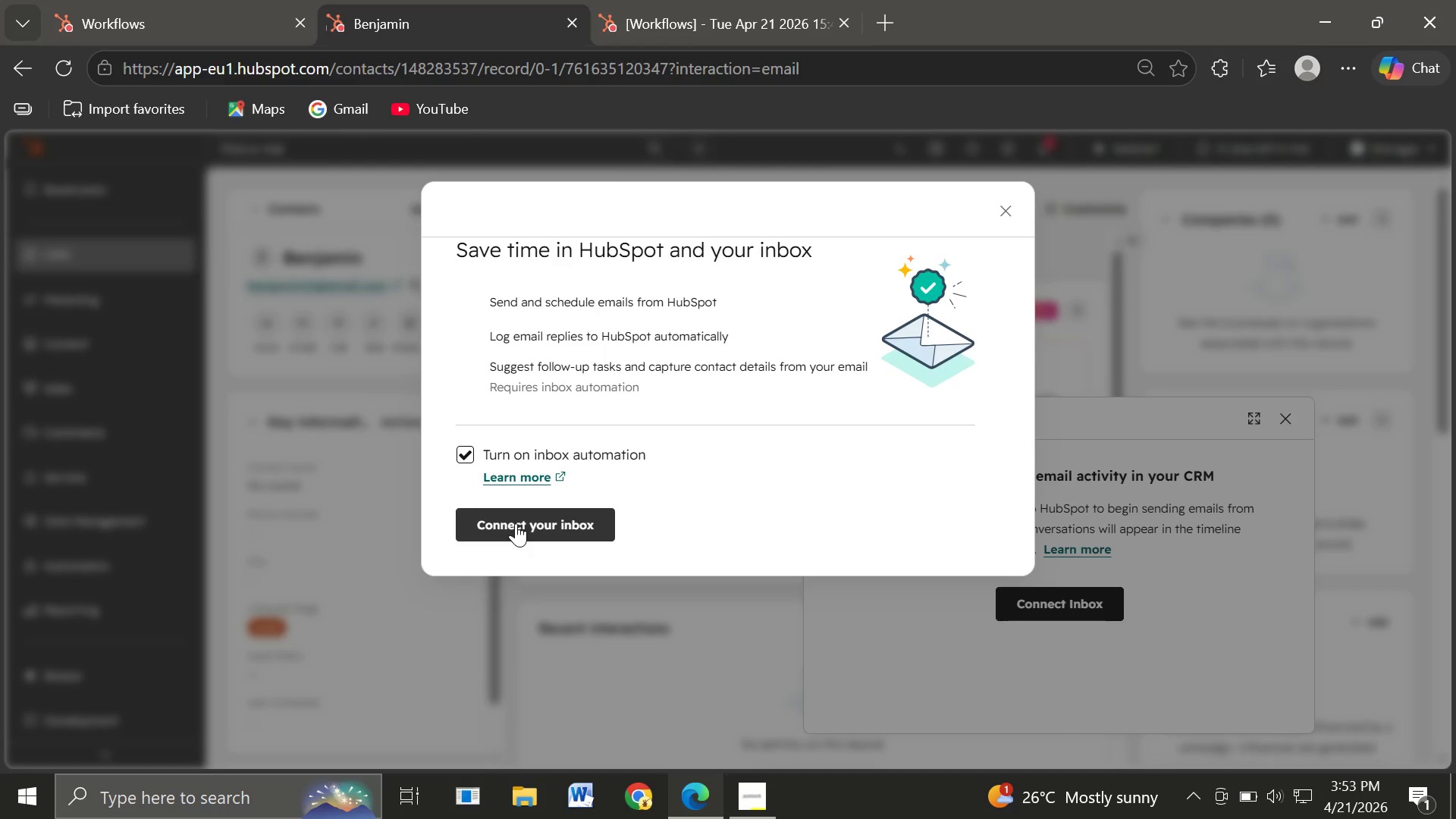 
left_click([516, 523])
 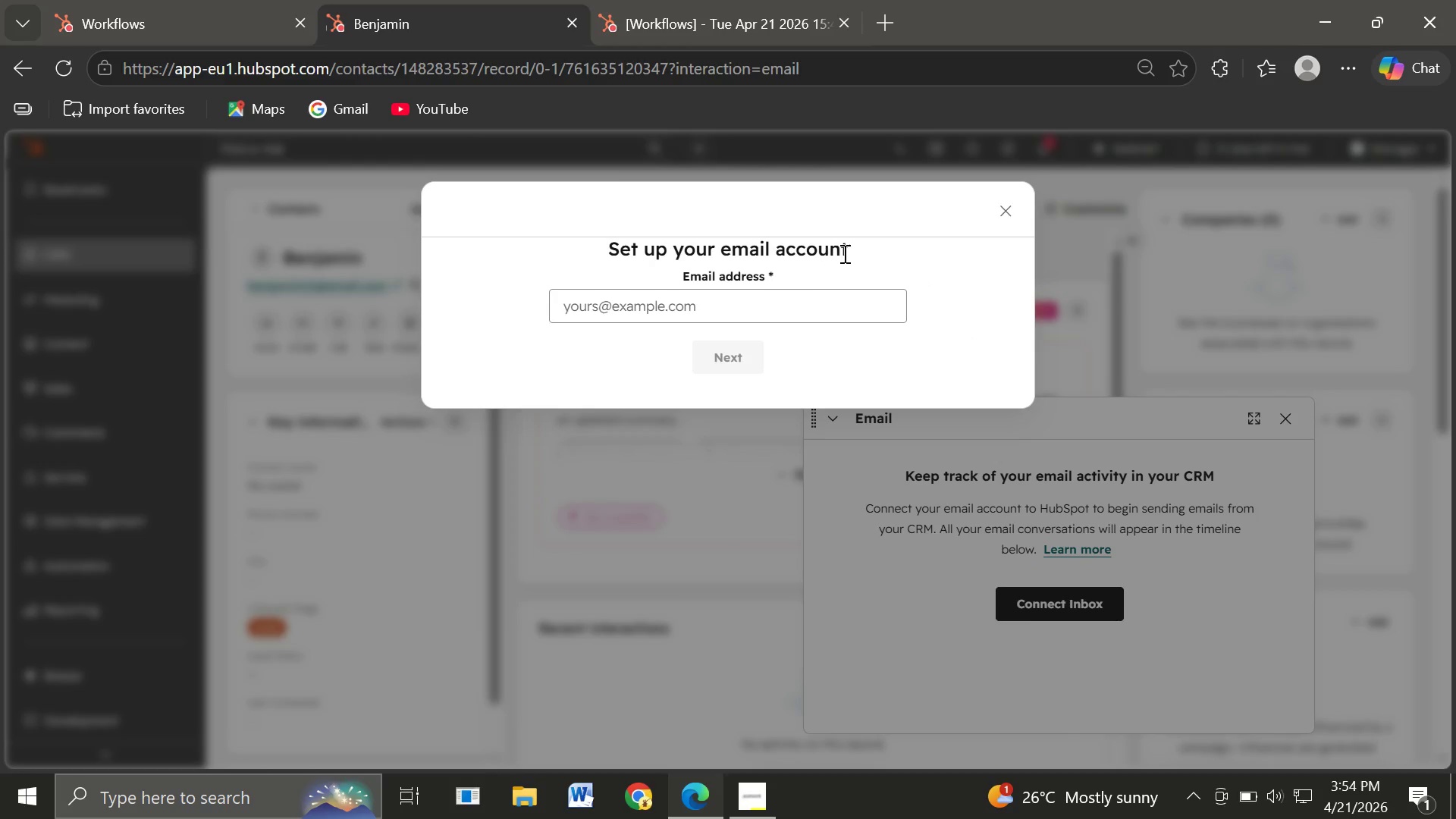 
wait(5.25)
 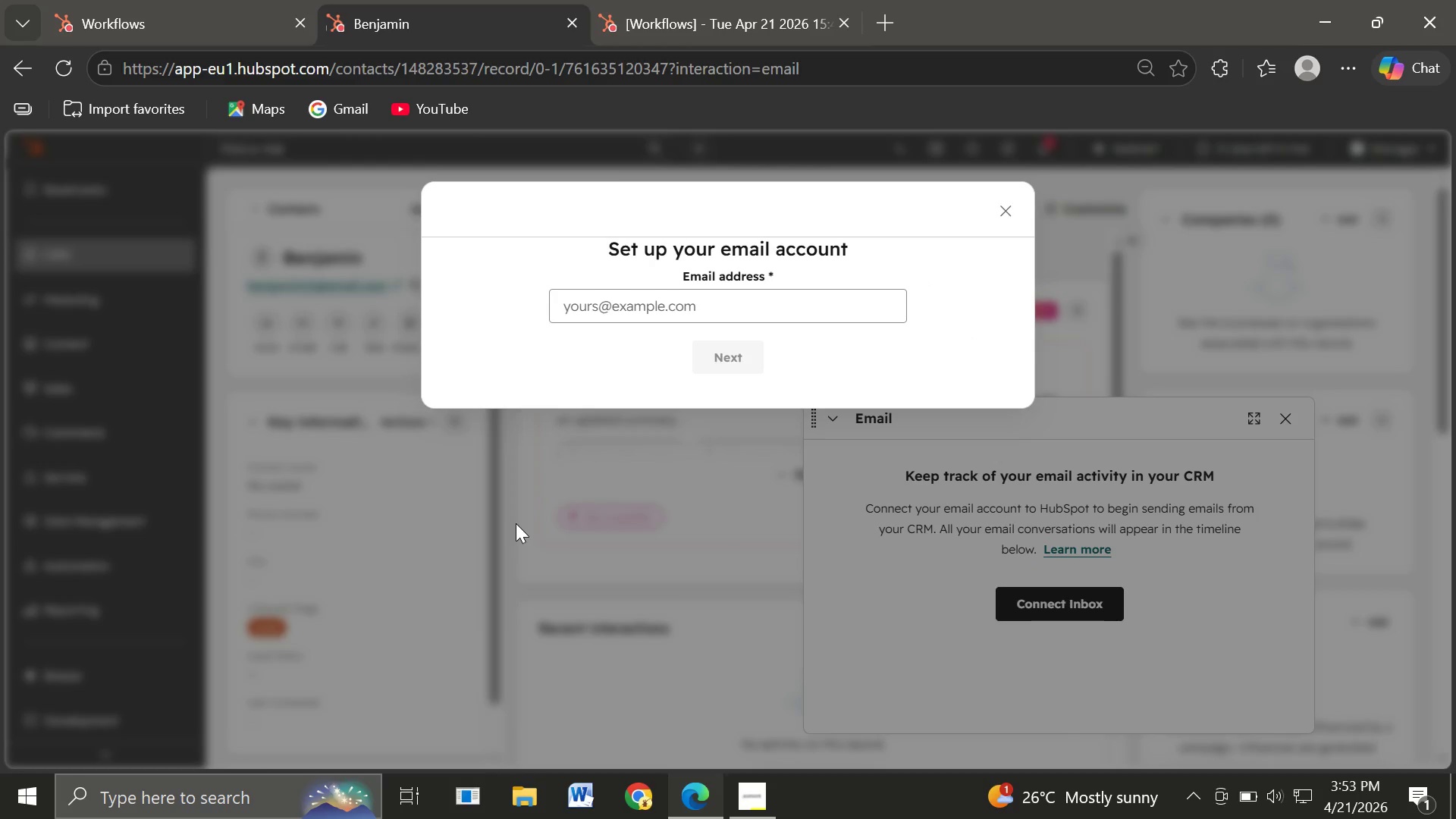 
left_click([1009, 209])
 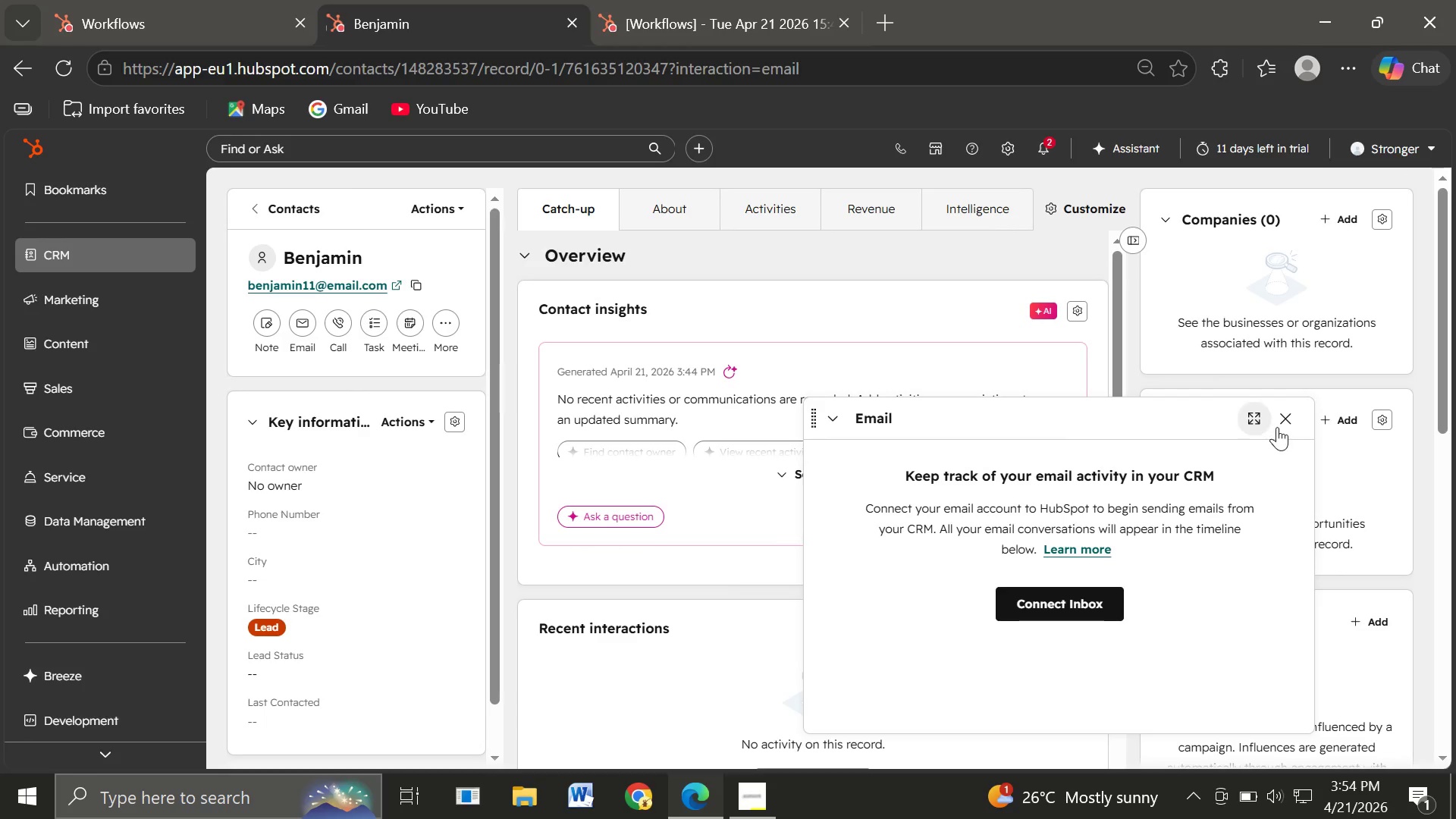 
left_click([1288, 418])
 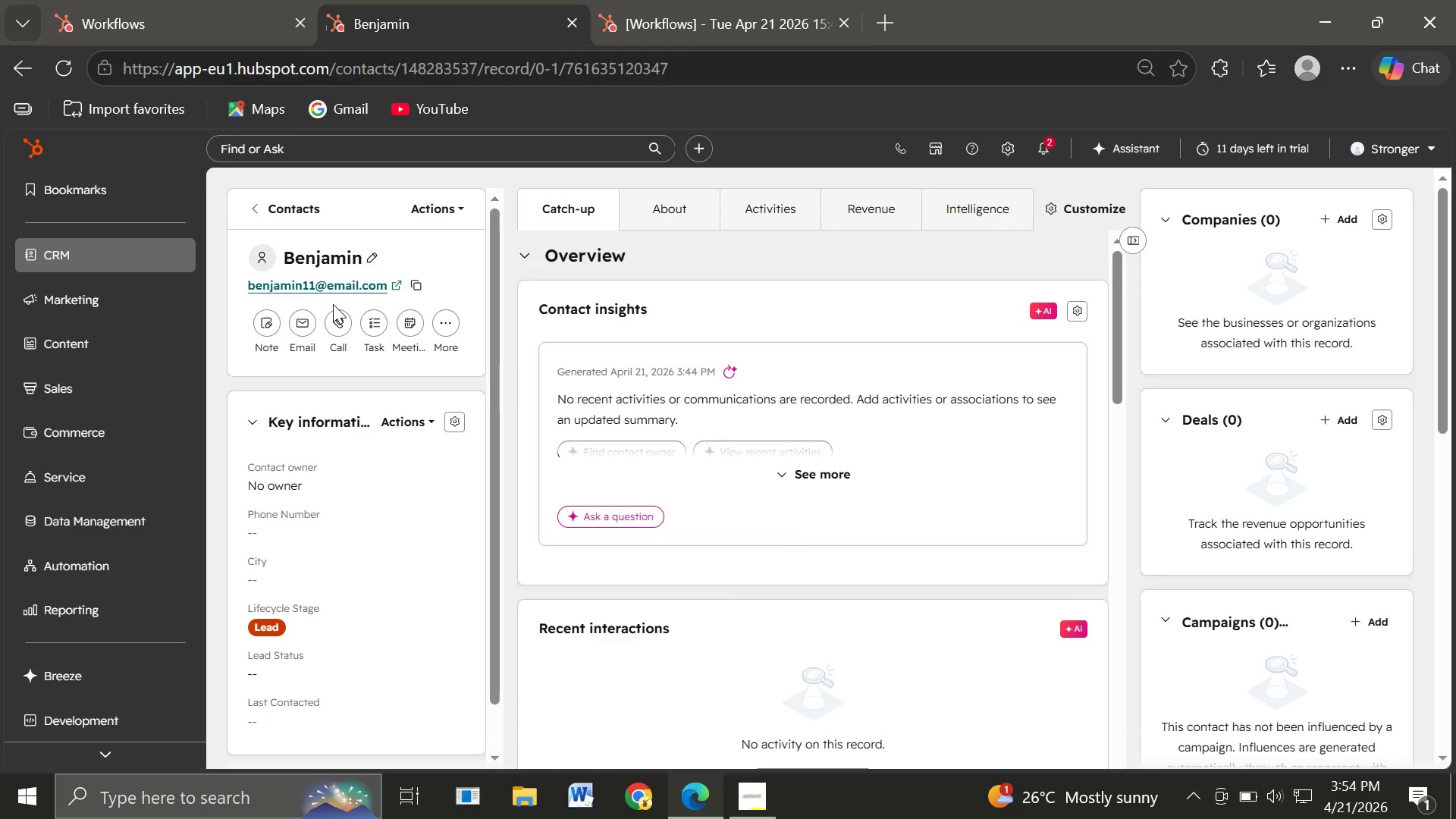 
wait(6.08)
 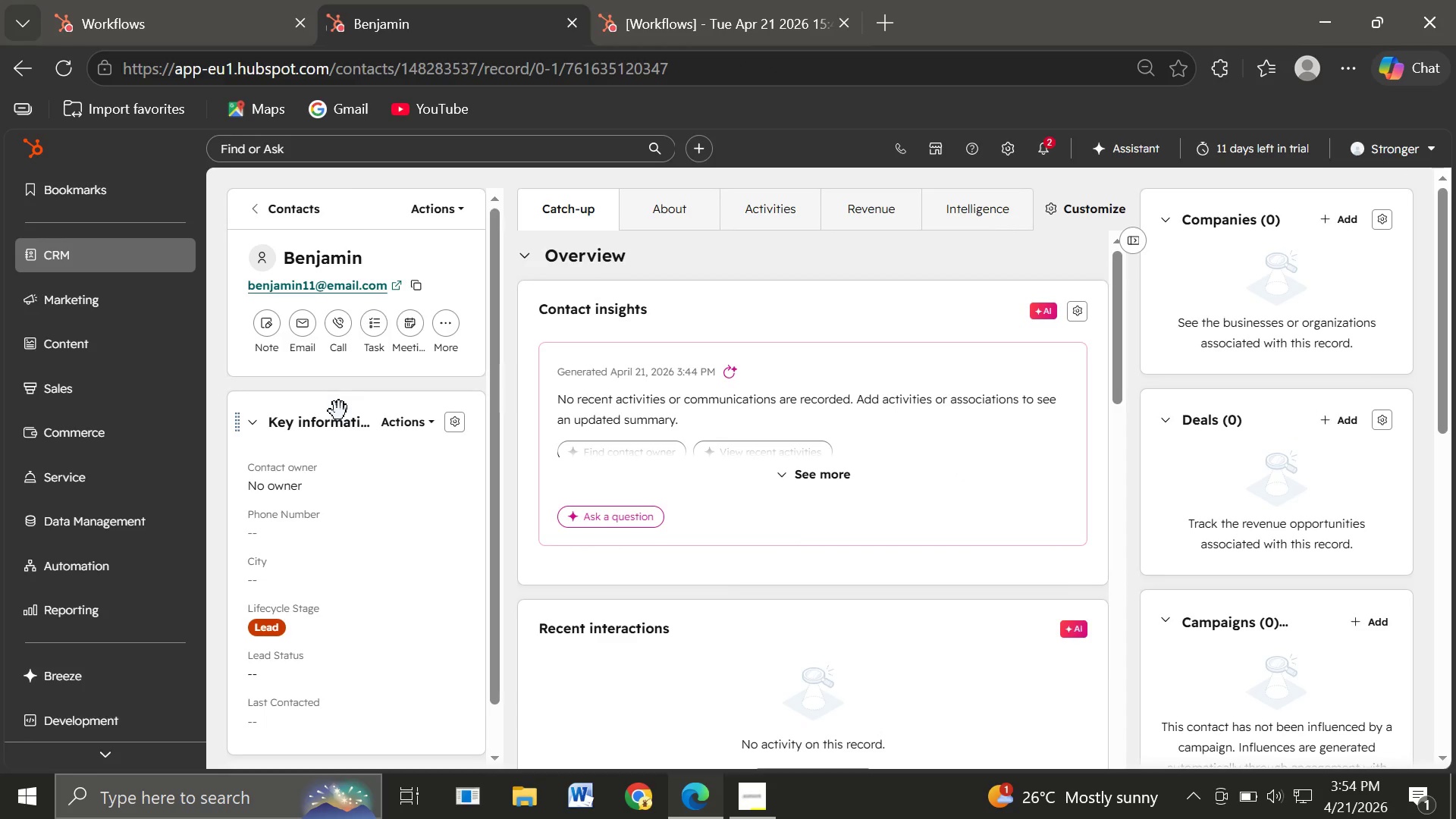 
left_click([686, 32])
 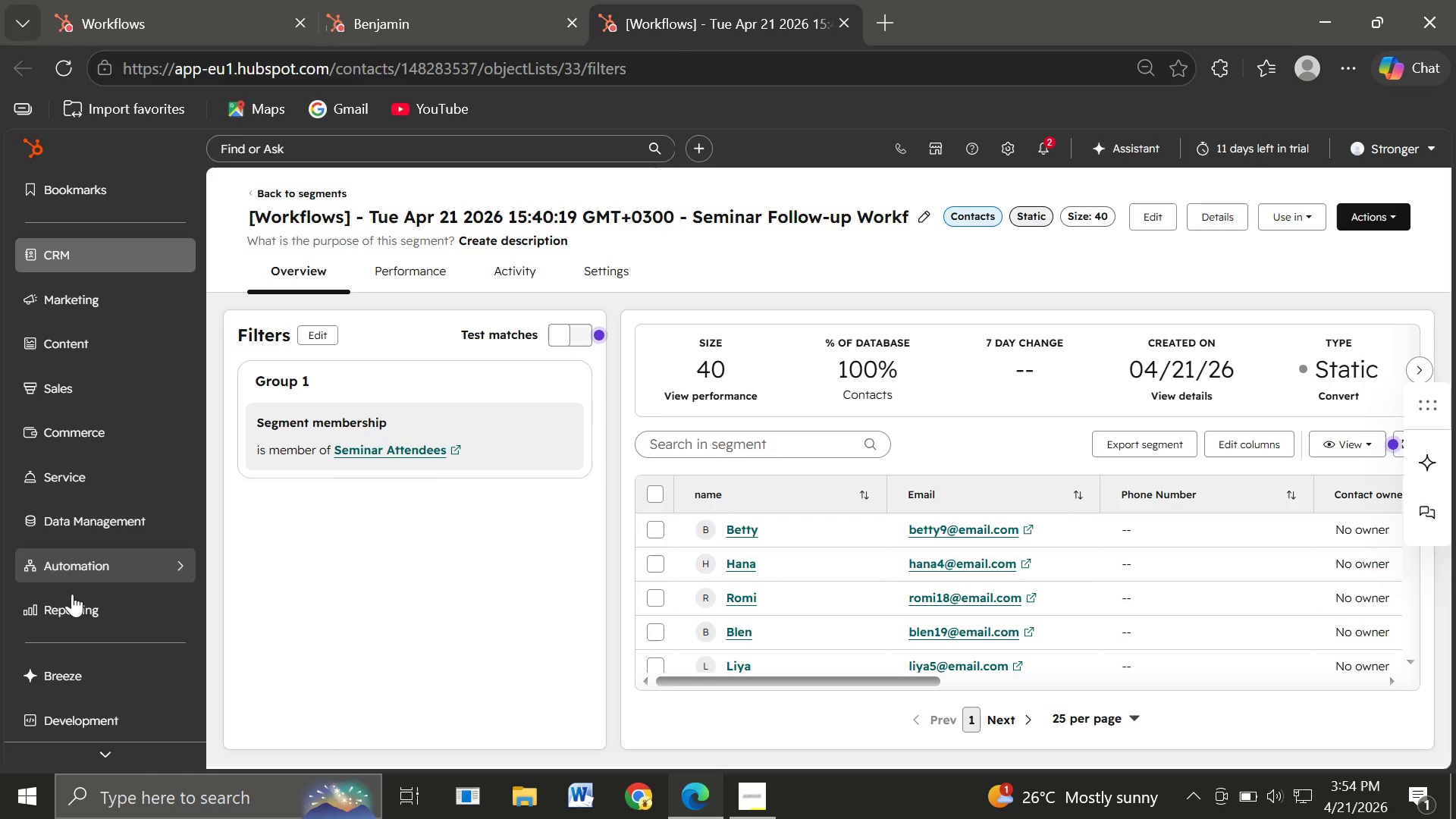 
wait(5.97)
 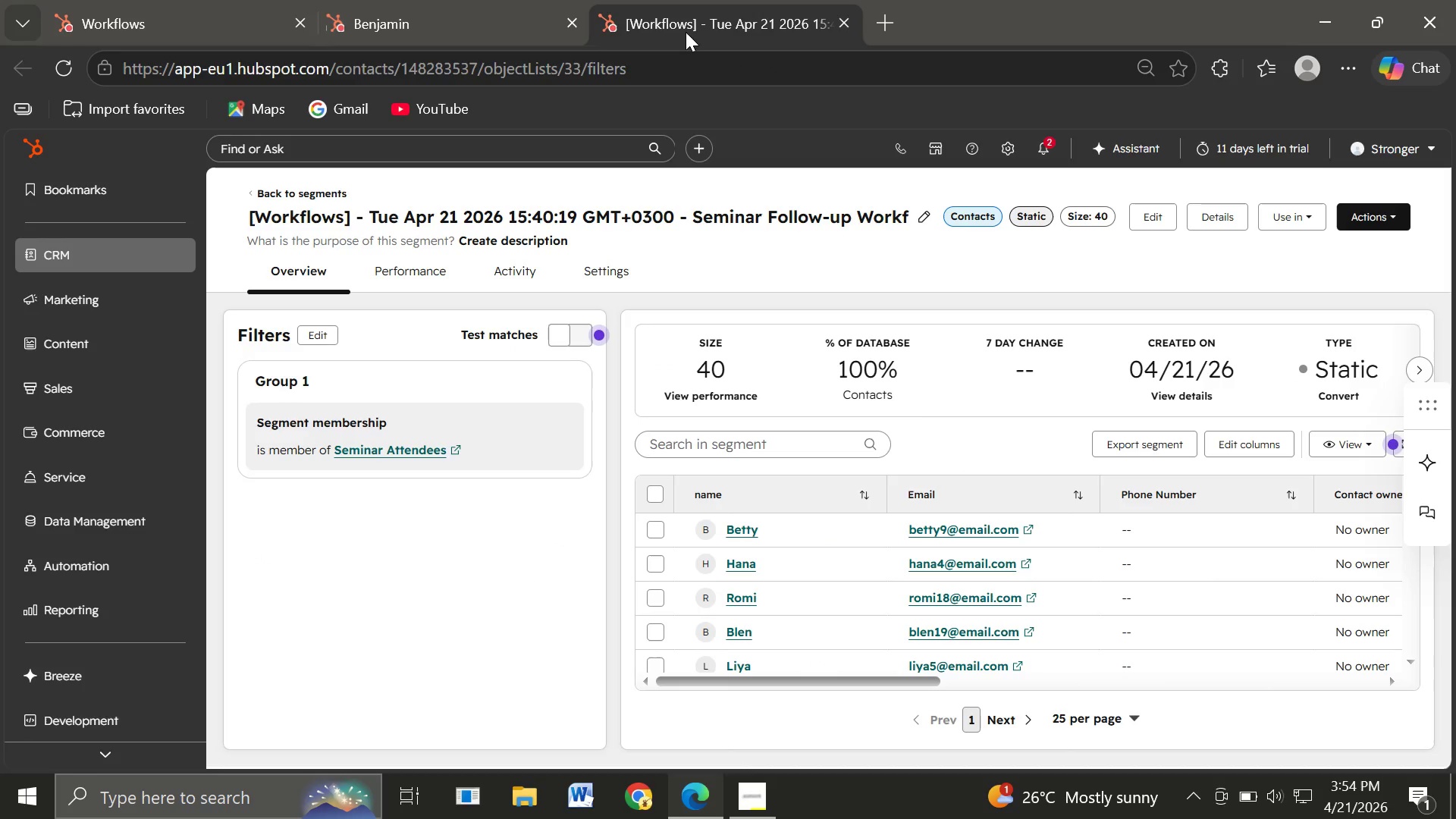 
left_click([159, 25])
 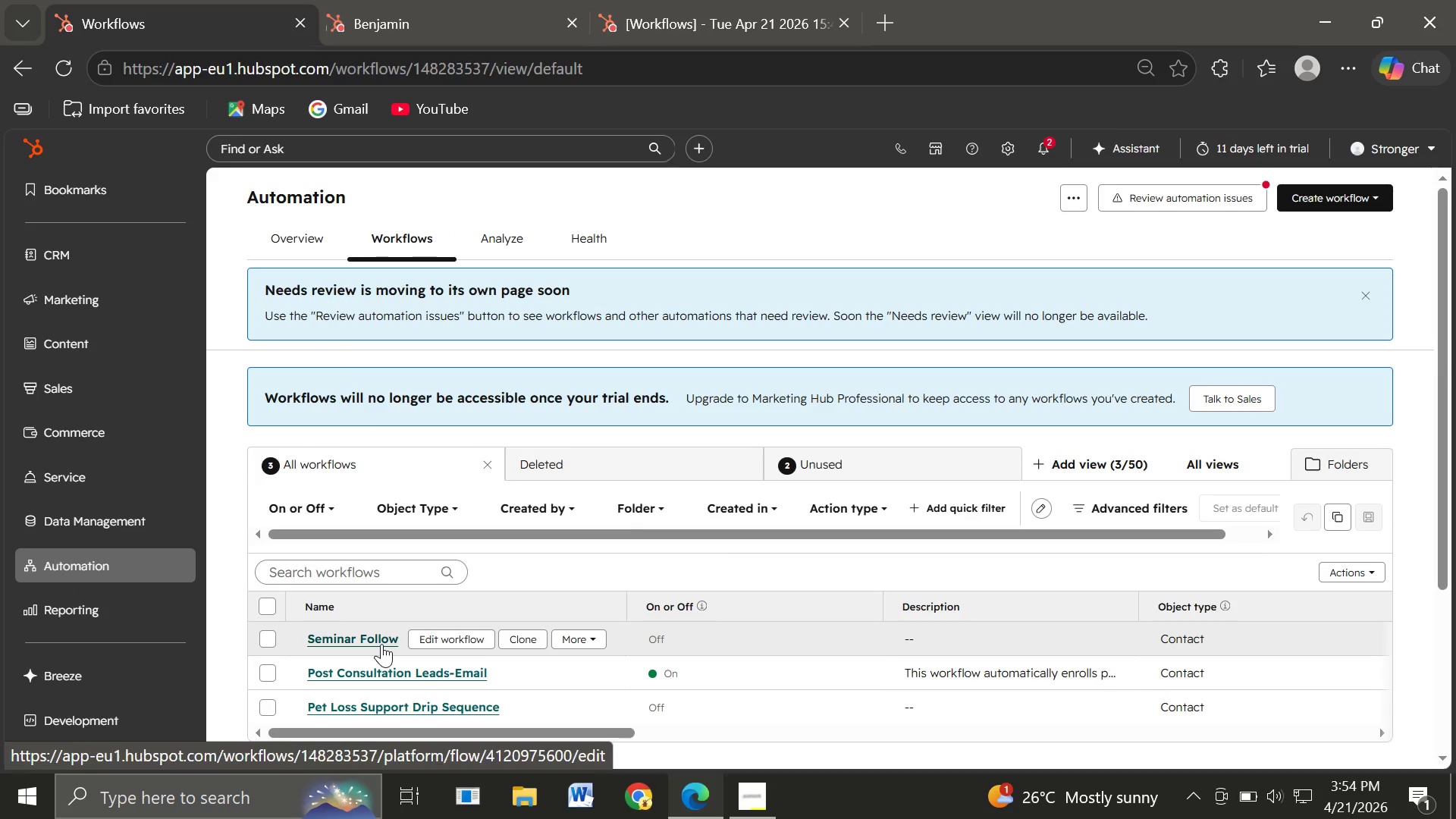 
left_click([347, 642])
 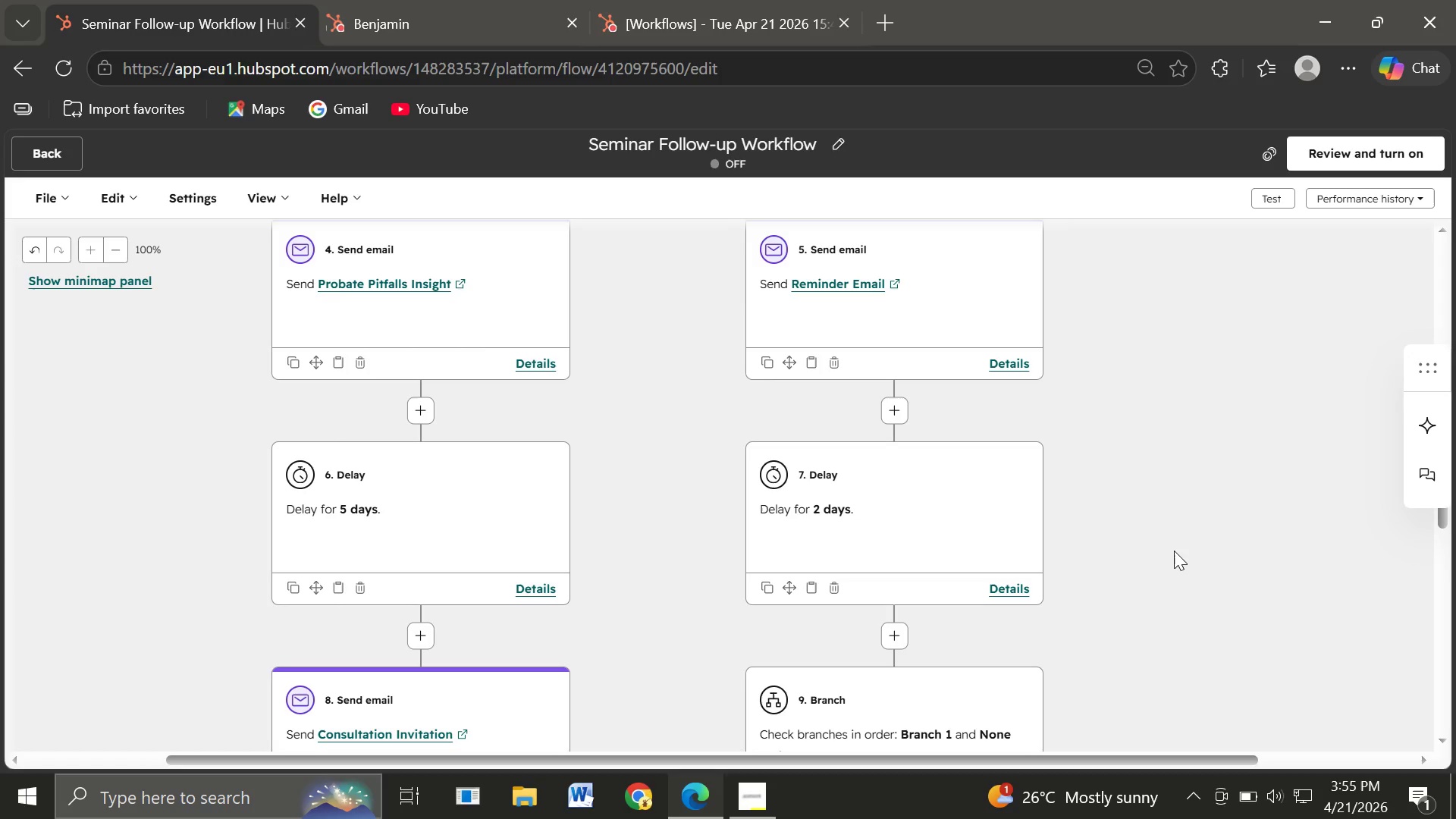 
wait(60.05)
 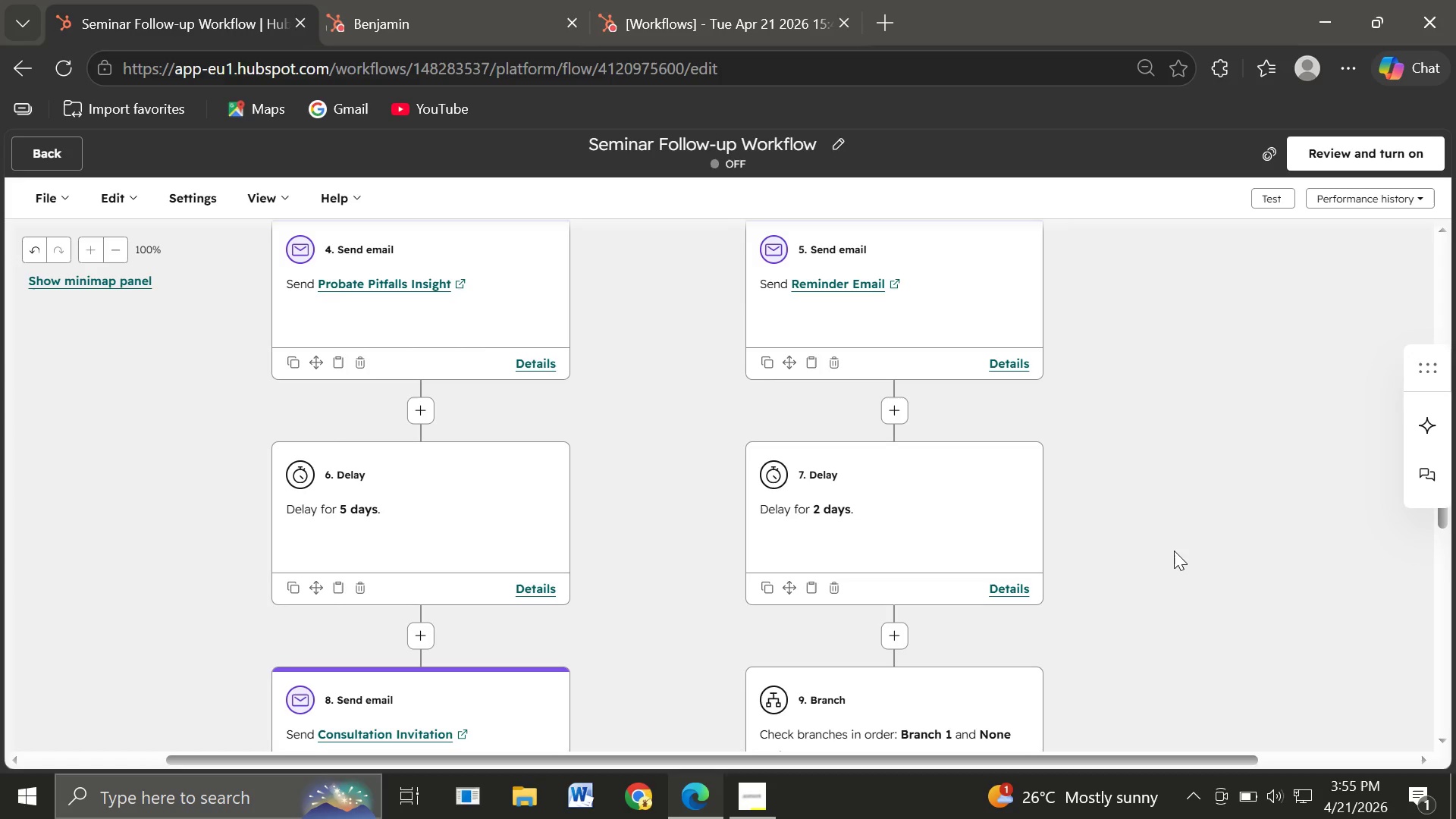 
left_click([1357, 155])
 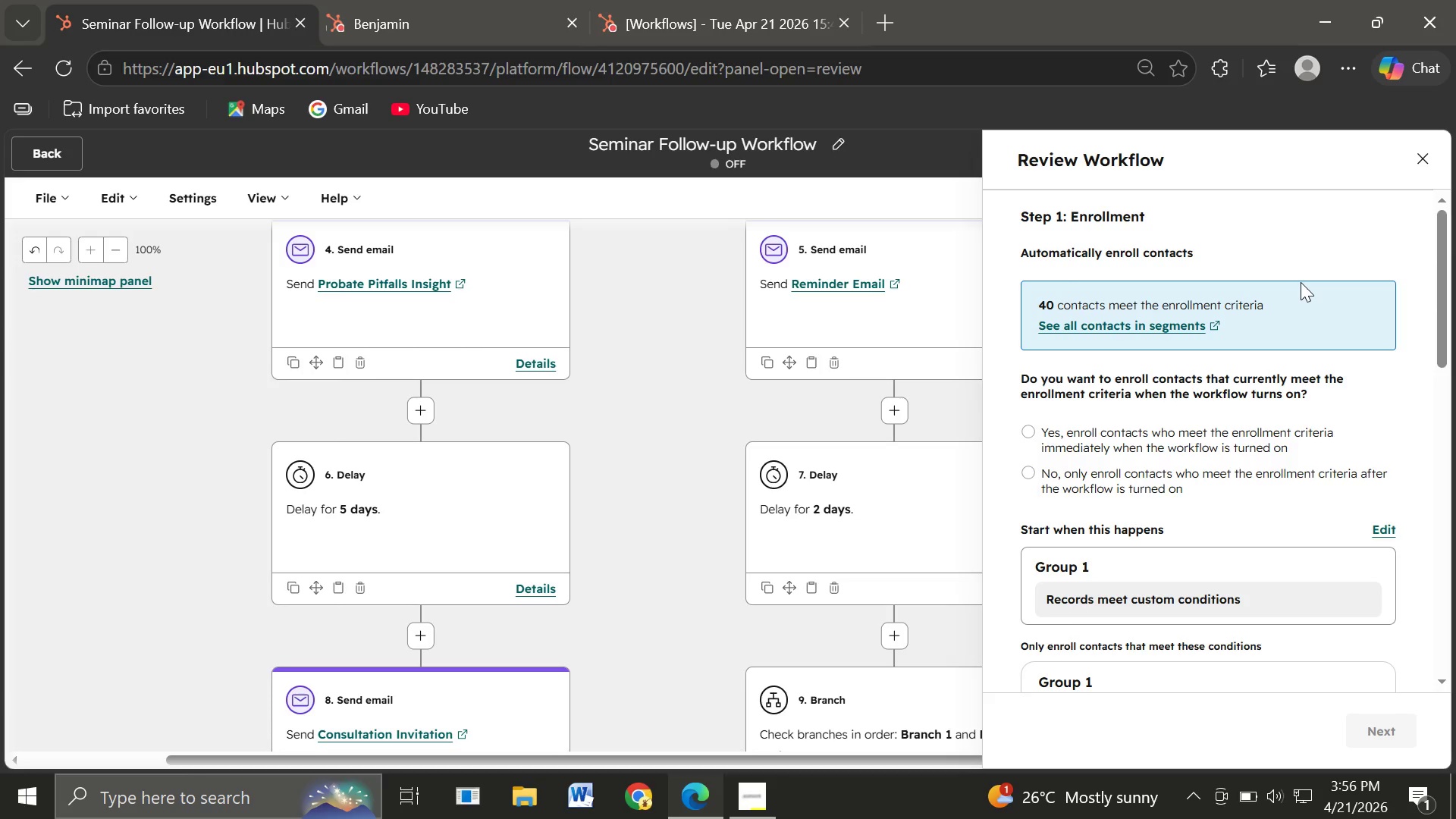 
wait(54.06)
 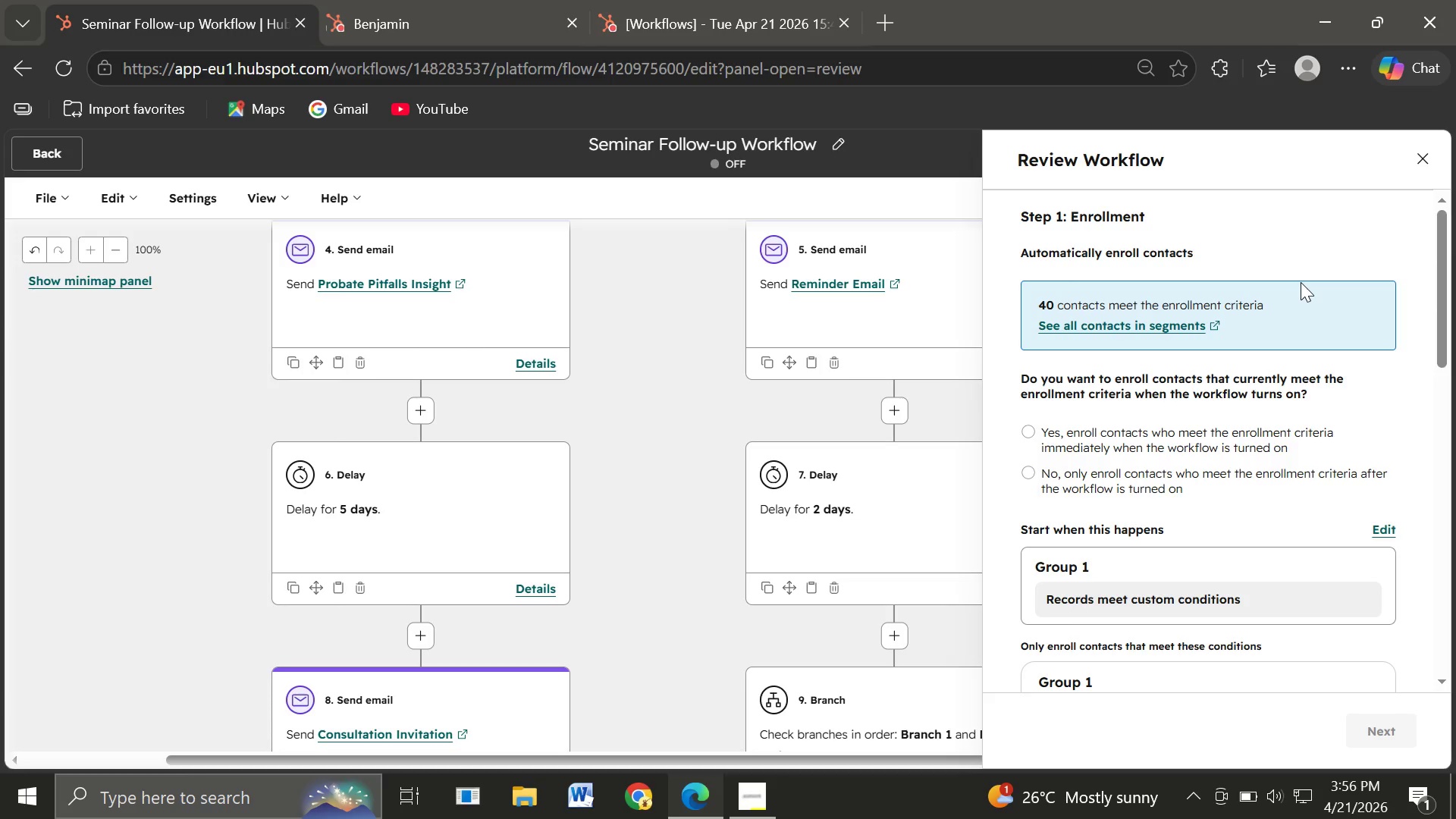 
left_click([1425, 157])
 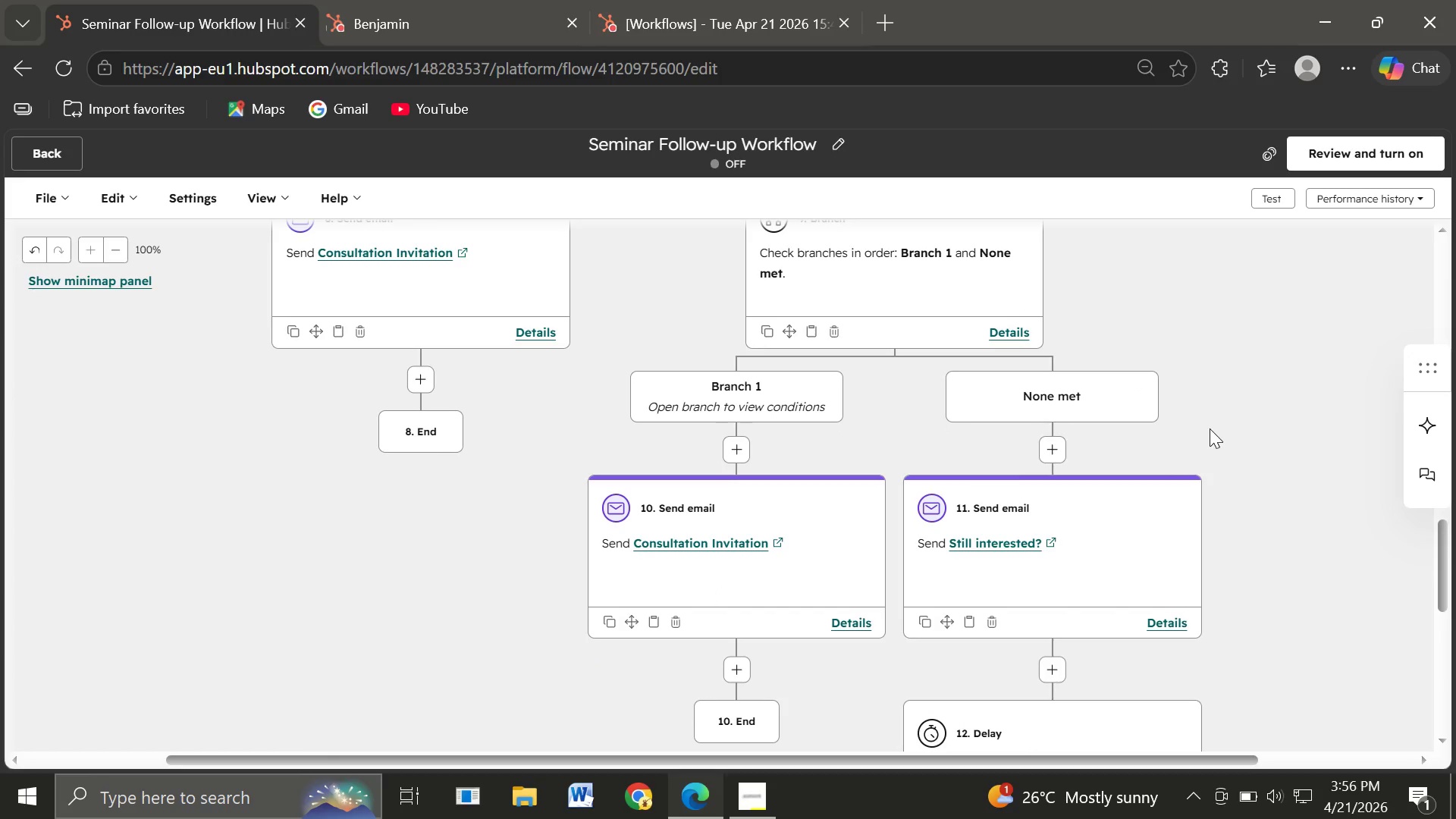 
wait(42.31)
 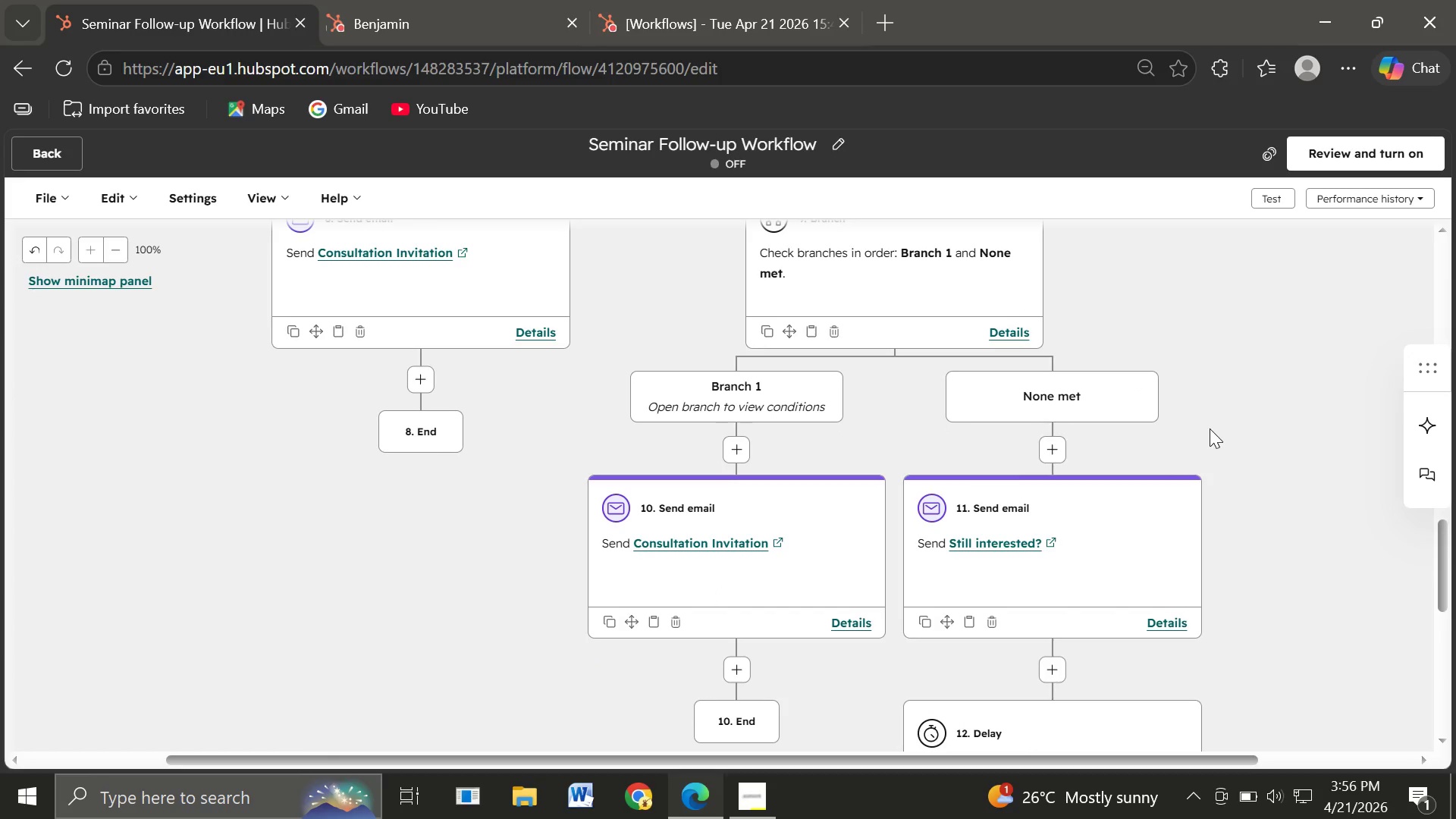 
left_click([1333, 154])
 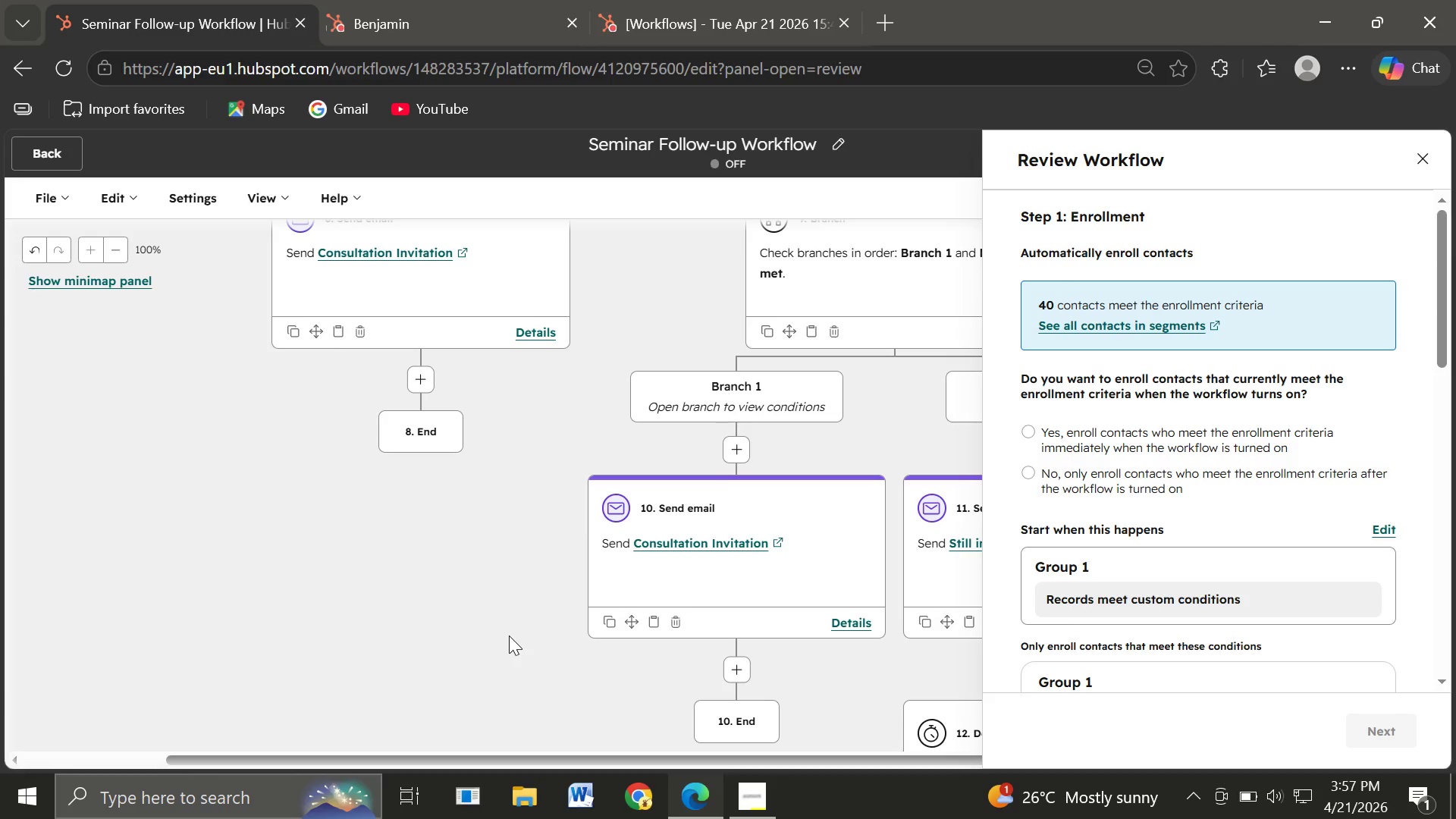 
wait(46.58)
 